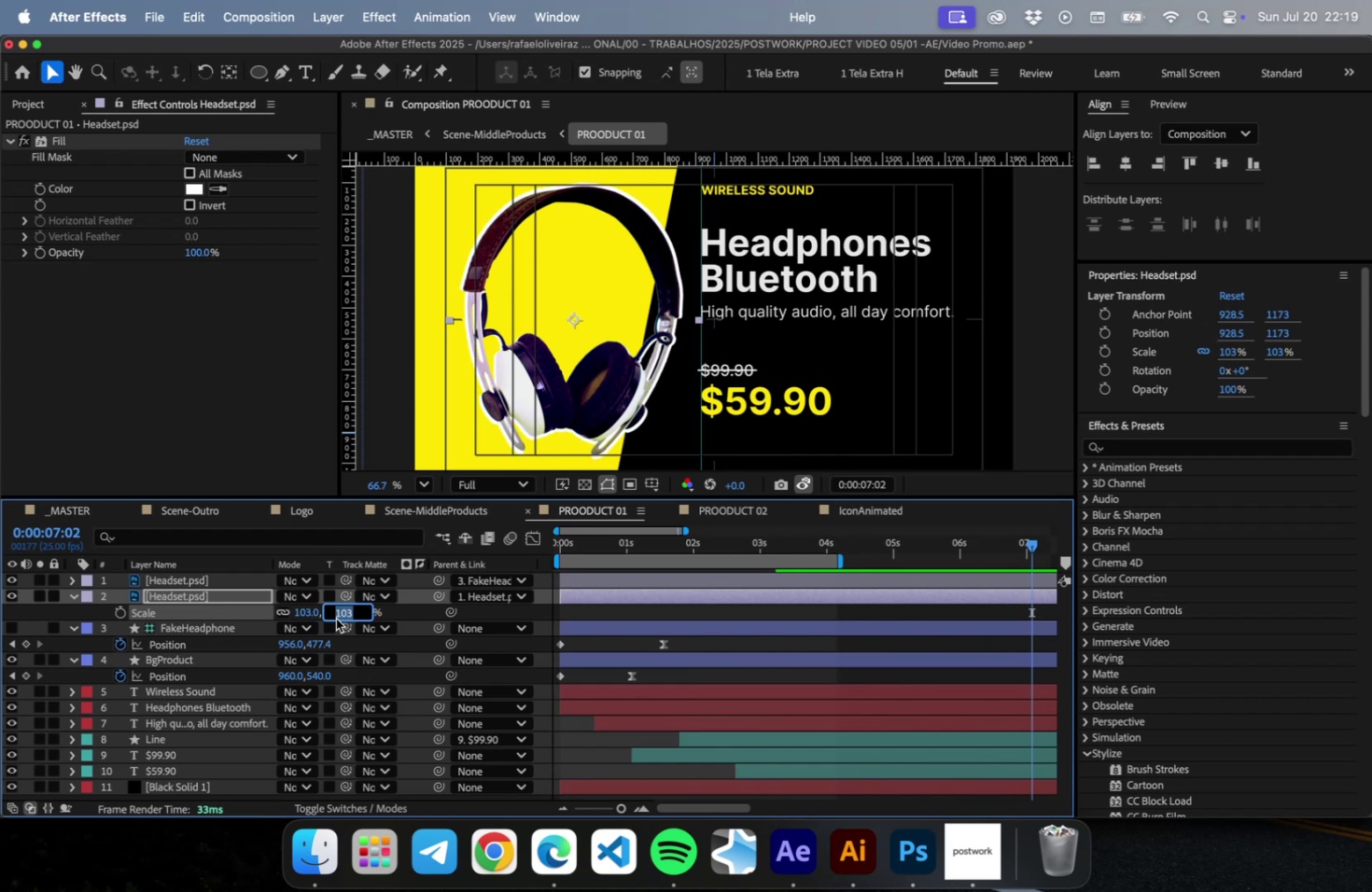 
key(ArrowDown)
 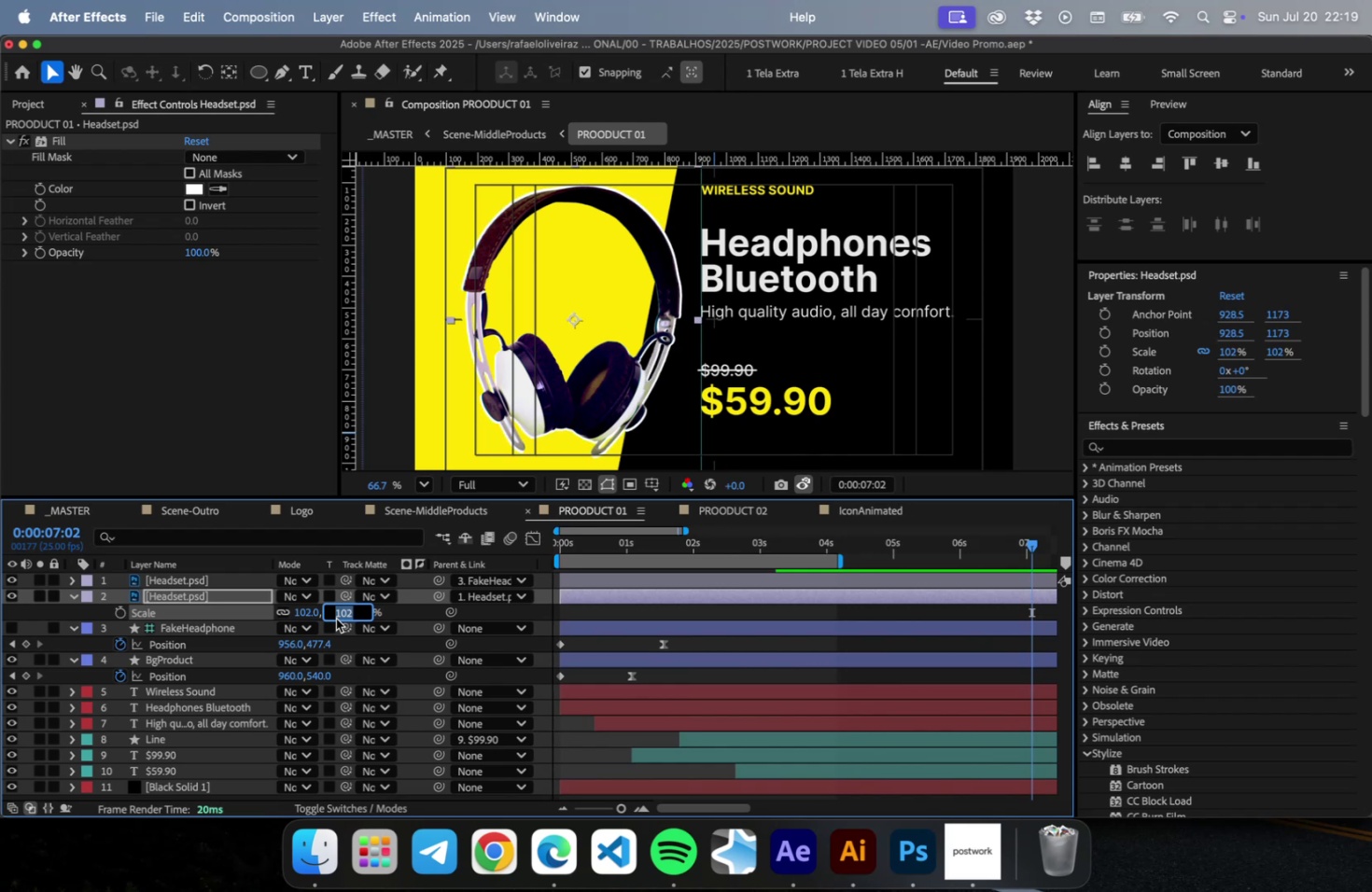 
key(ArrowDown)
 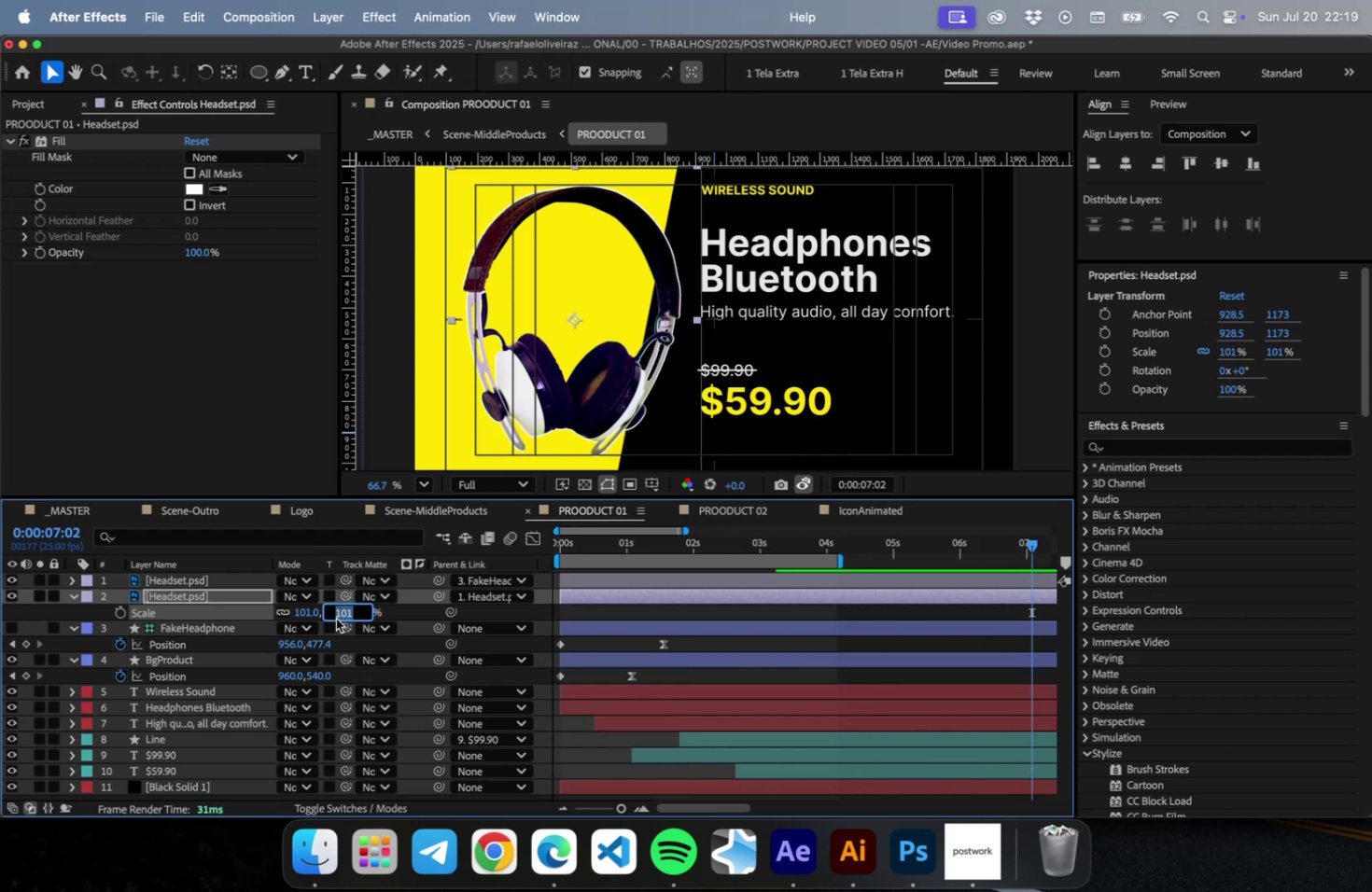 
key(ArrowDown)
 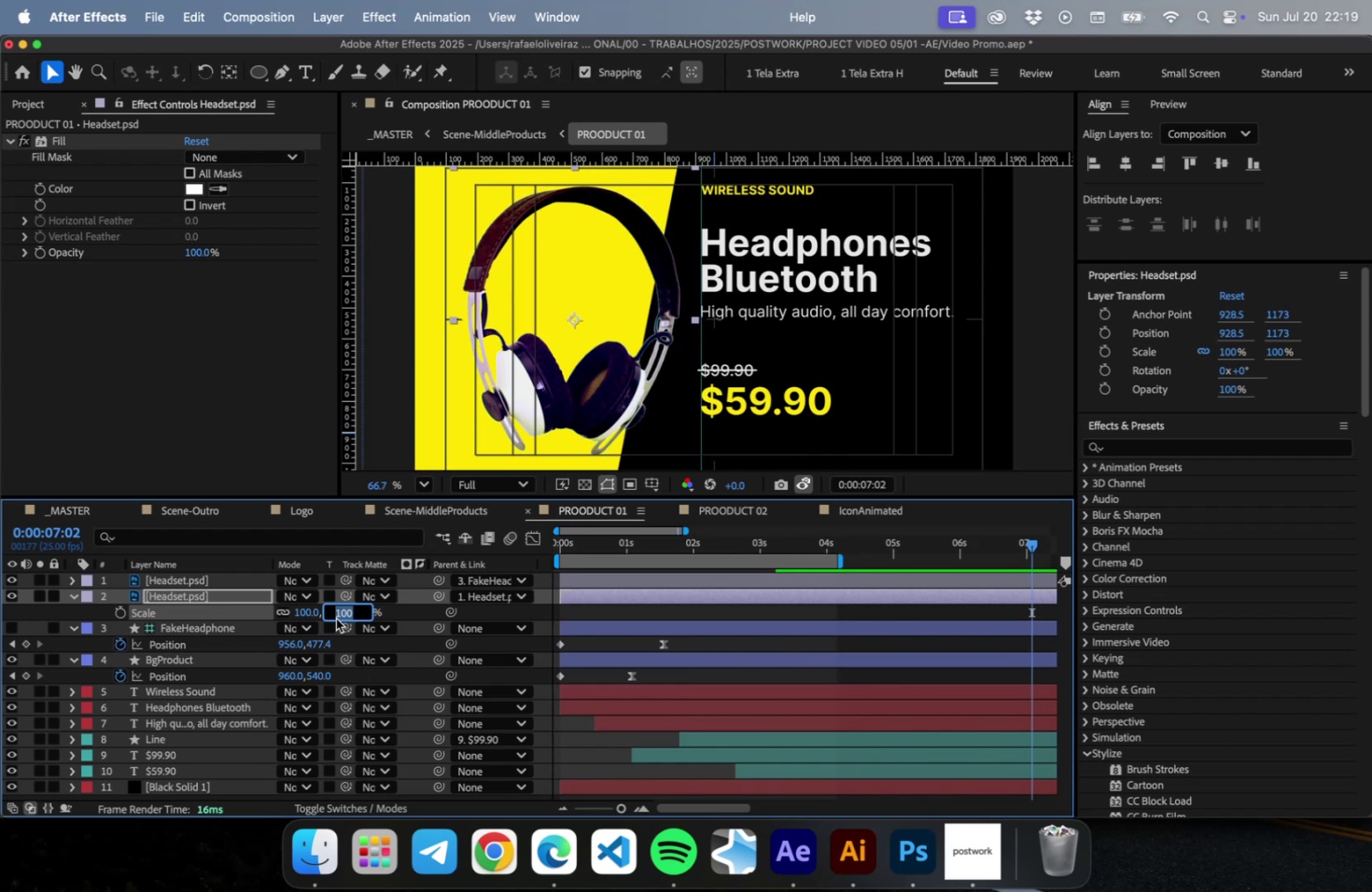 
key(ArrowDown)
 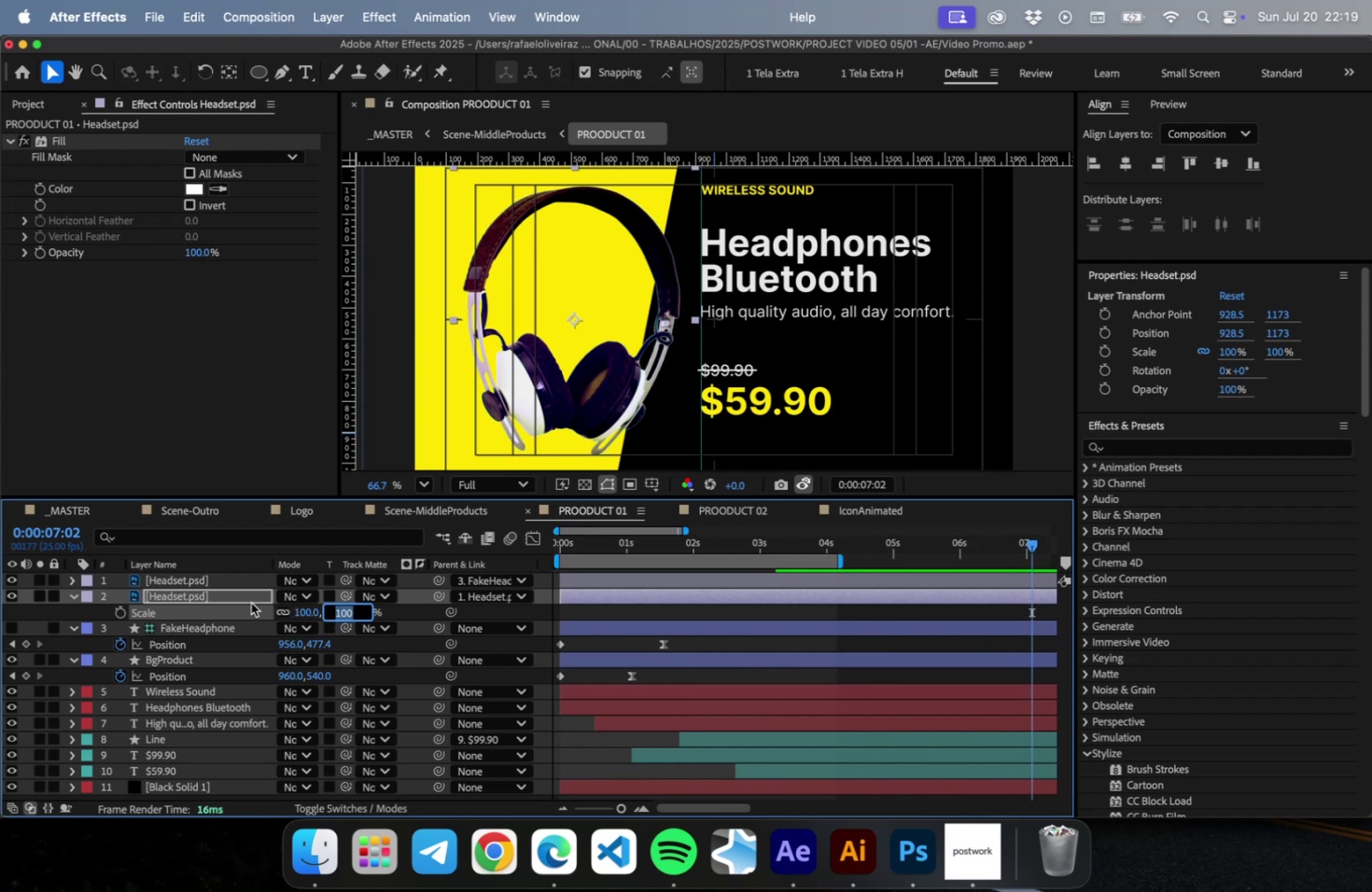 
left_click([251, 602])
 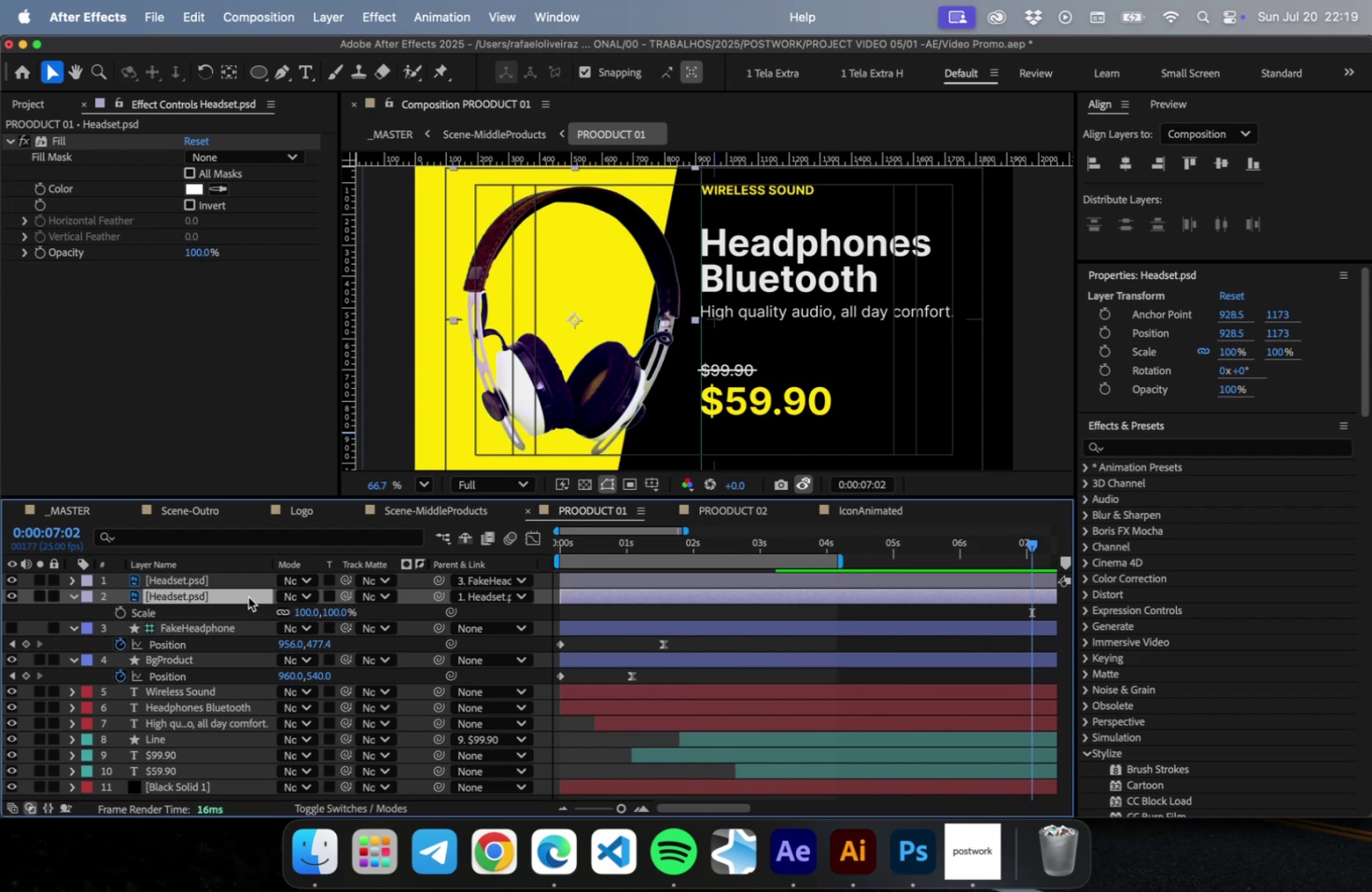 
type( drop)
 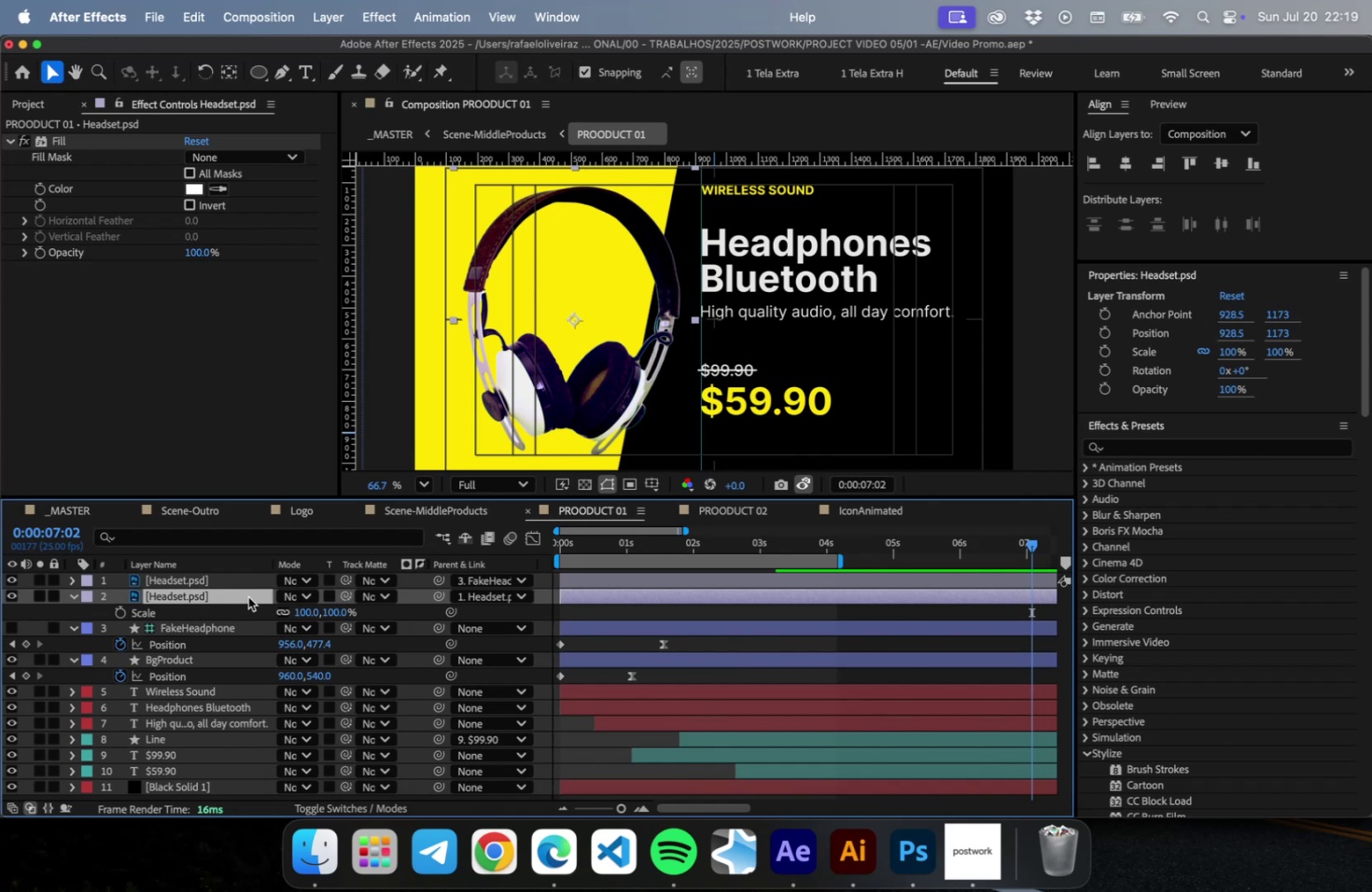 
key(Enter)
 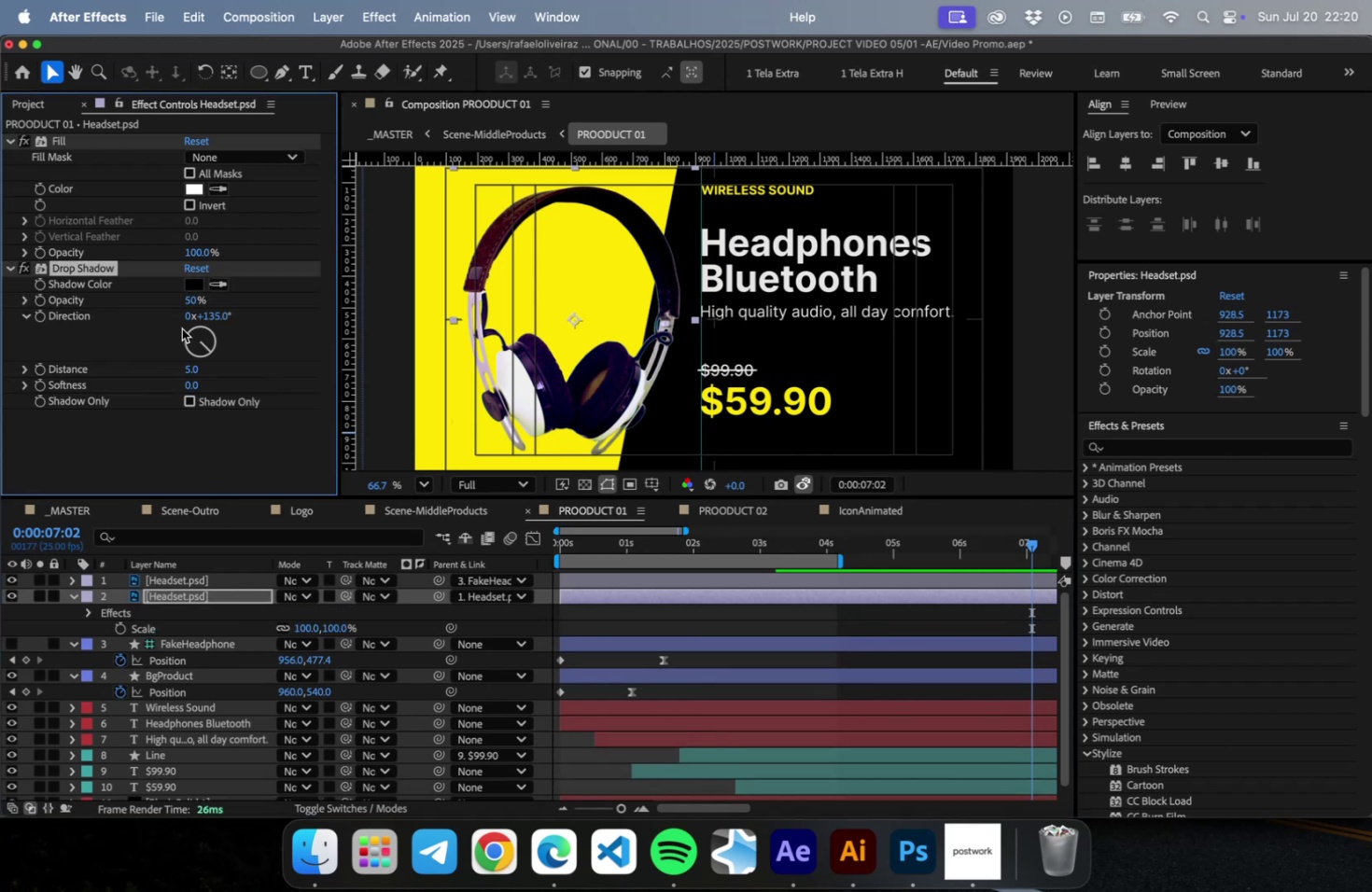 
left_click_drag(start_coordinate=[192, 300], to_coordinate=[497, 318])
 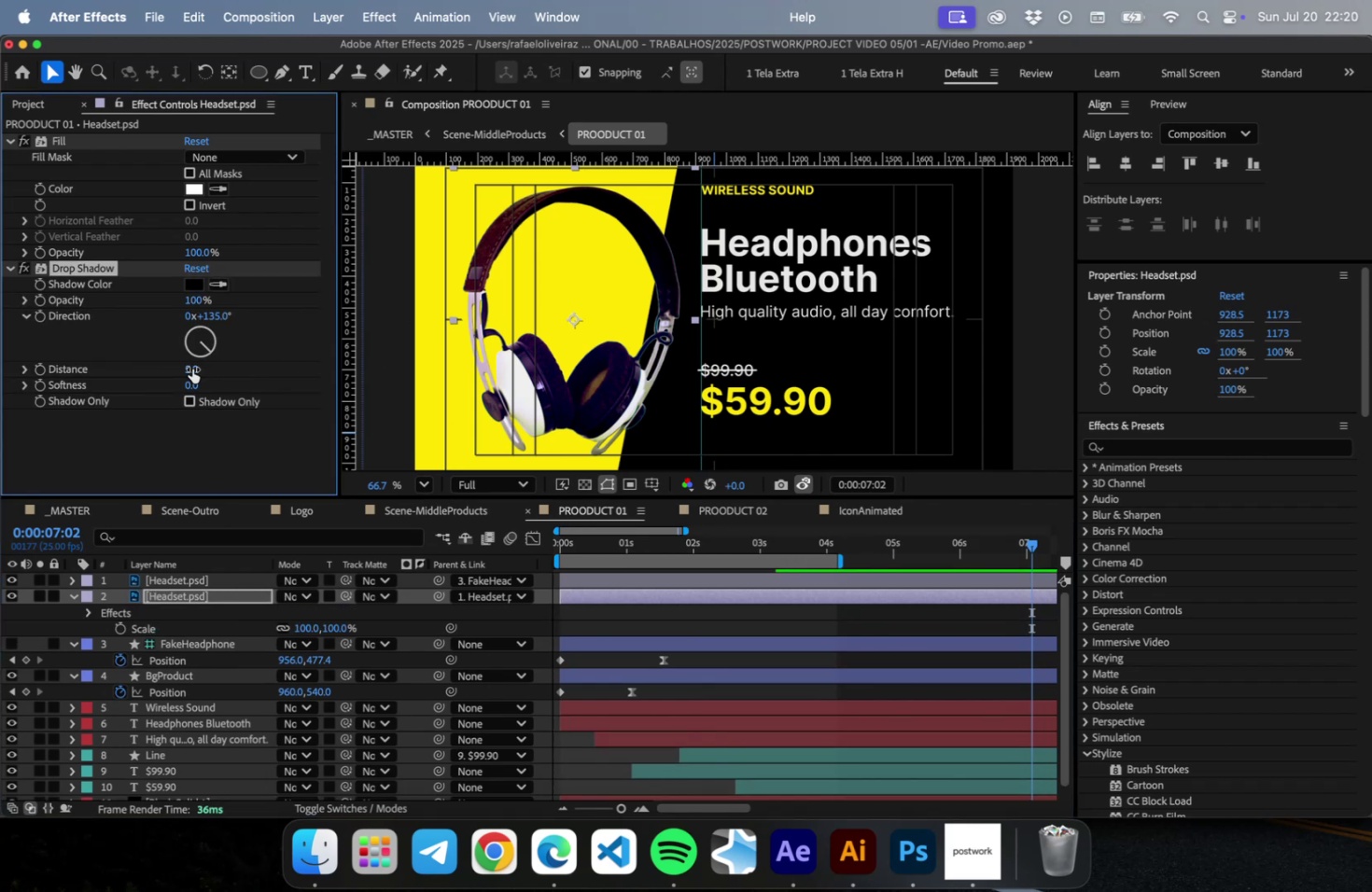 
left_click_drag(start_coordinate=[192, 369], to_coordinate=[156, 374])
 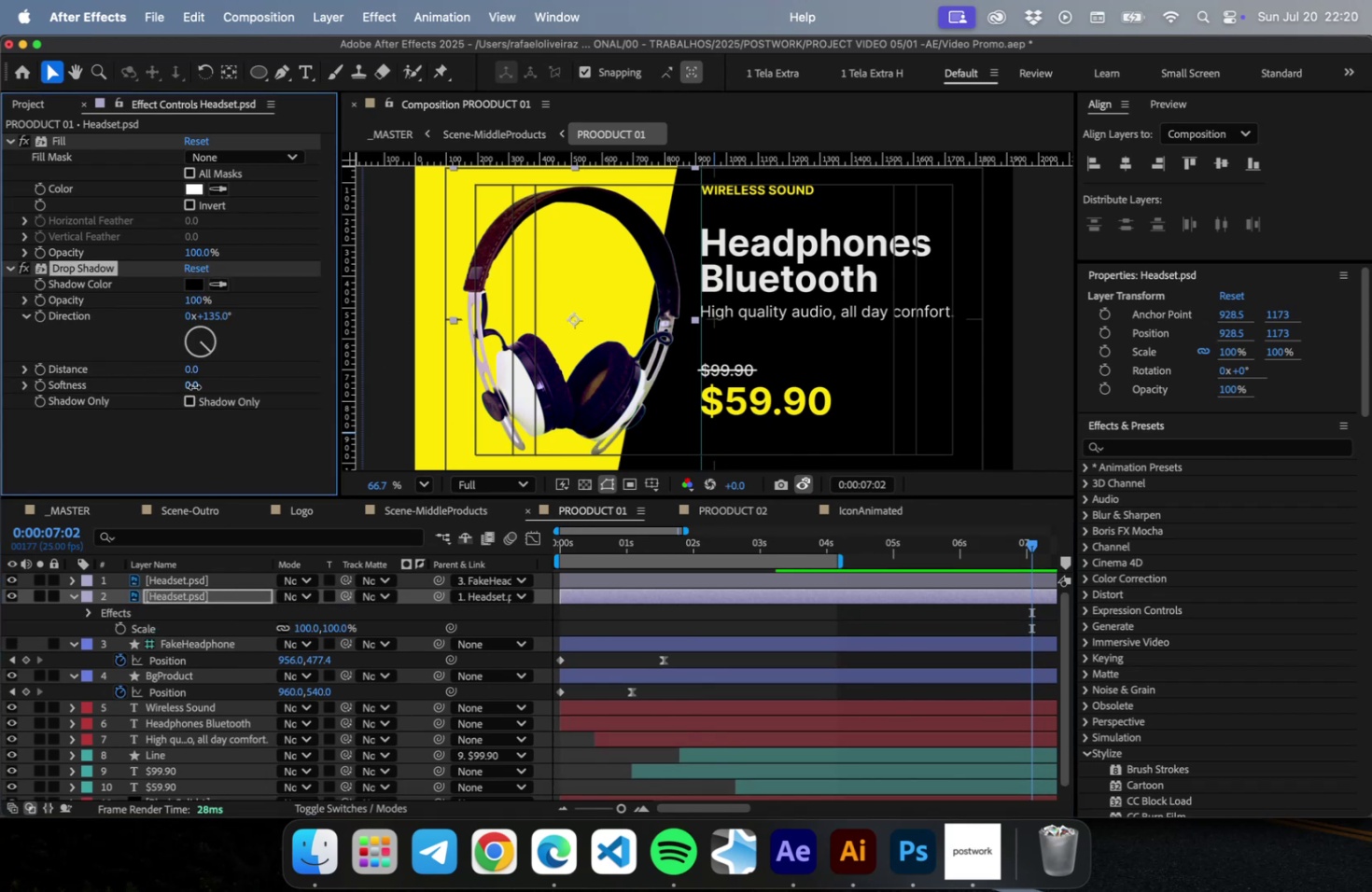 
left_click_drag(start_coordinate=[194, 386], to_coordinate=[175, 385])
 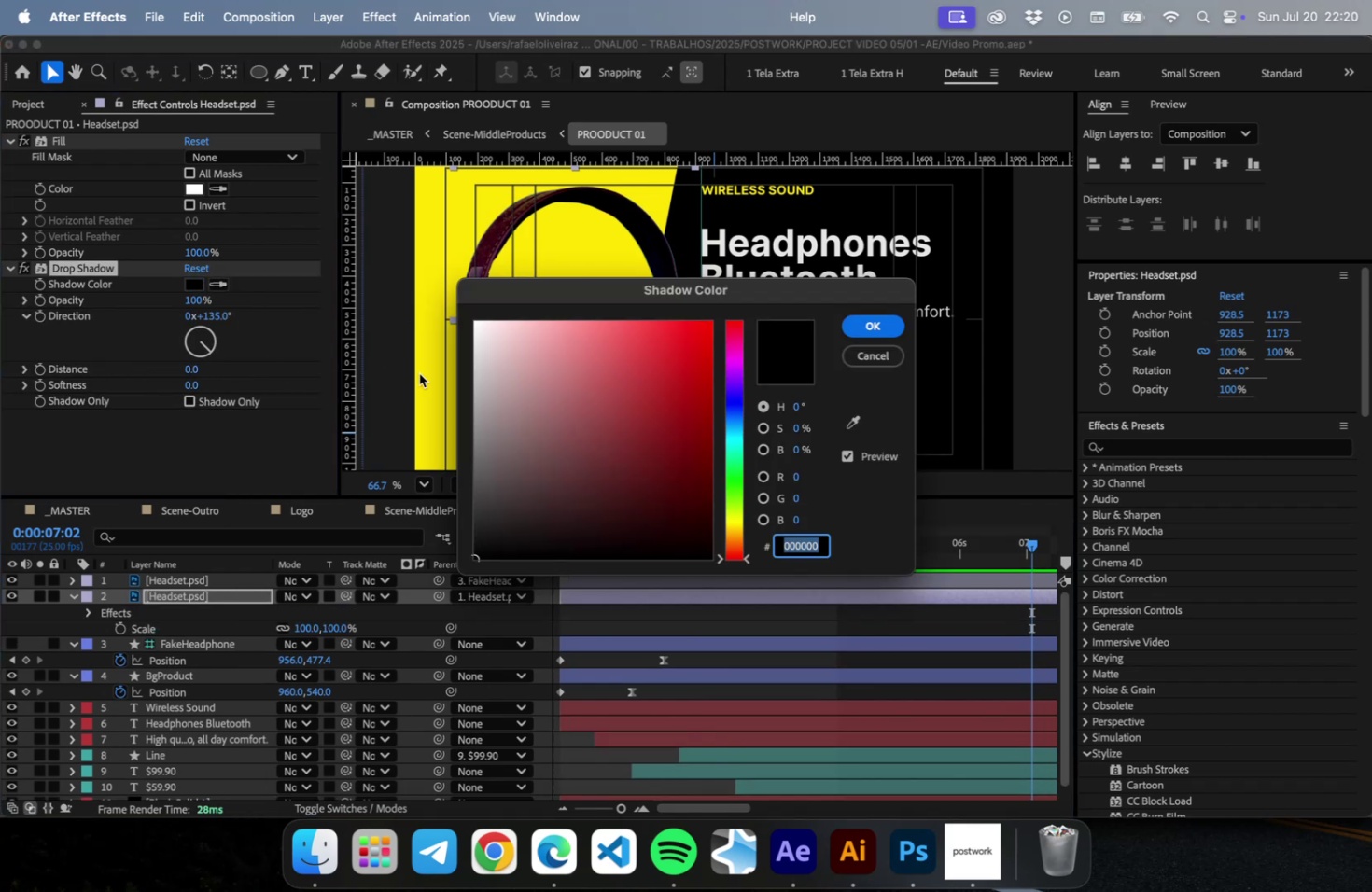 
left_click_drag(start_coordinate=[529, 354], to_coordinate=[455, 305])
 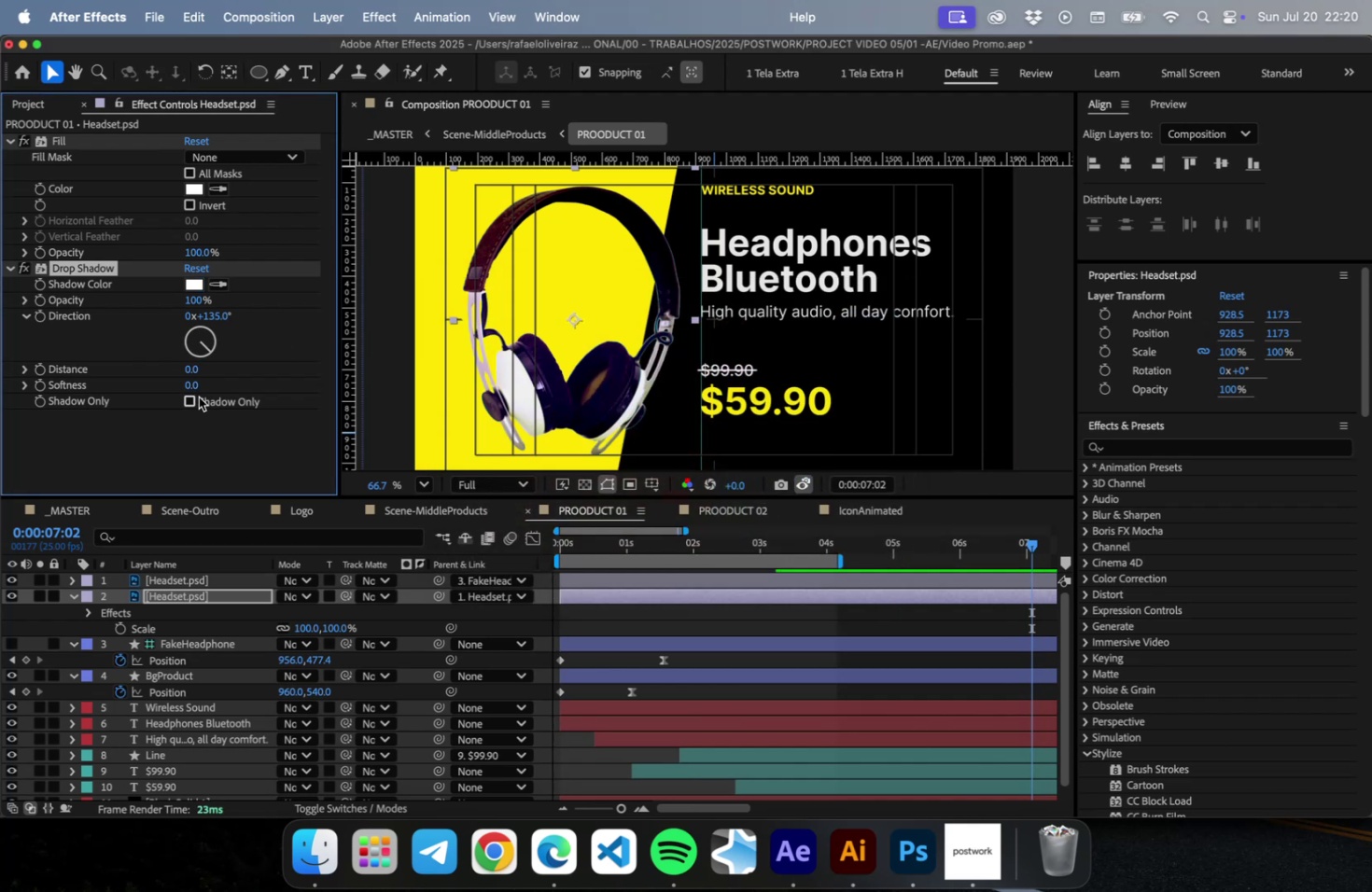 
left_click_drag(start_coordinate=[193, 385], to_coordinate=[186, 384])
 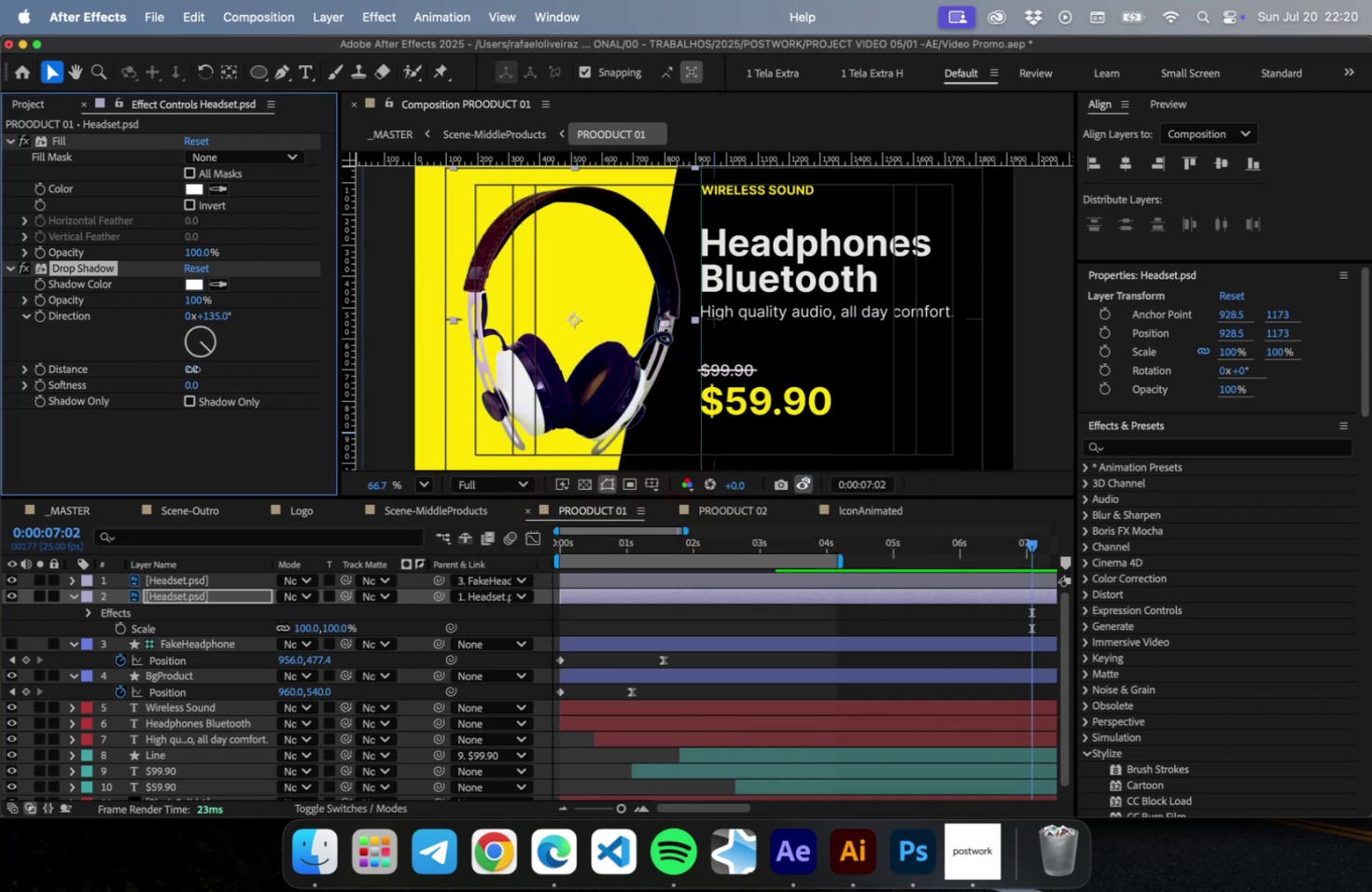 
left_click_drag(start_coordinate=[192, 369], to_coordinate=[280, 383])
 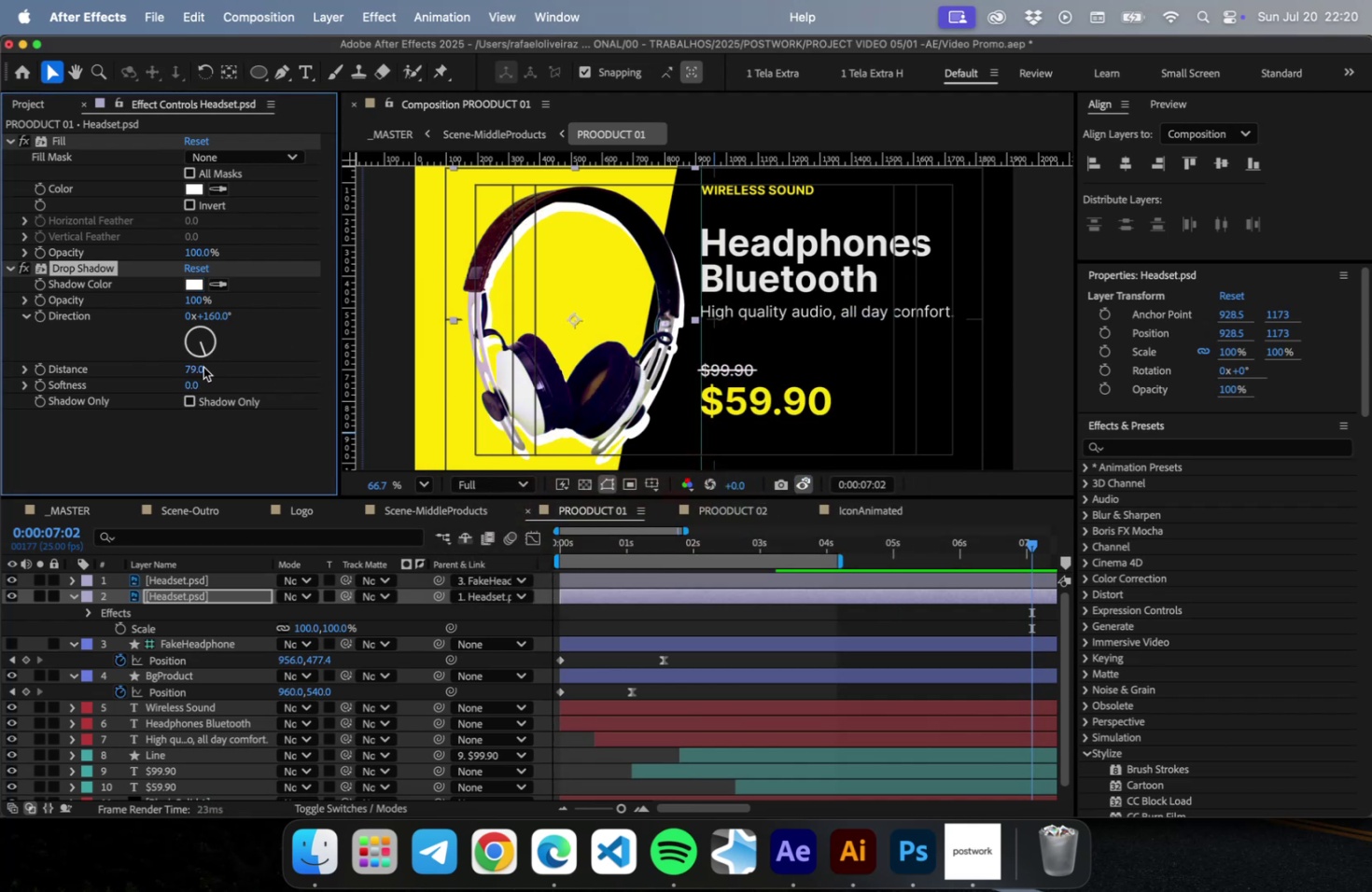 
left_click_drag(start_coordinate=[206, 354], to_coordinate=[259, 455])
 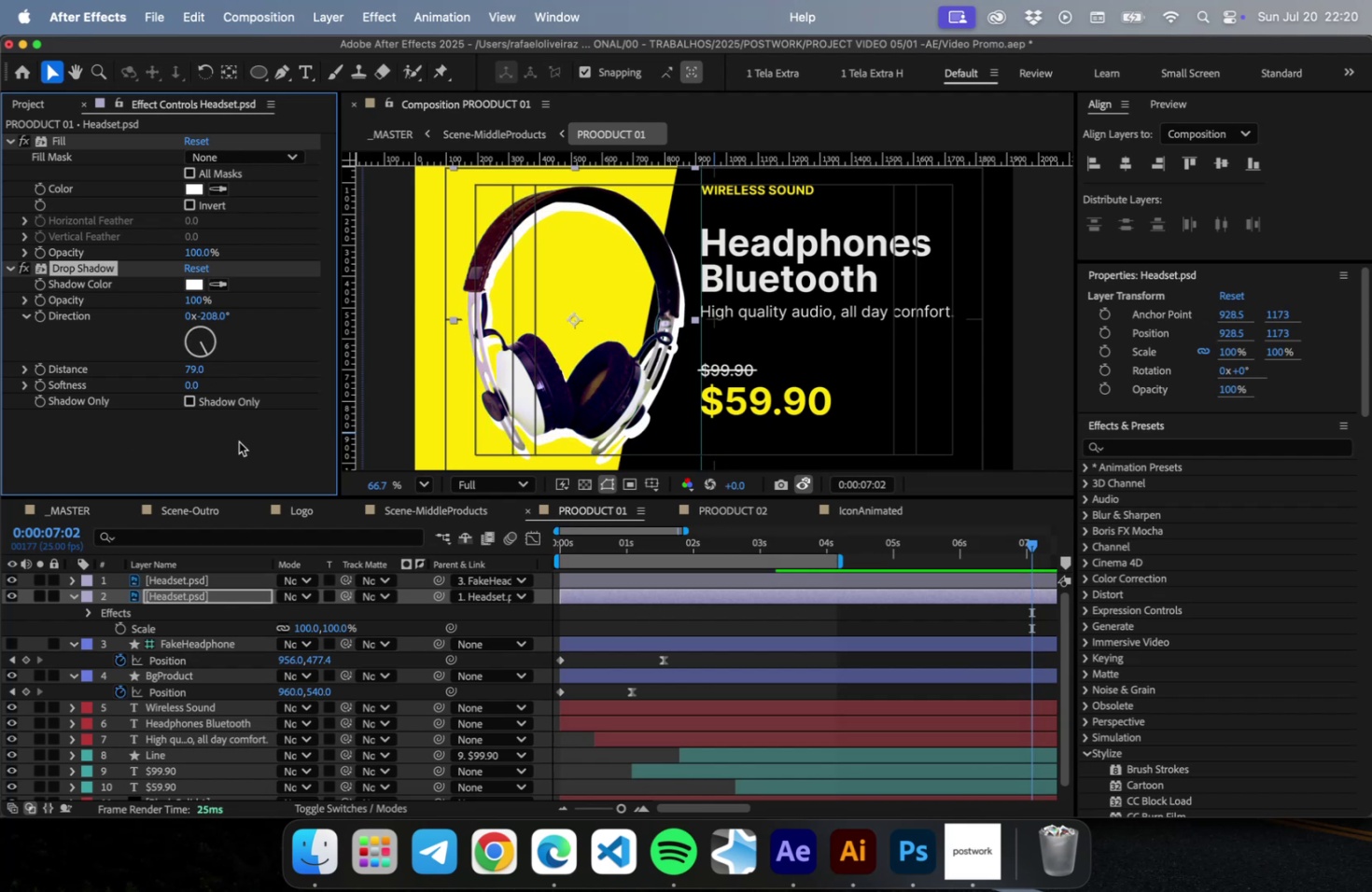 
left_click([196, 368])
 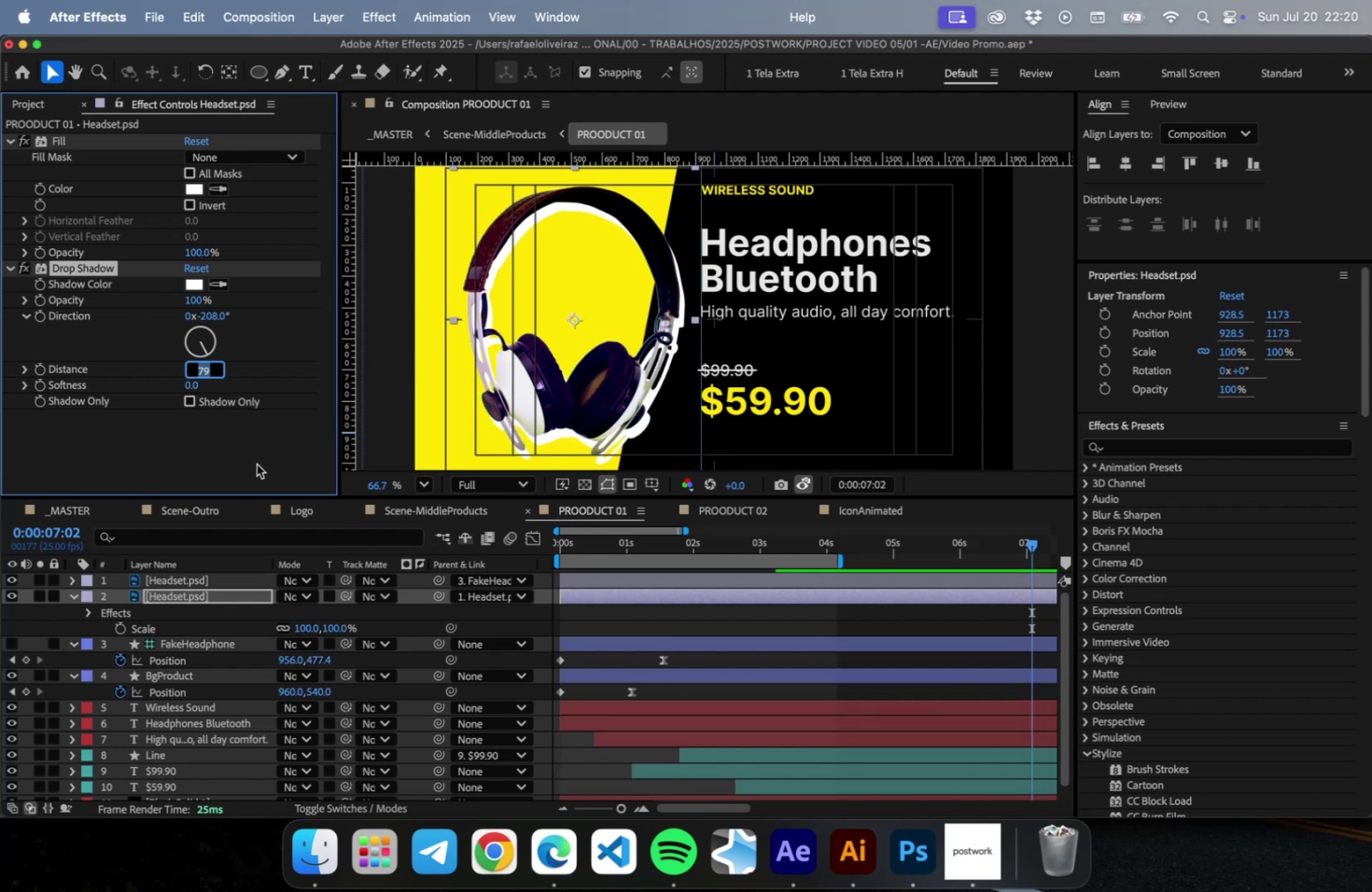 
type(80)
 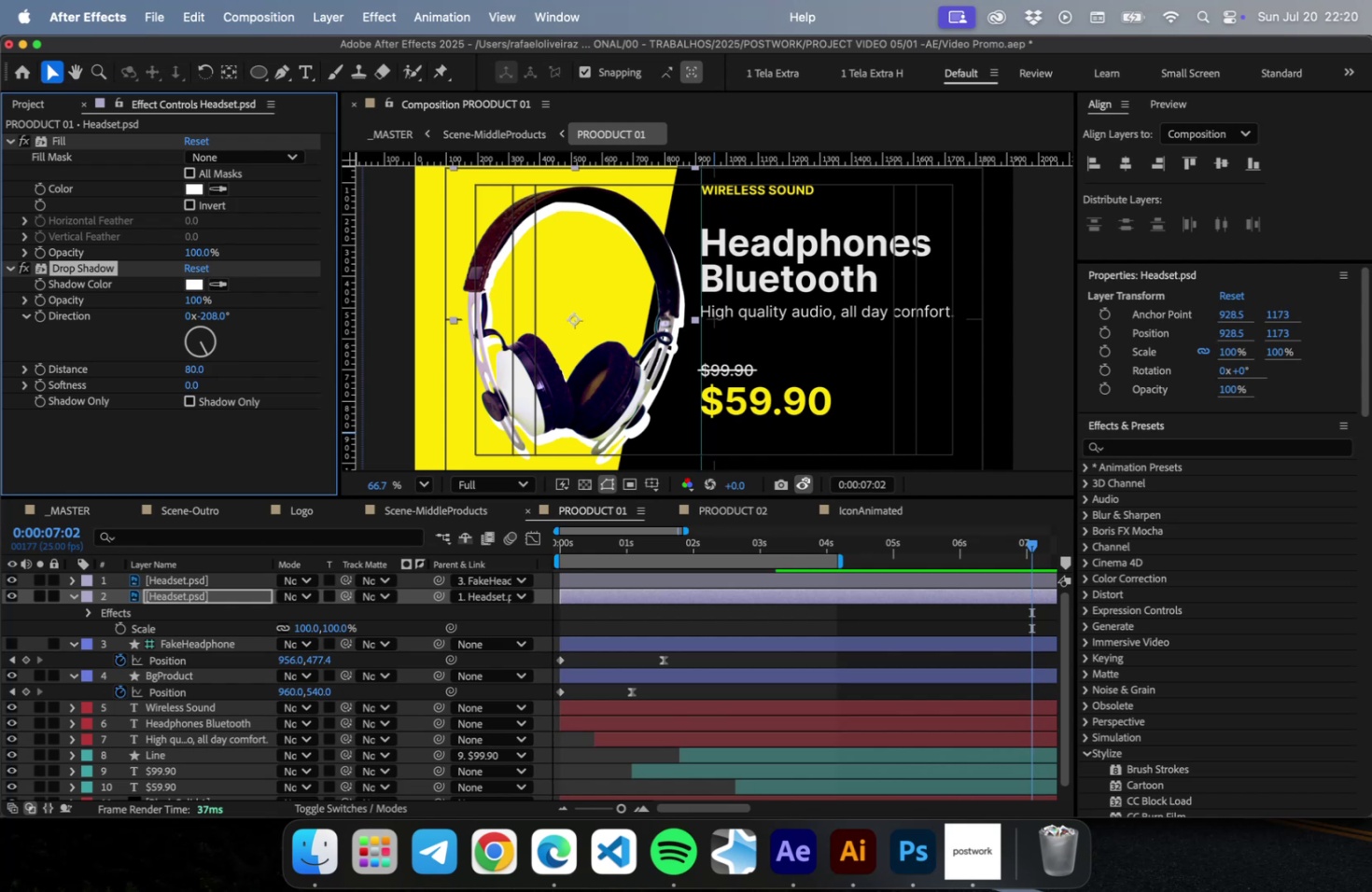 
key(Enter)
 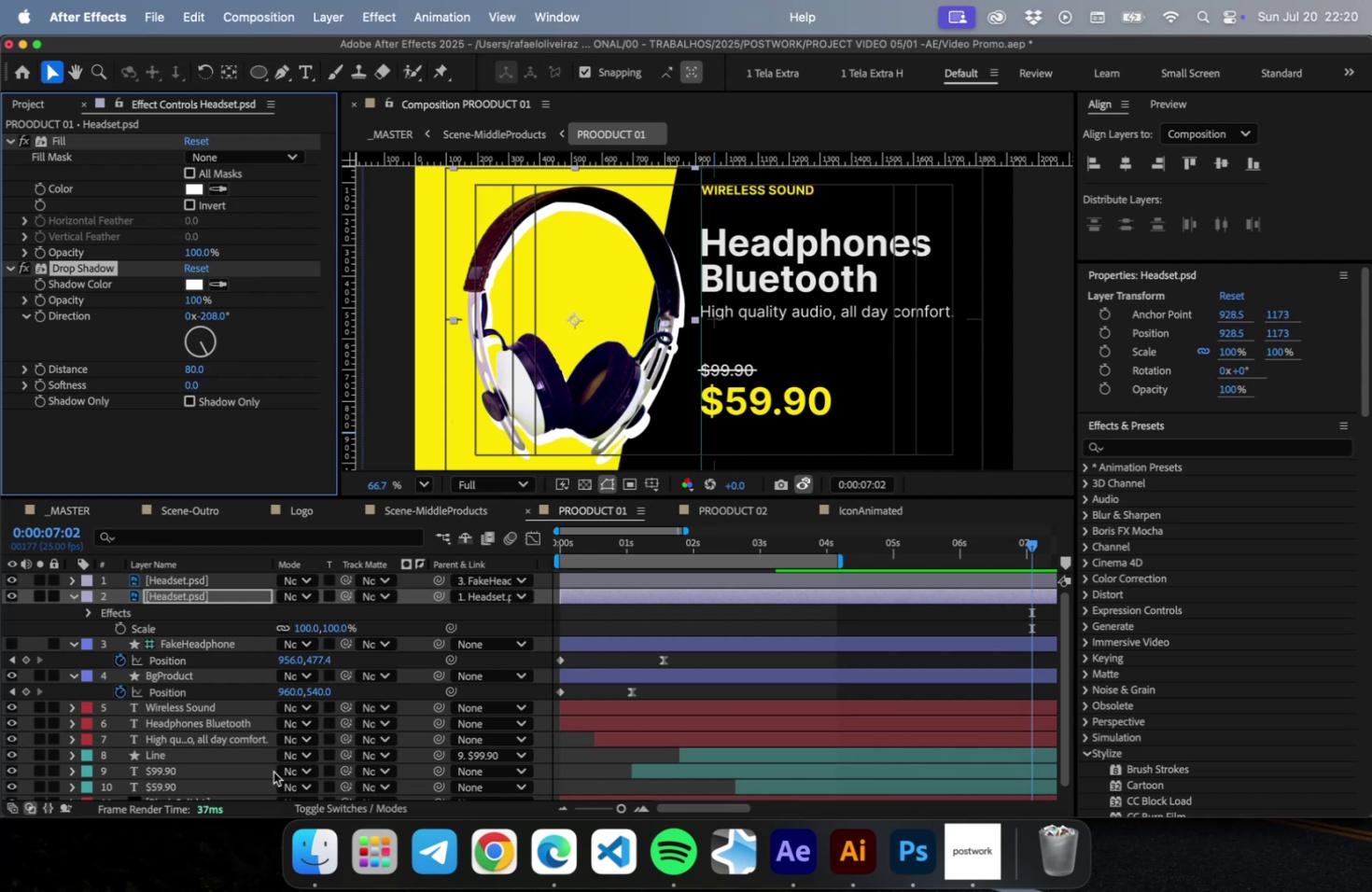 
left_click([213, 591])
 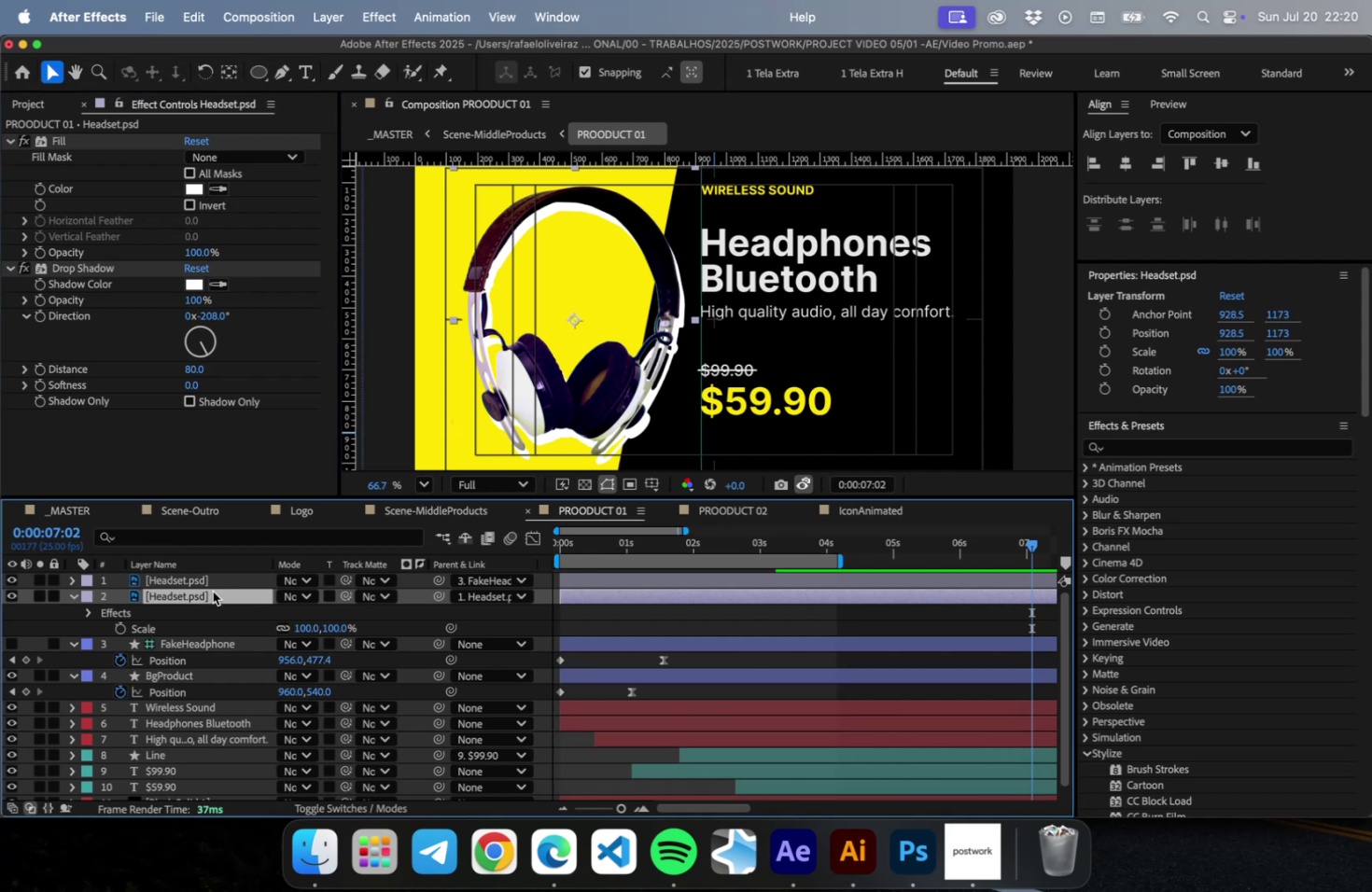 
type( strok)
 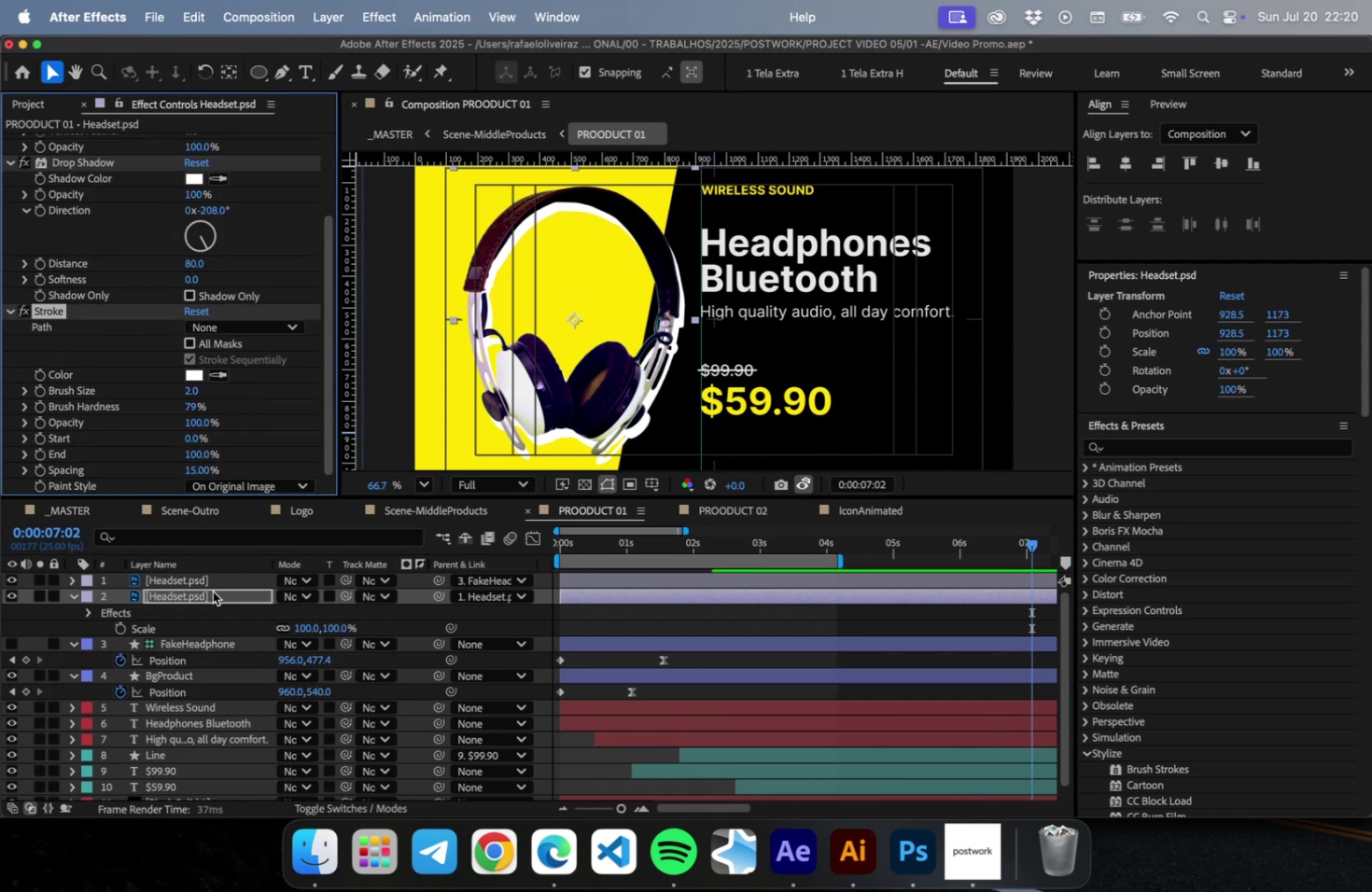 
key(Enter)
 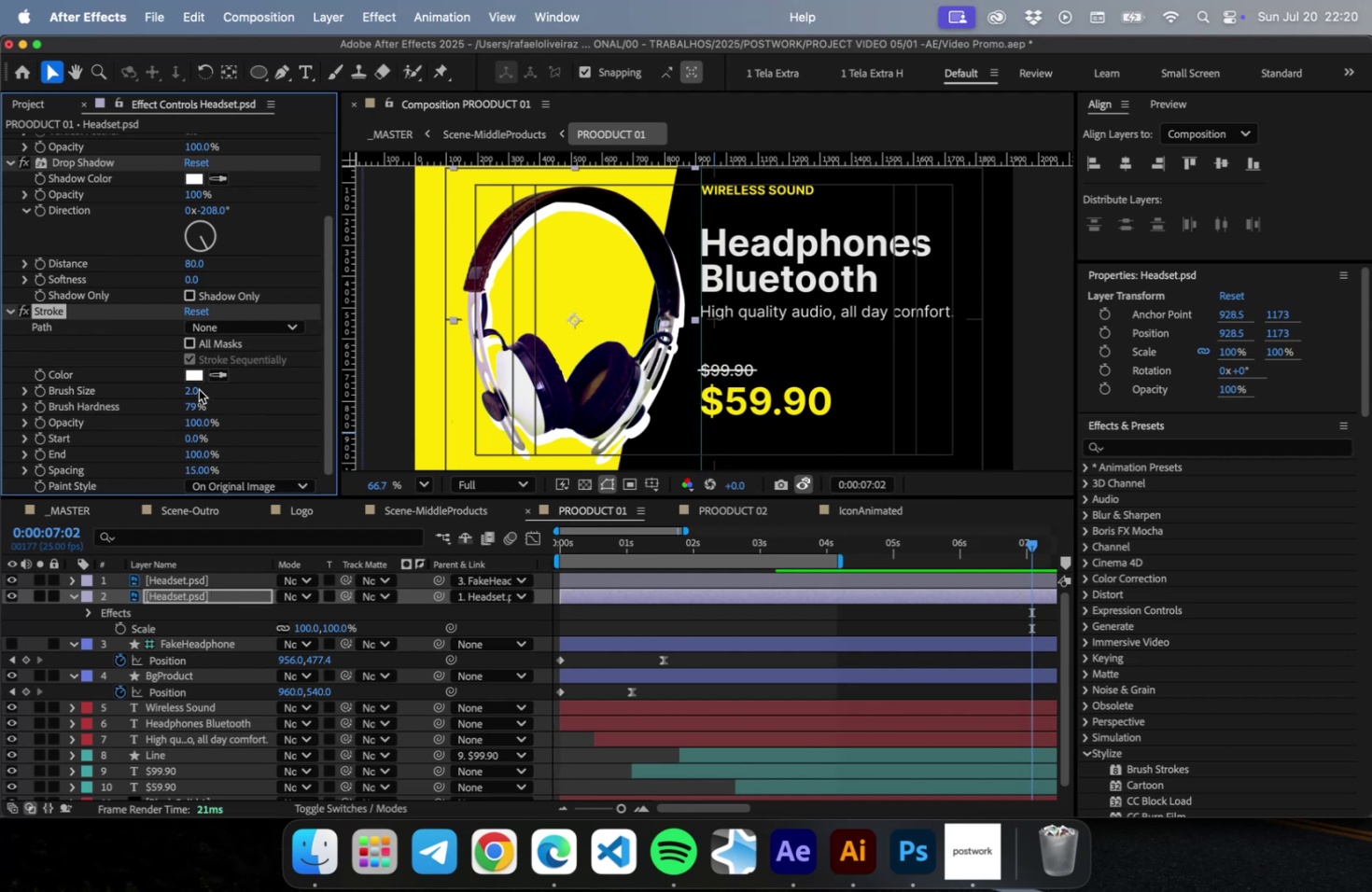 
left_click_drag(start_coordinate=[195, 389], to_coordinate=[227, 390])
 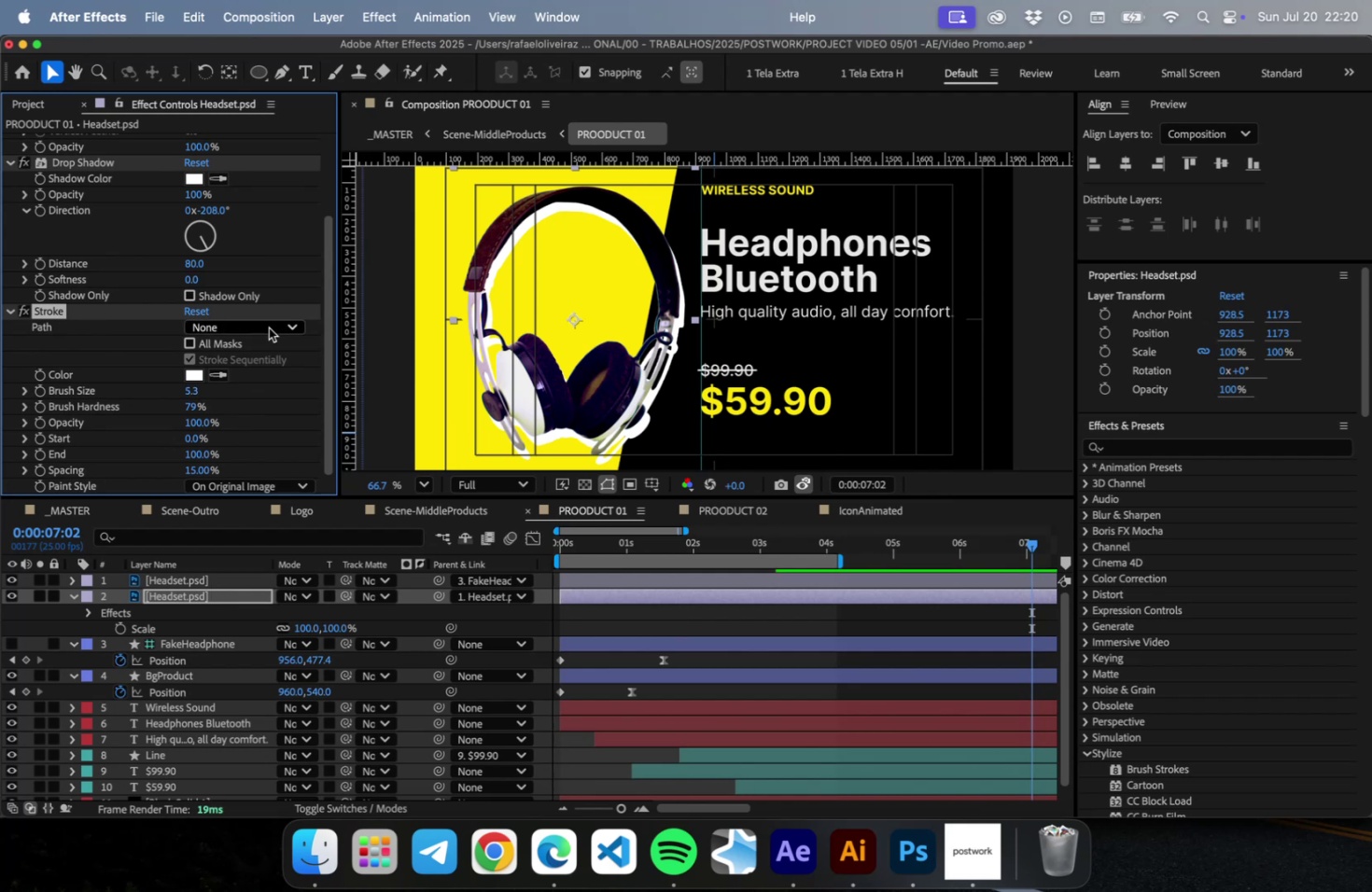 
left_click([269, 327])
 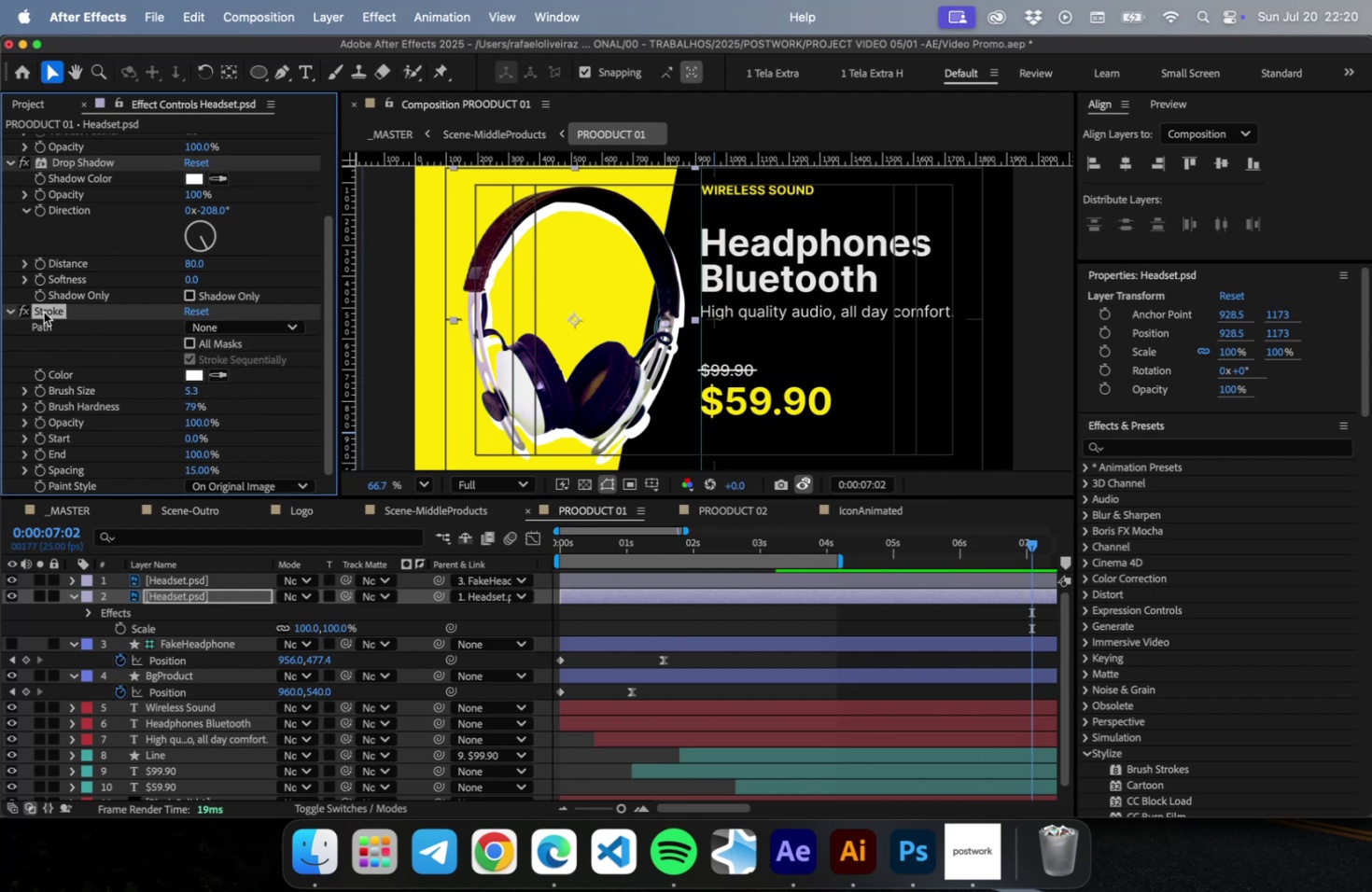 
key(Backspace)
 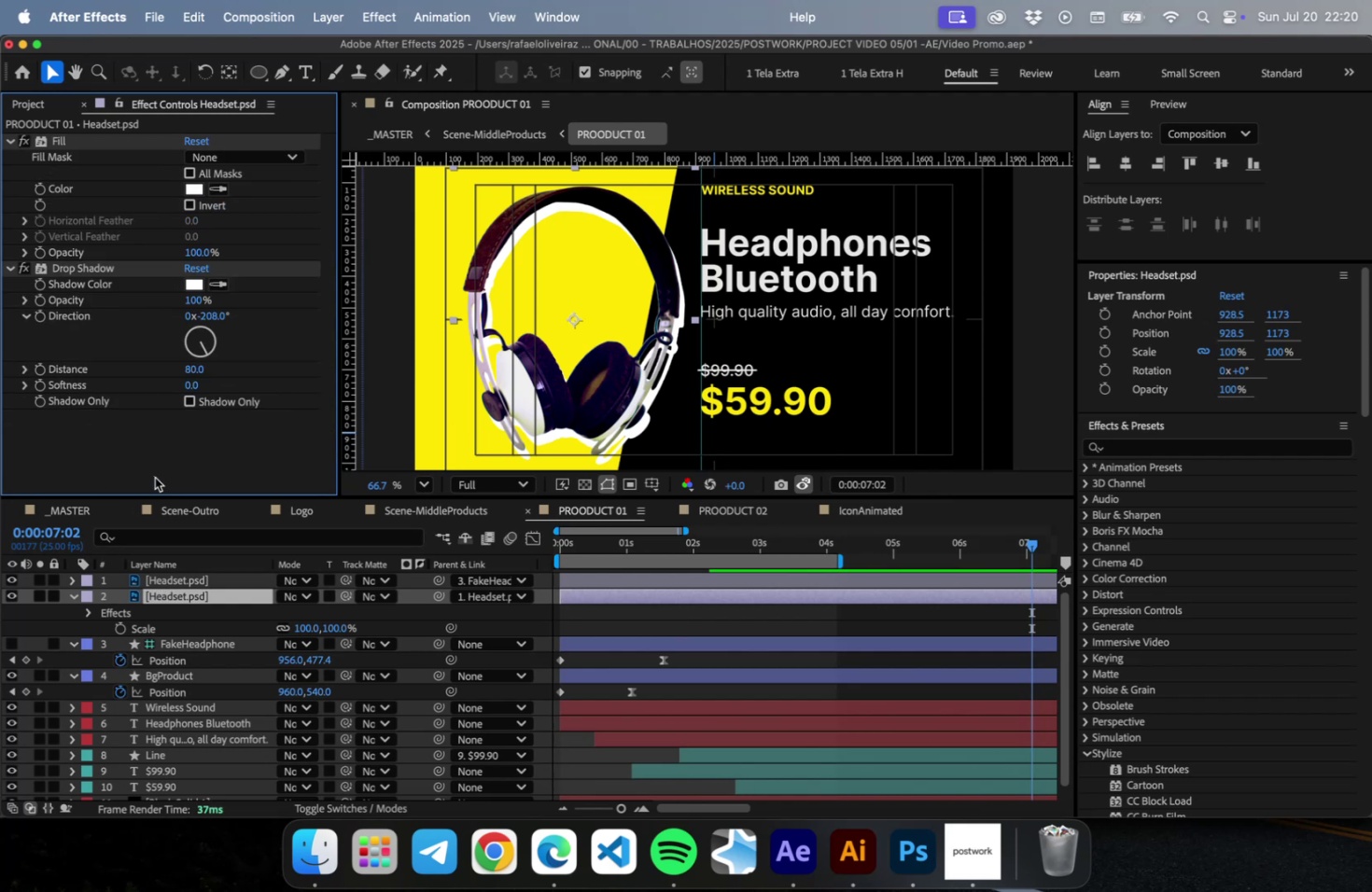 
type( dis)
 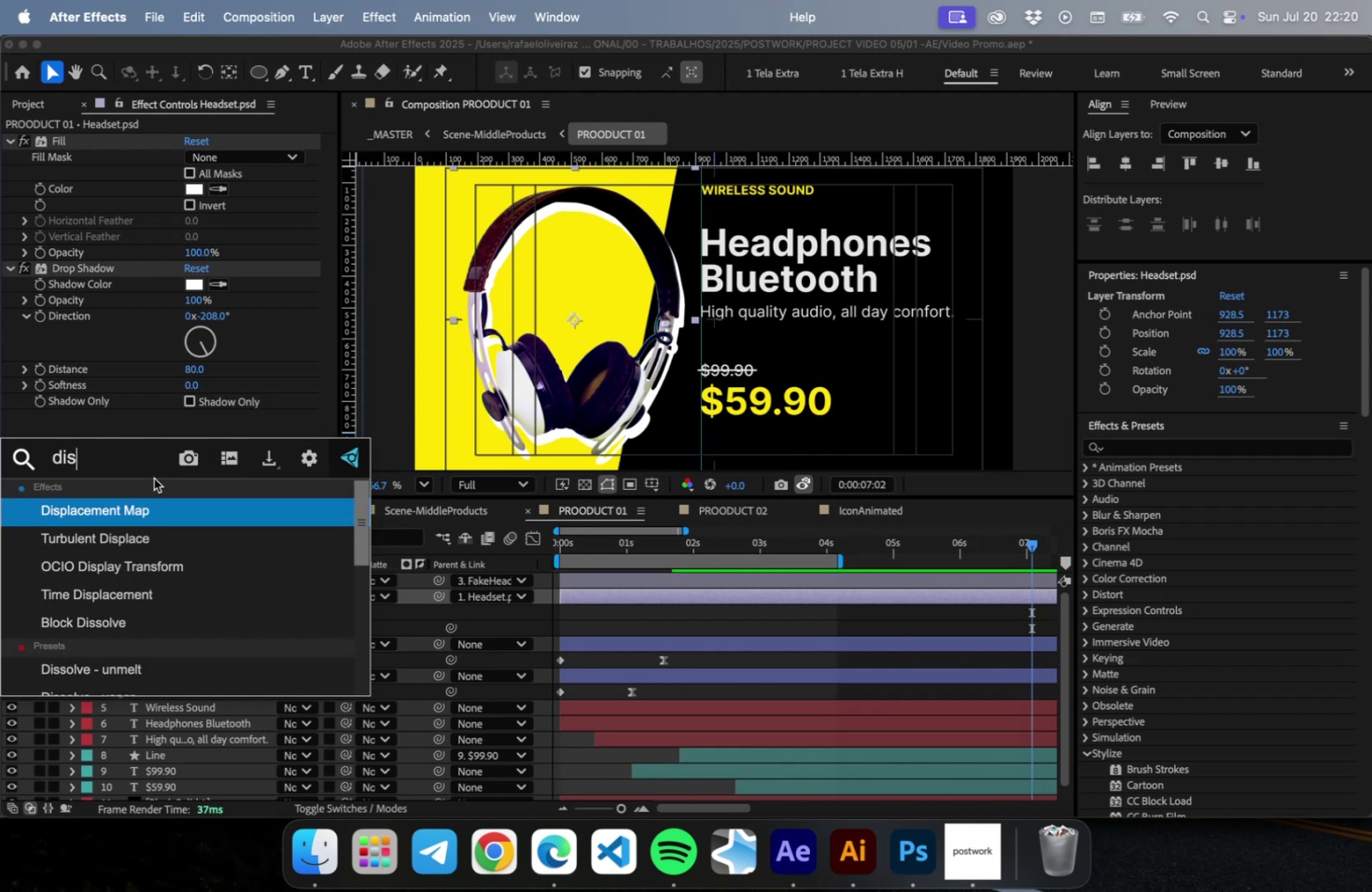 
key(ArrowDown)
 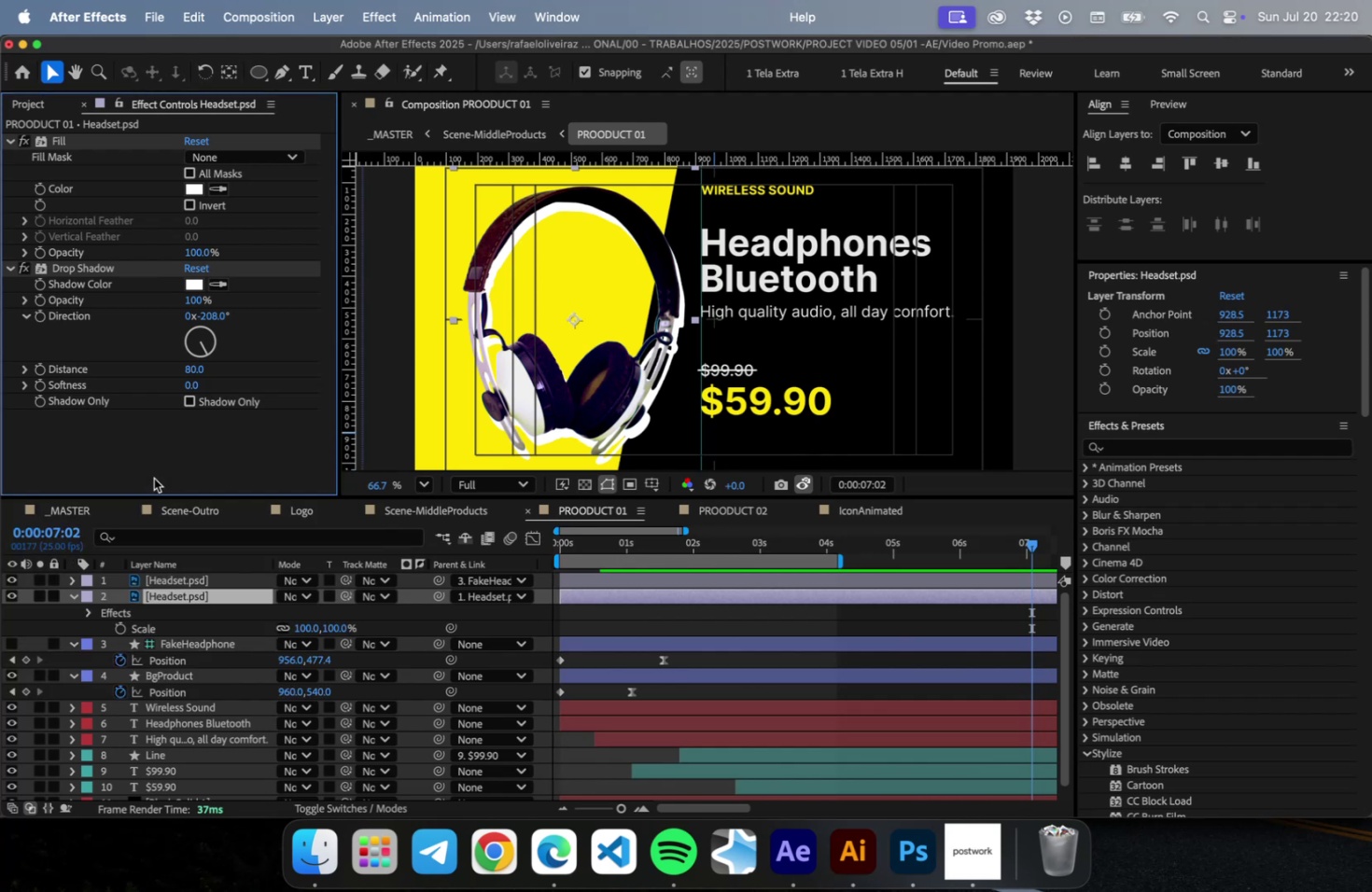 
key(Enter)
 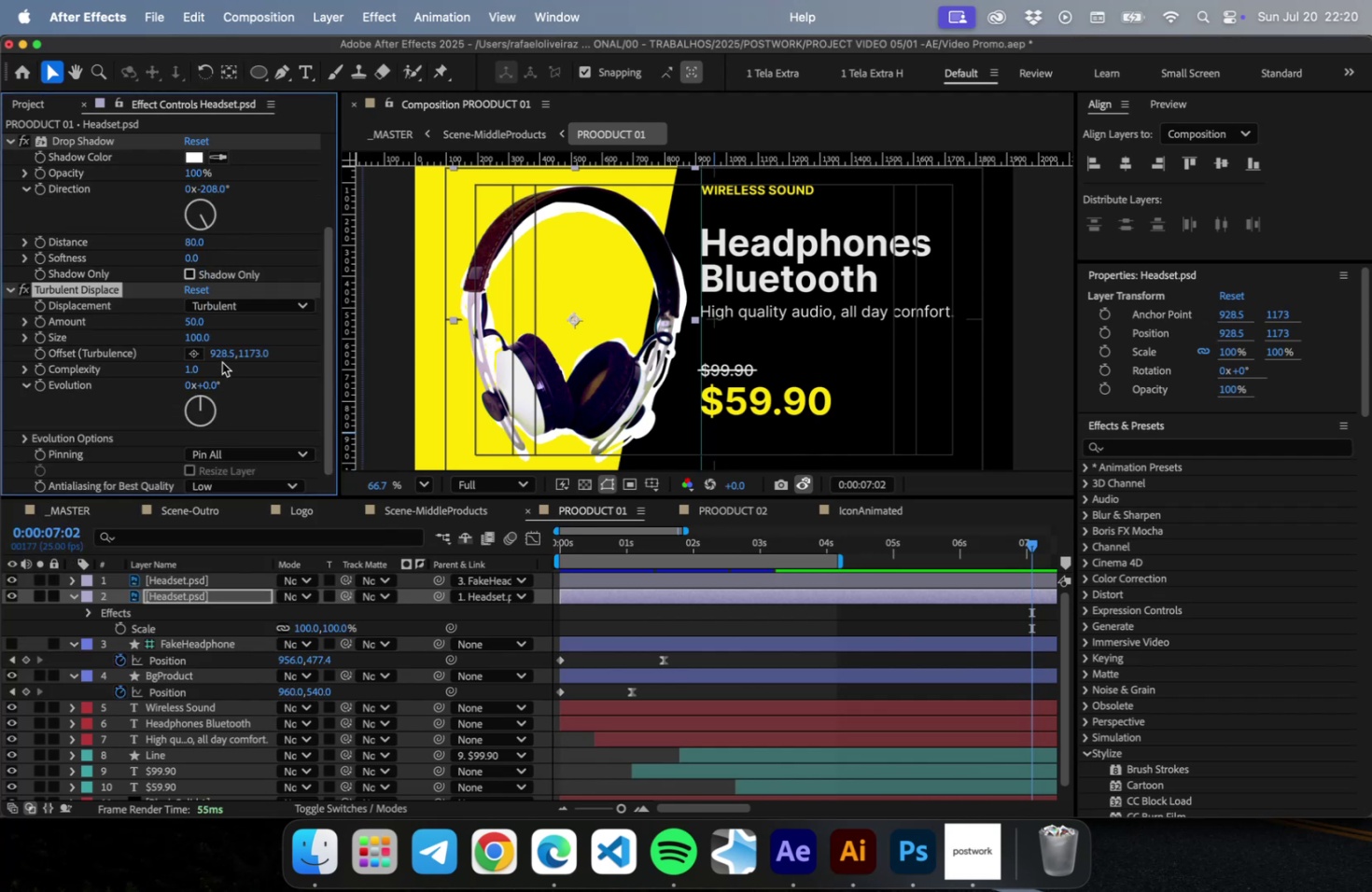 
scroll: coordinate [637, 396], scroll_direction: up, amount: 19.0
 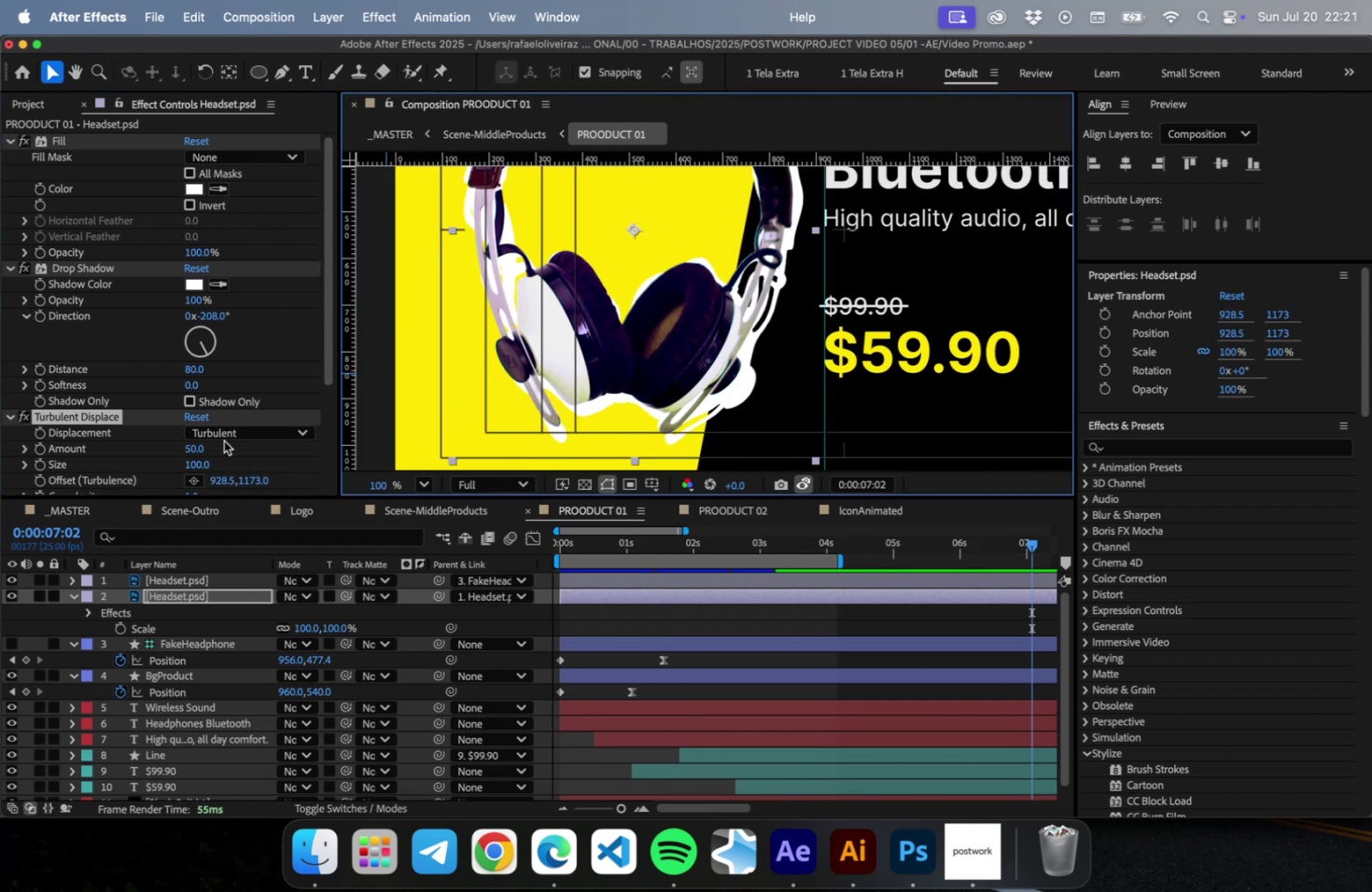 
left_click_drag(start_coordinate=[197, 447], to_coordinate=[137, 451])
 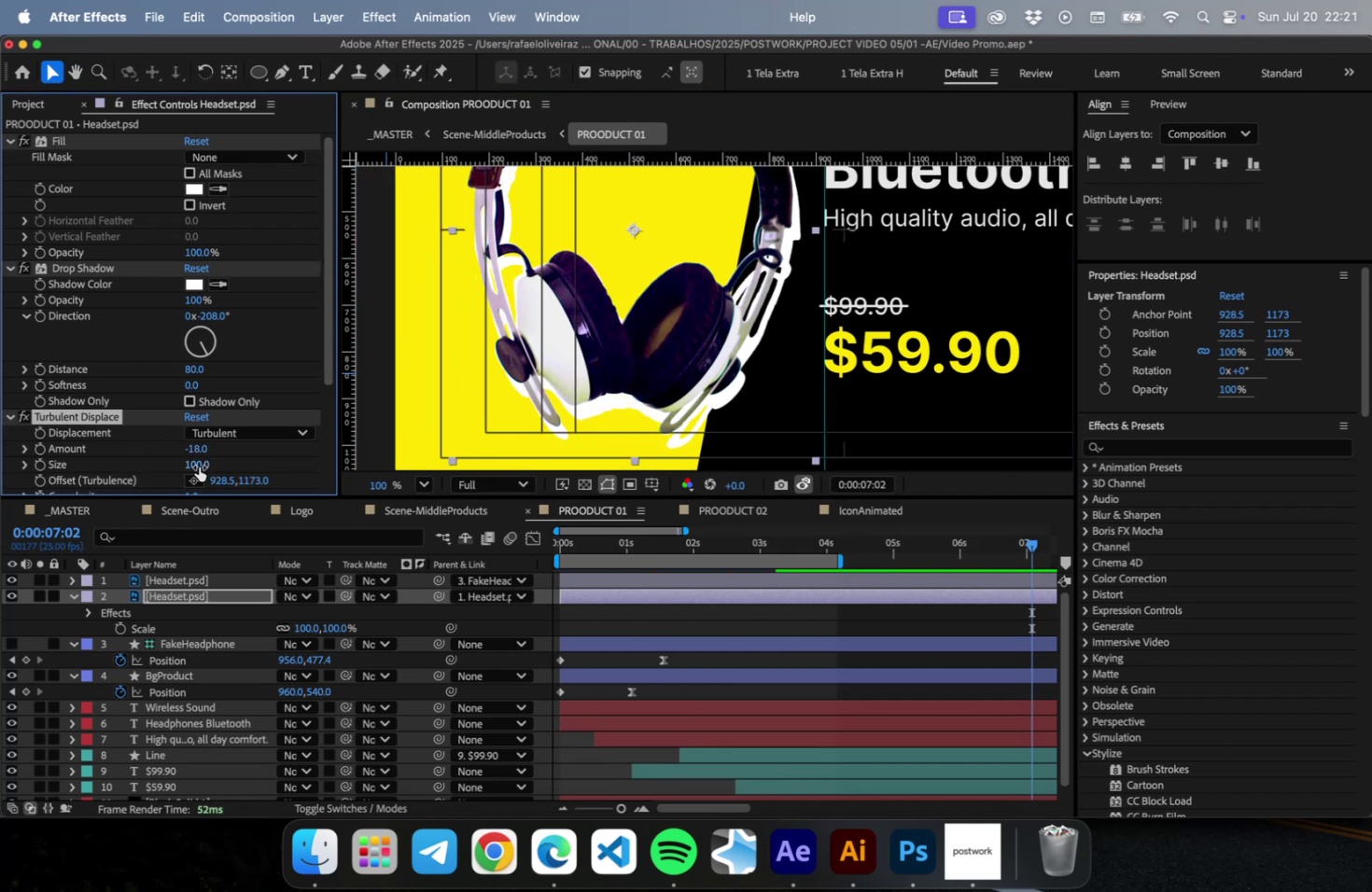 
left_click_drag(start_coordinate=[199, 467], to_coordinate=[0, 466])
 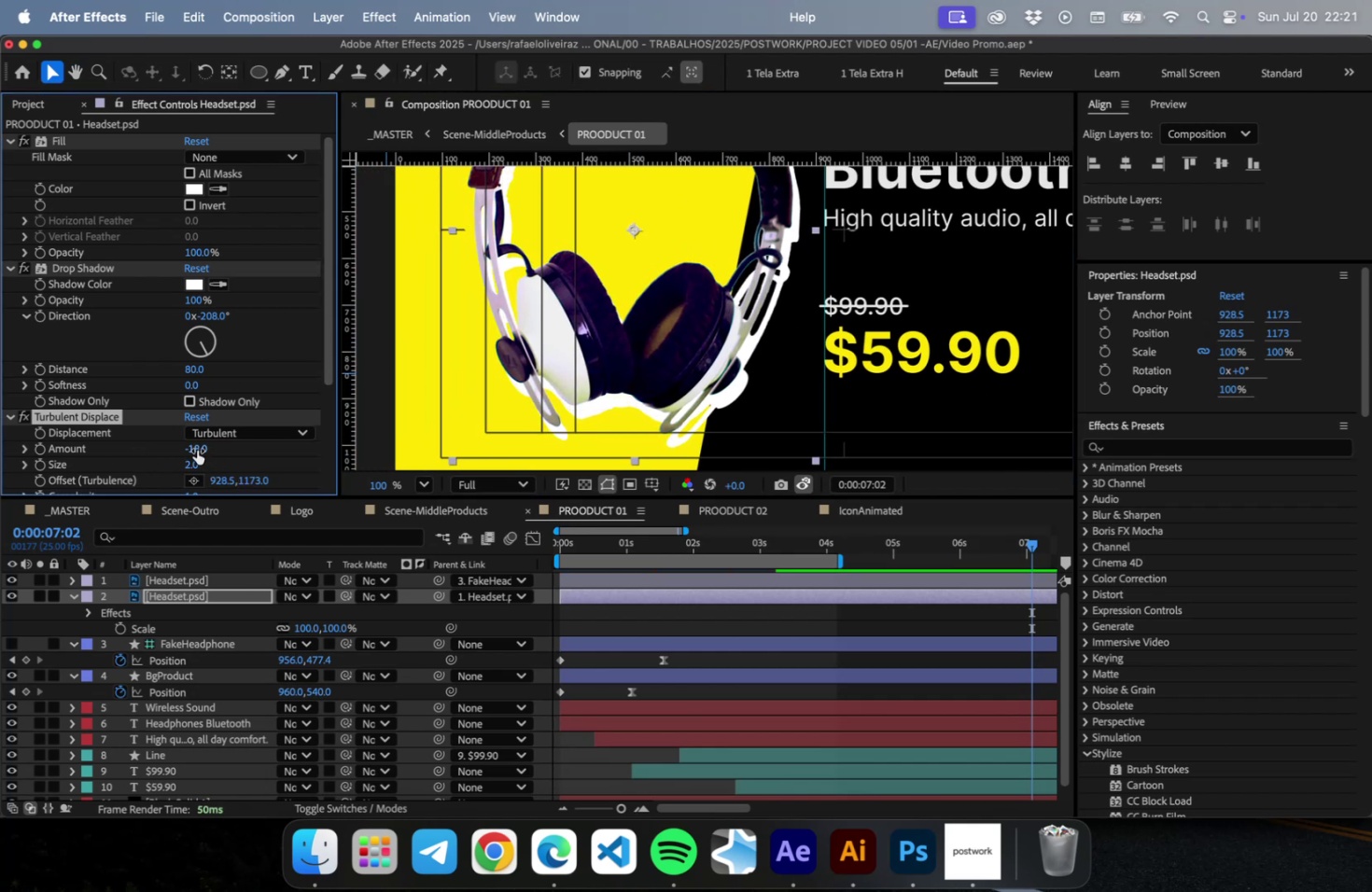 
left_click_drag(start_coordinate=[197, 450], to_coordinate=[275, 450])
 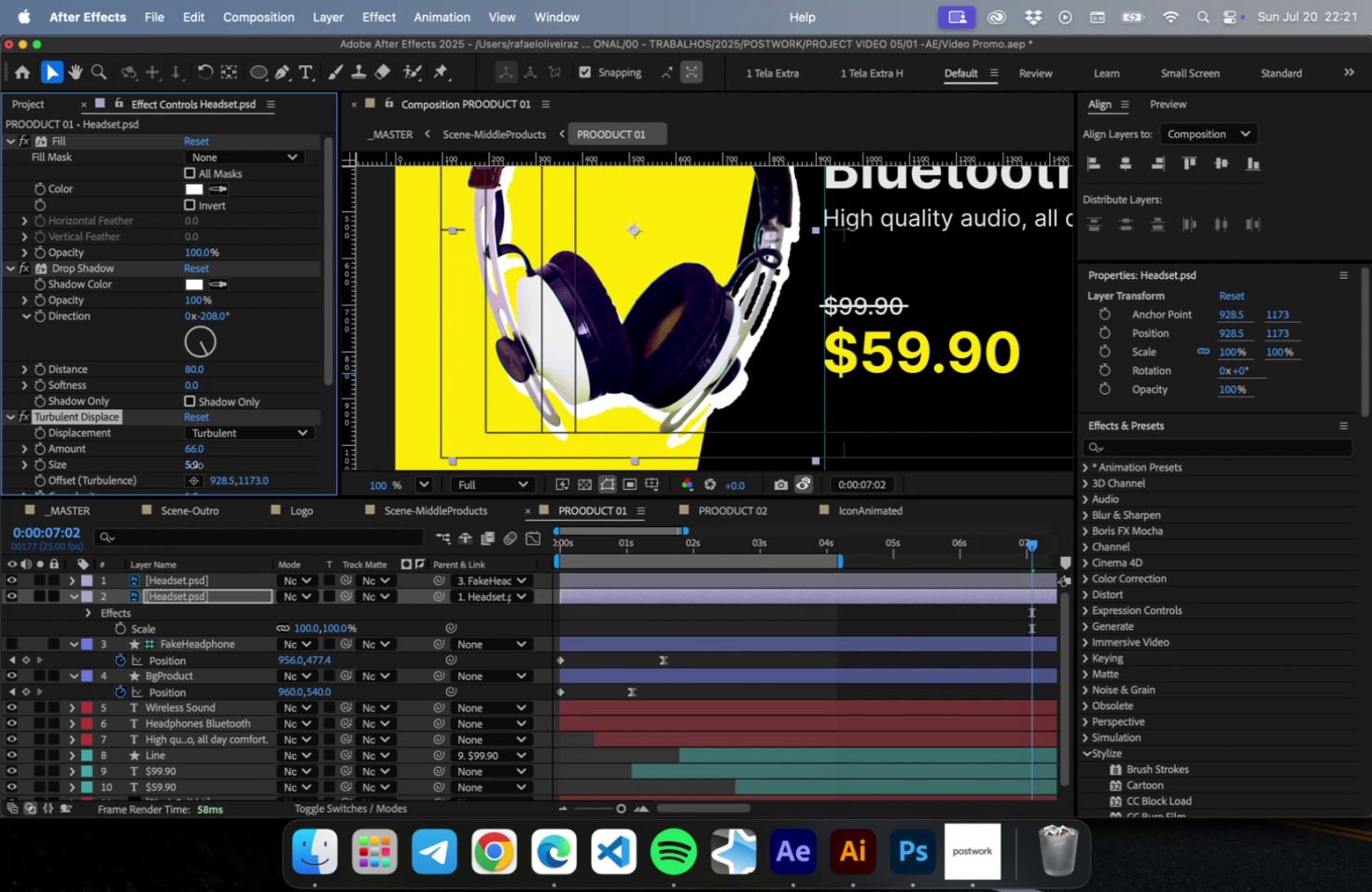 
wait(5.61)
 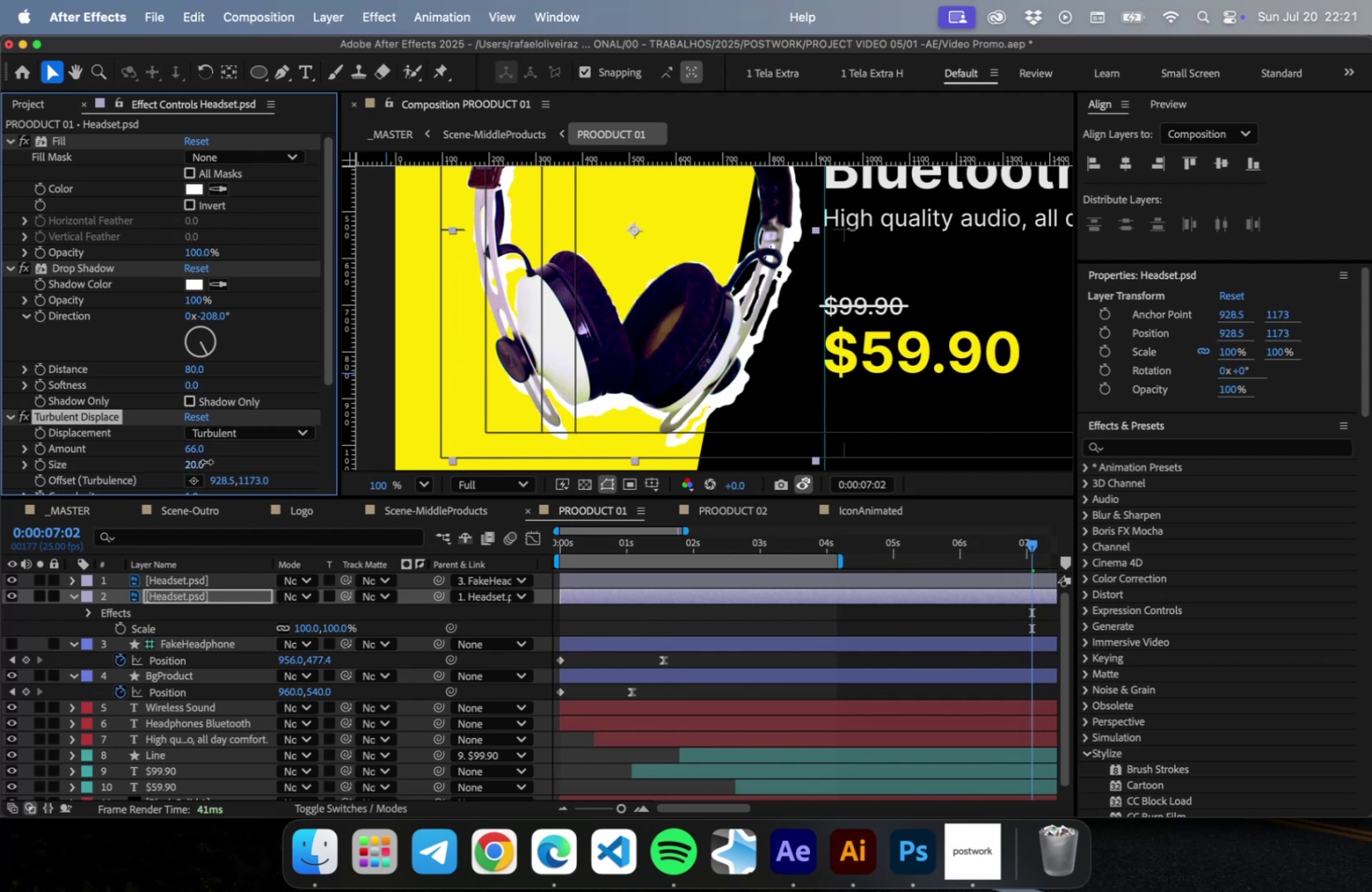 
scroll: coordinate [700, 285], scroll_direction: up, amount: 10.0
 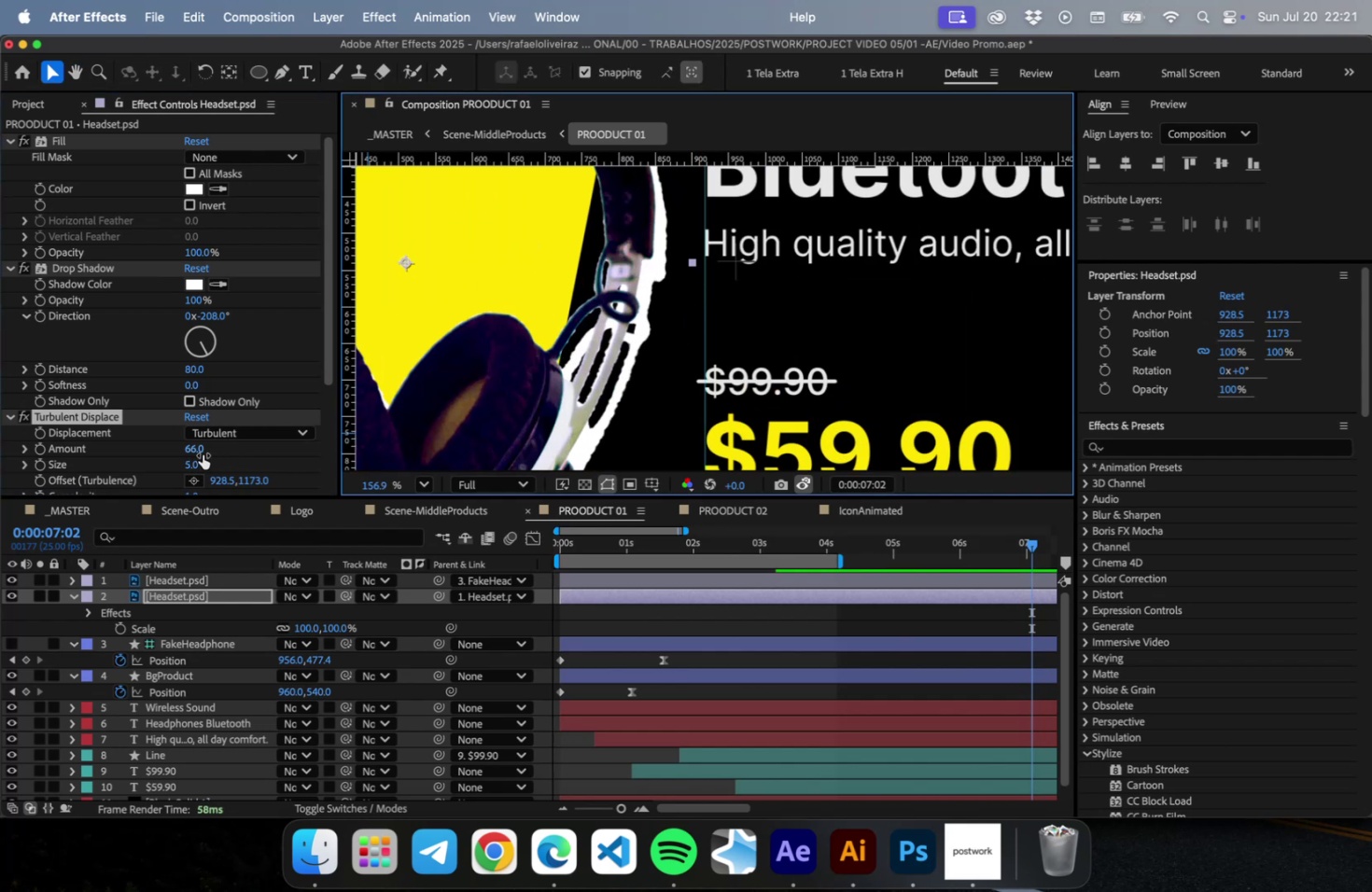 
left_click_drag(start_coordinate=[198, 453], to_coordinate=[220, 450])
 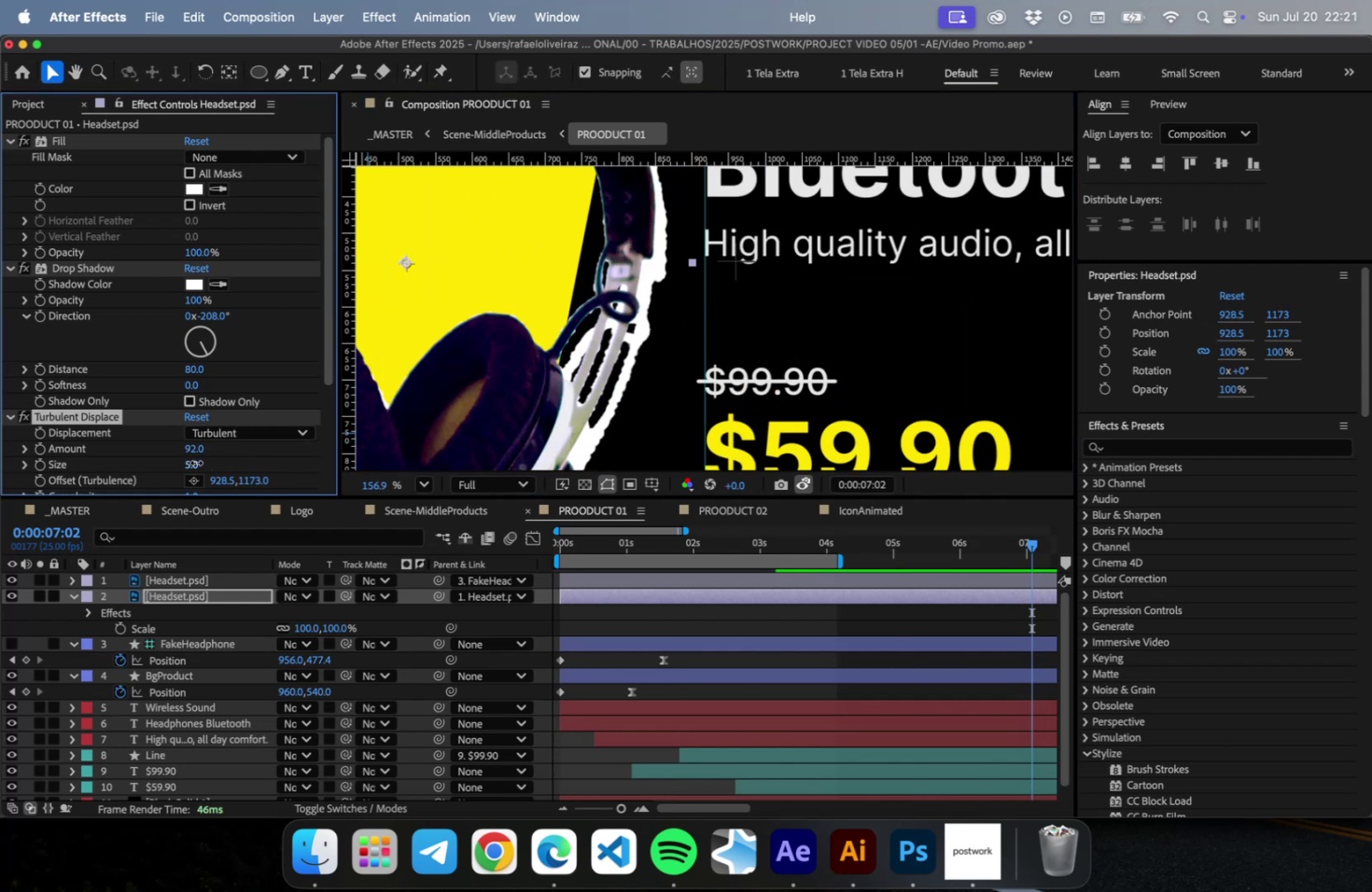 
left_click_drag(start_coordinate=[194, 463], to_coordinate=[204, 461])
 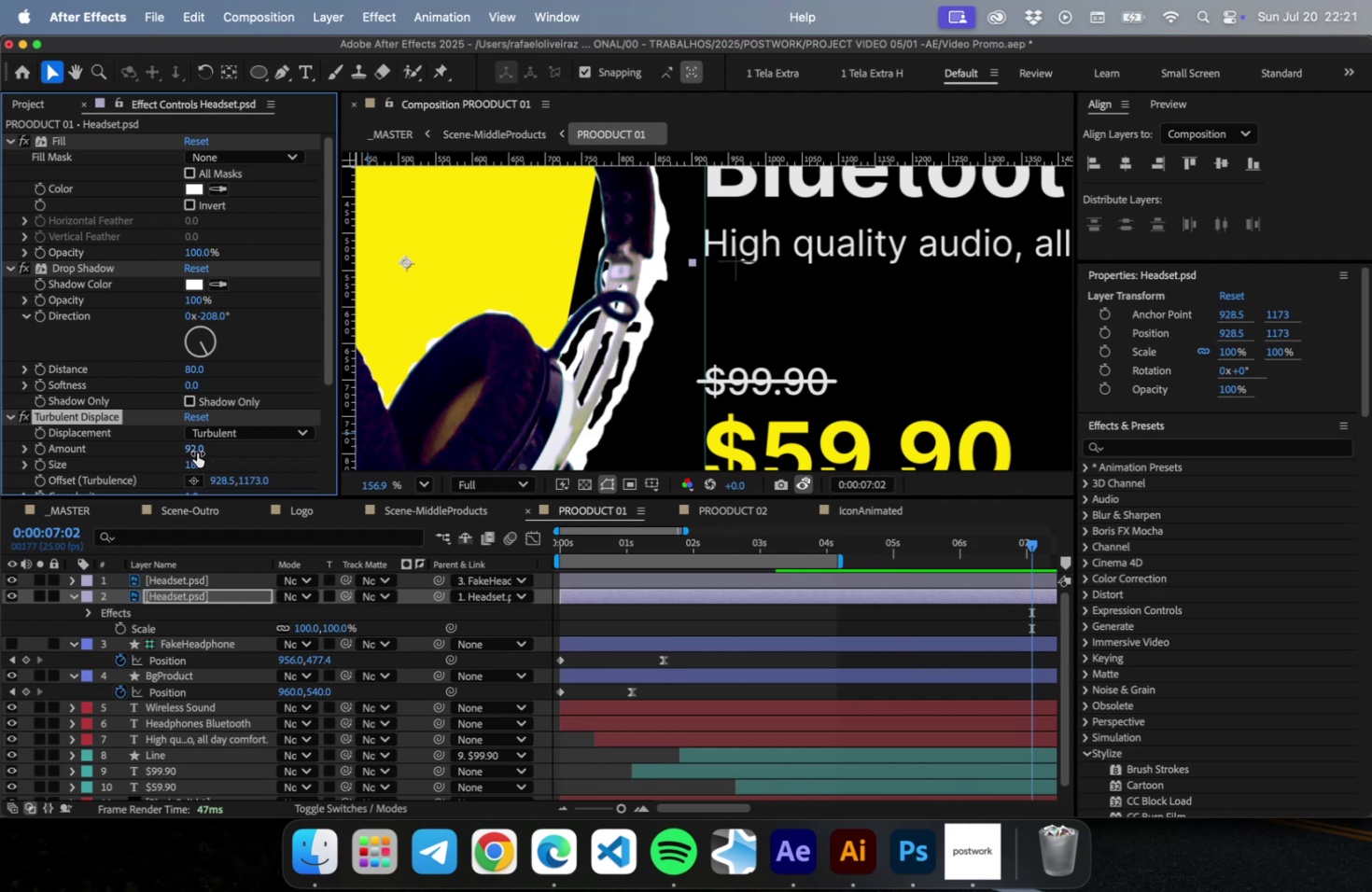 
left_click_drag(start_coordinate=[197, 453], to_coordinate=[208, 453])
 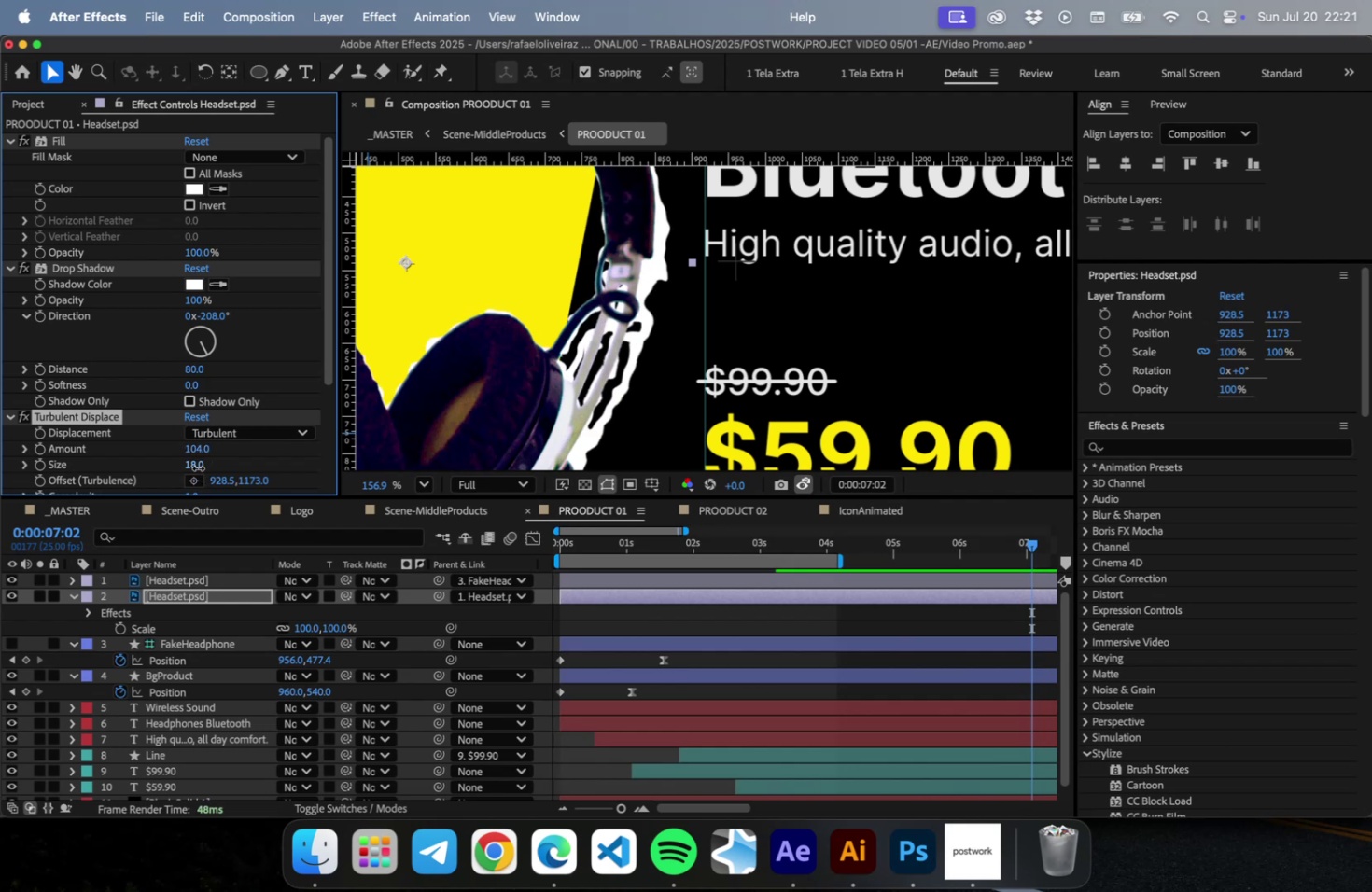 
left_click_drag(start_coordinate=[198, 467], to_coordinate=[185, 469])
 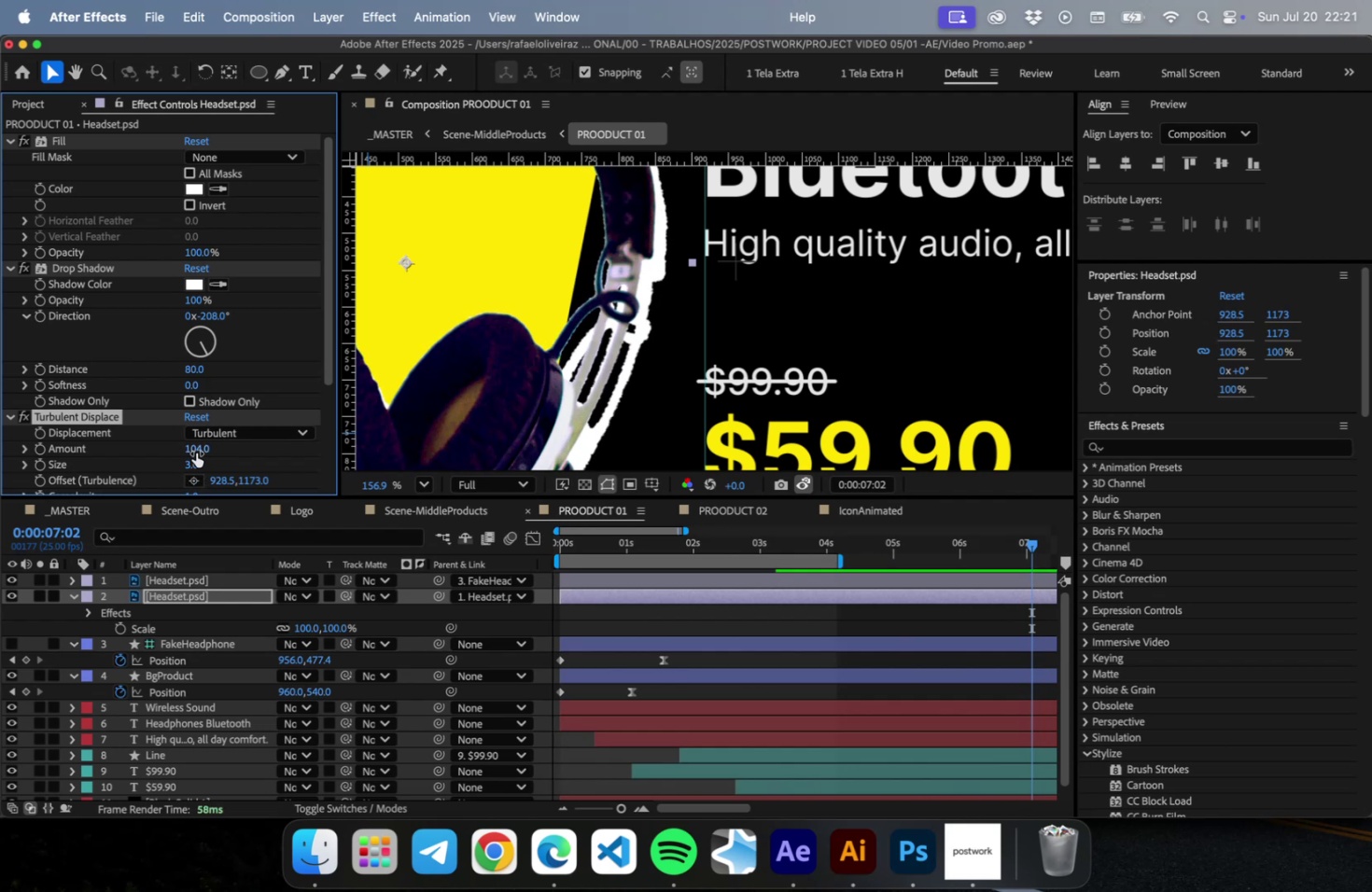 
left_click_drag(start_coordinate=[197, 451], to_coordinate=[228, 450])
 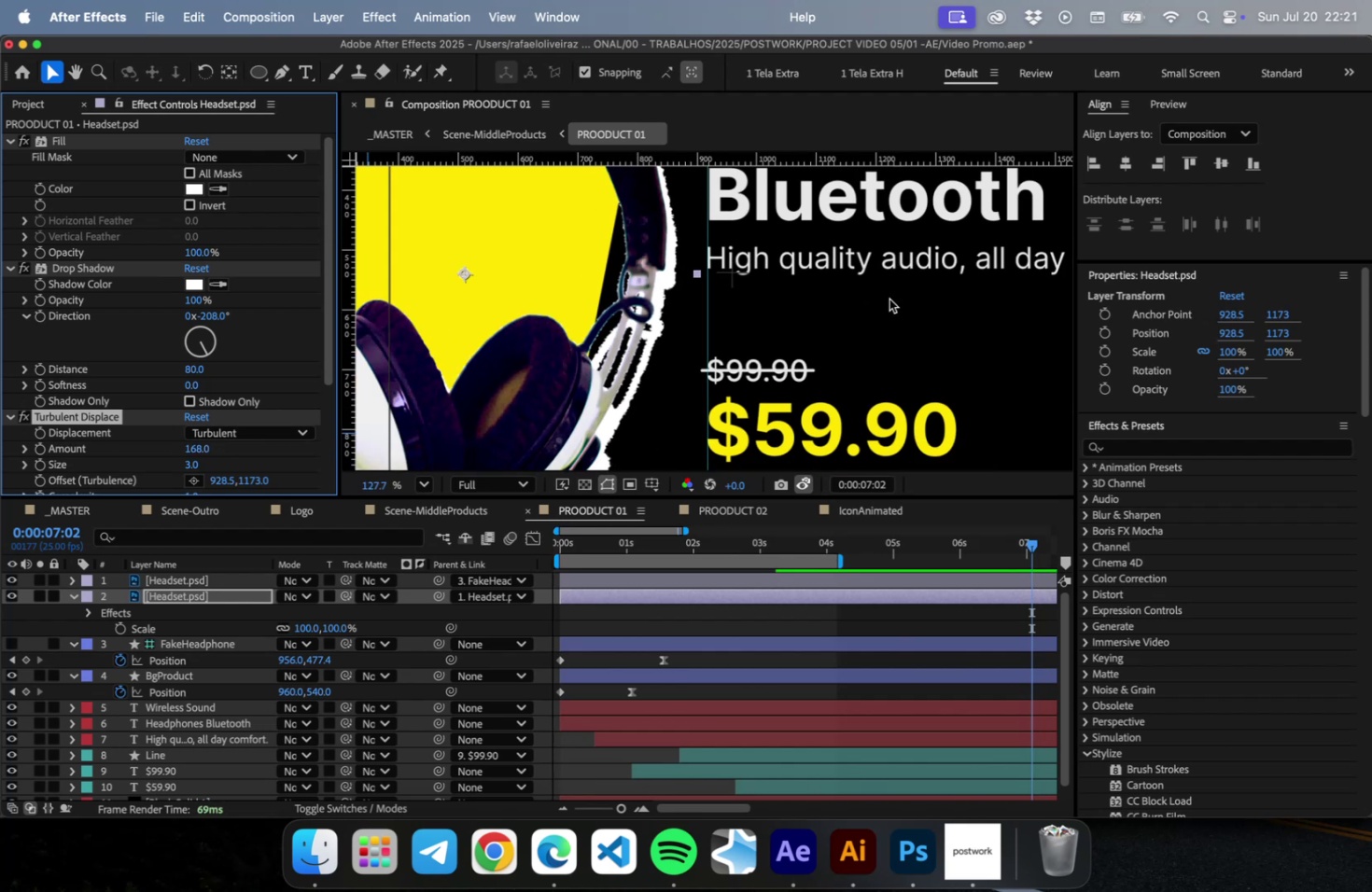 
scroll: coordinate [889, 299], scroll_direction: down, amount: 4.0
 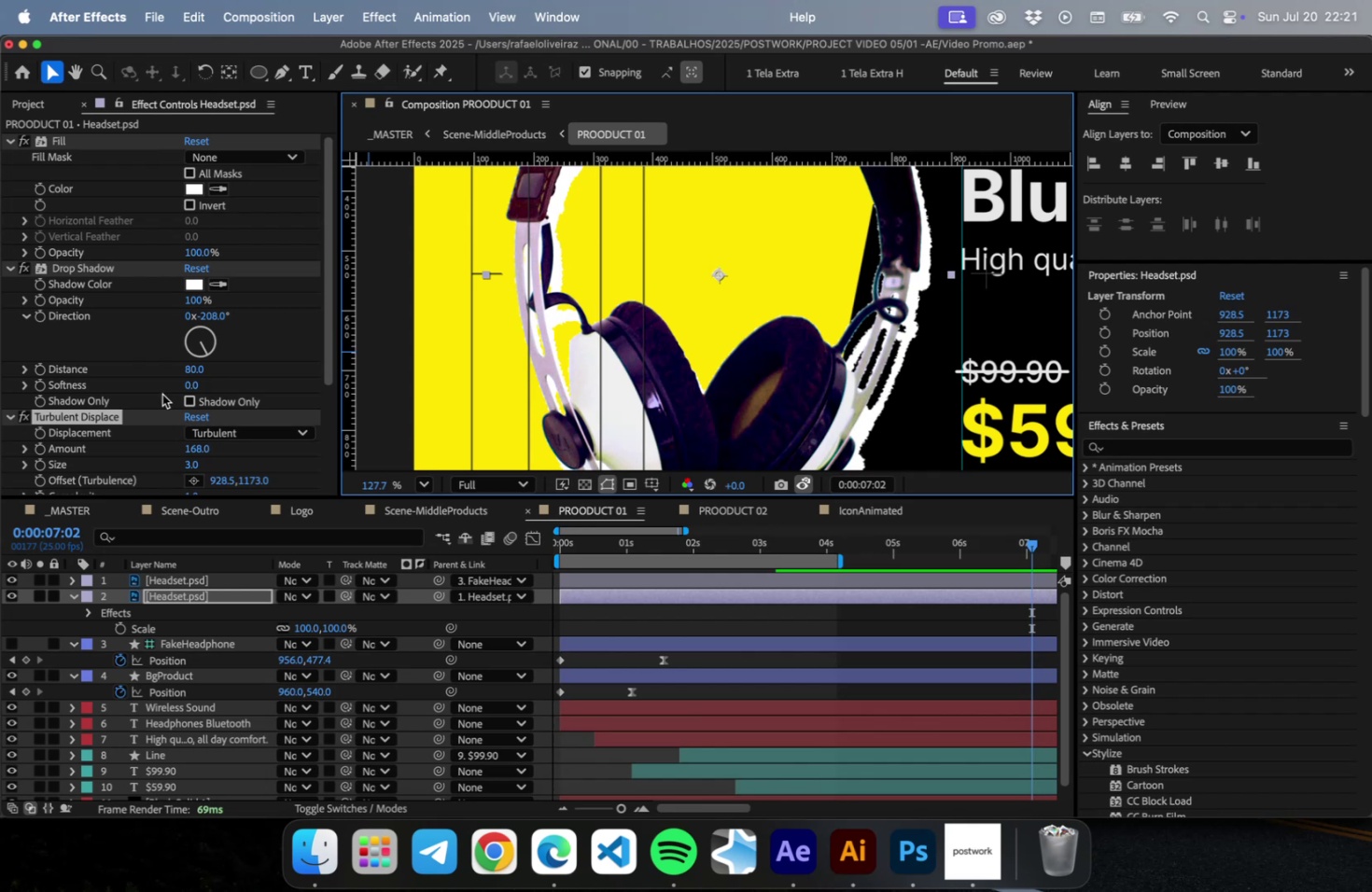 
left_click([111, 417])
 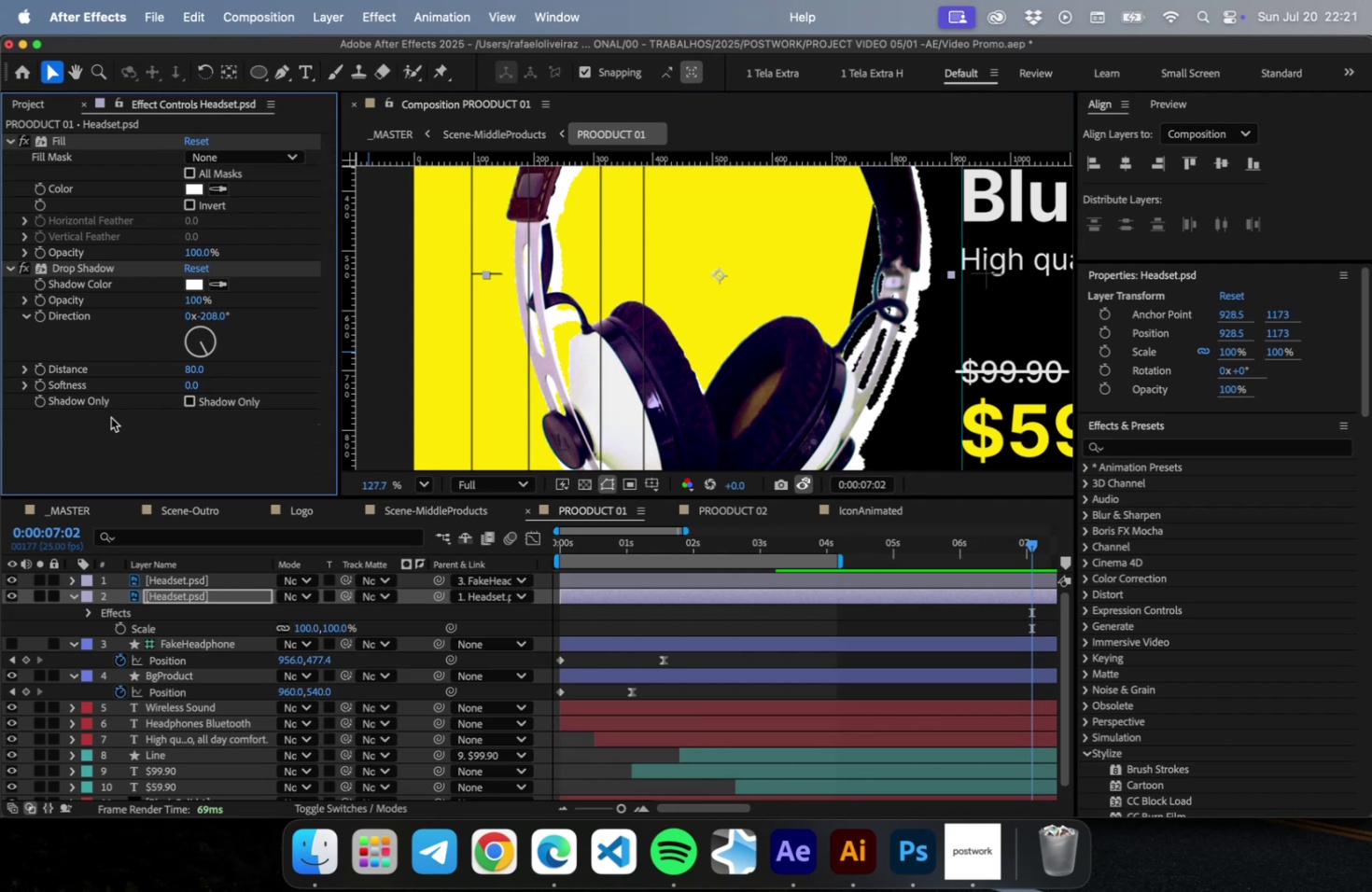 
key(Backspace)
 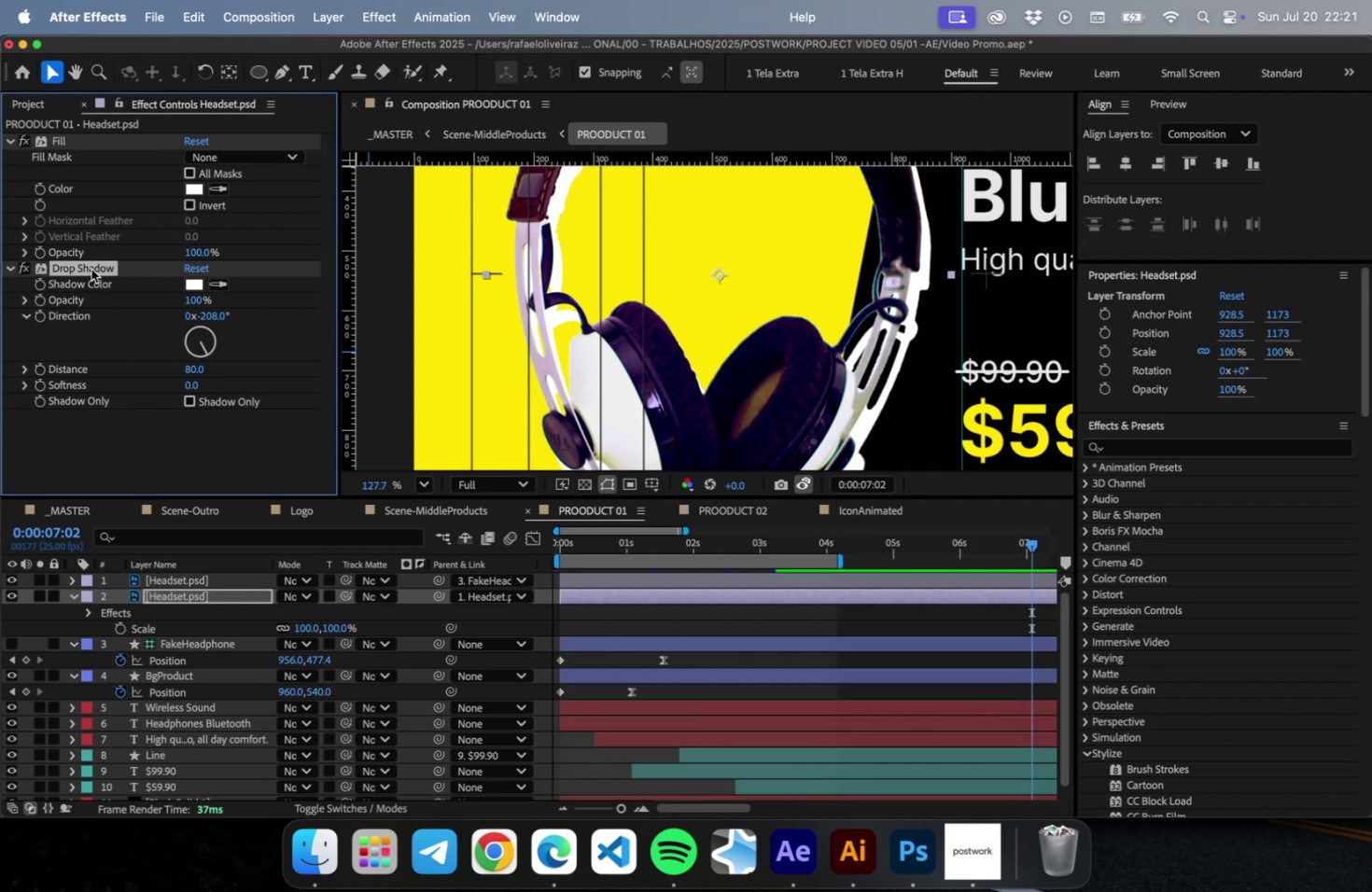 
key(Backspace)
 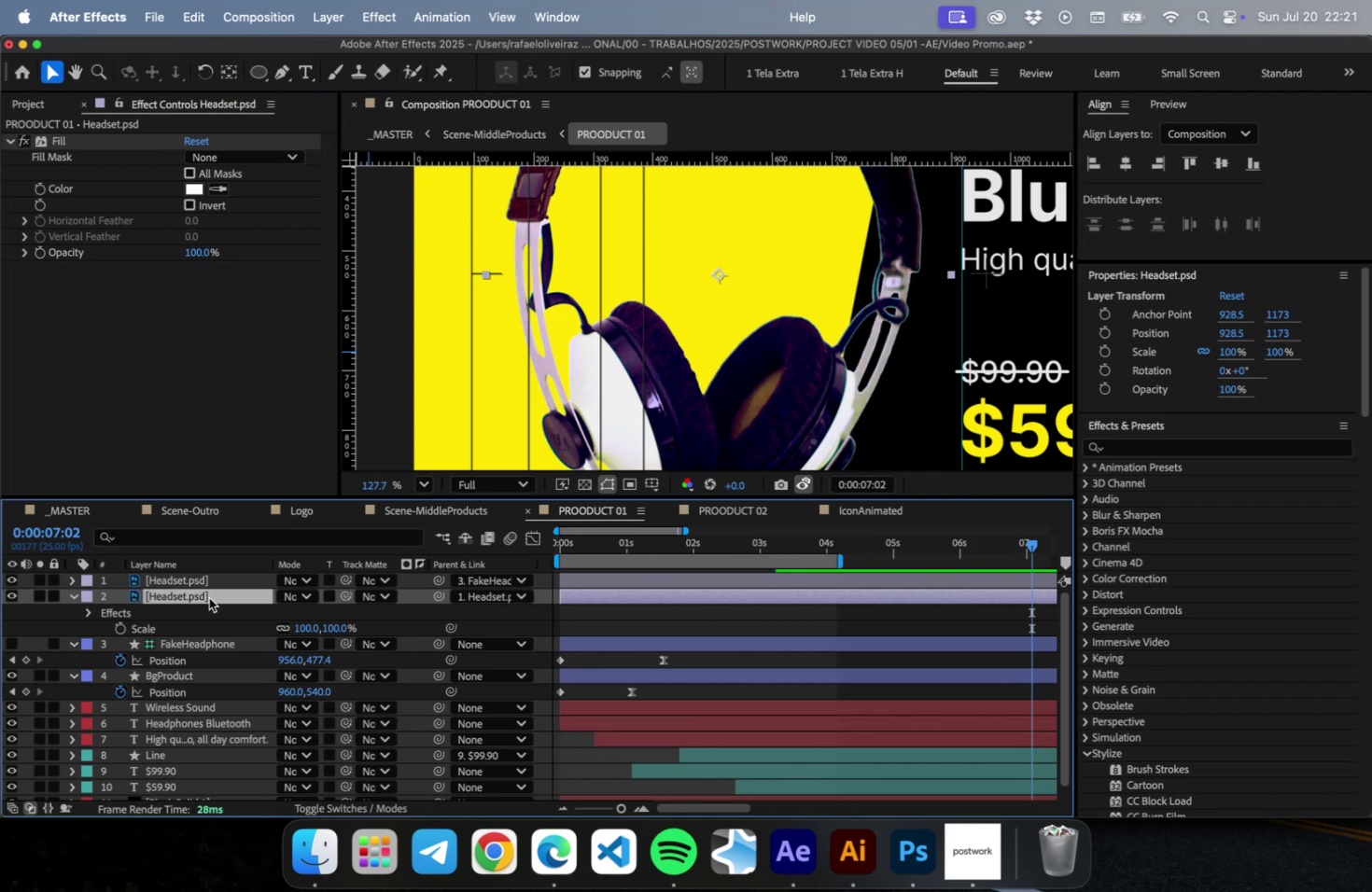 
left_click([209, 592])
 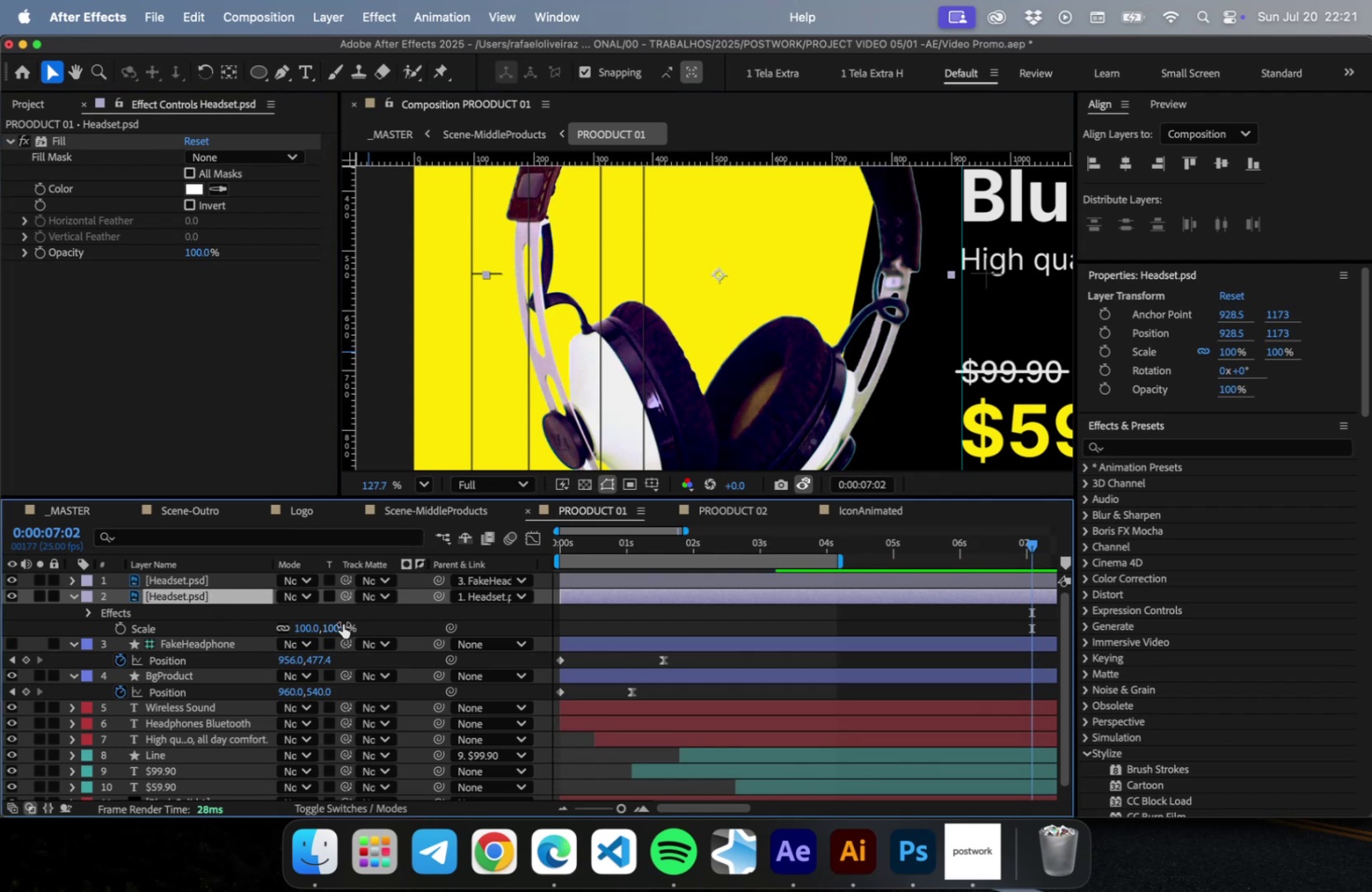 
left_click([337, 624])
 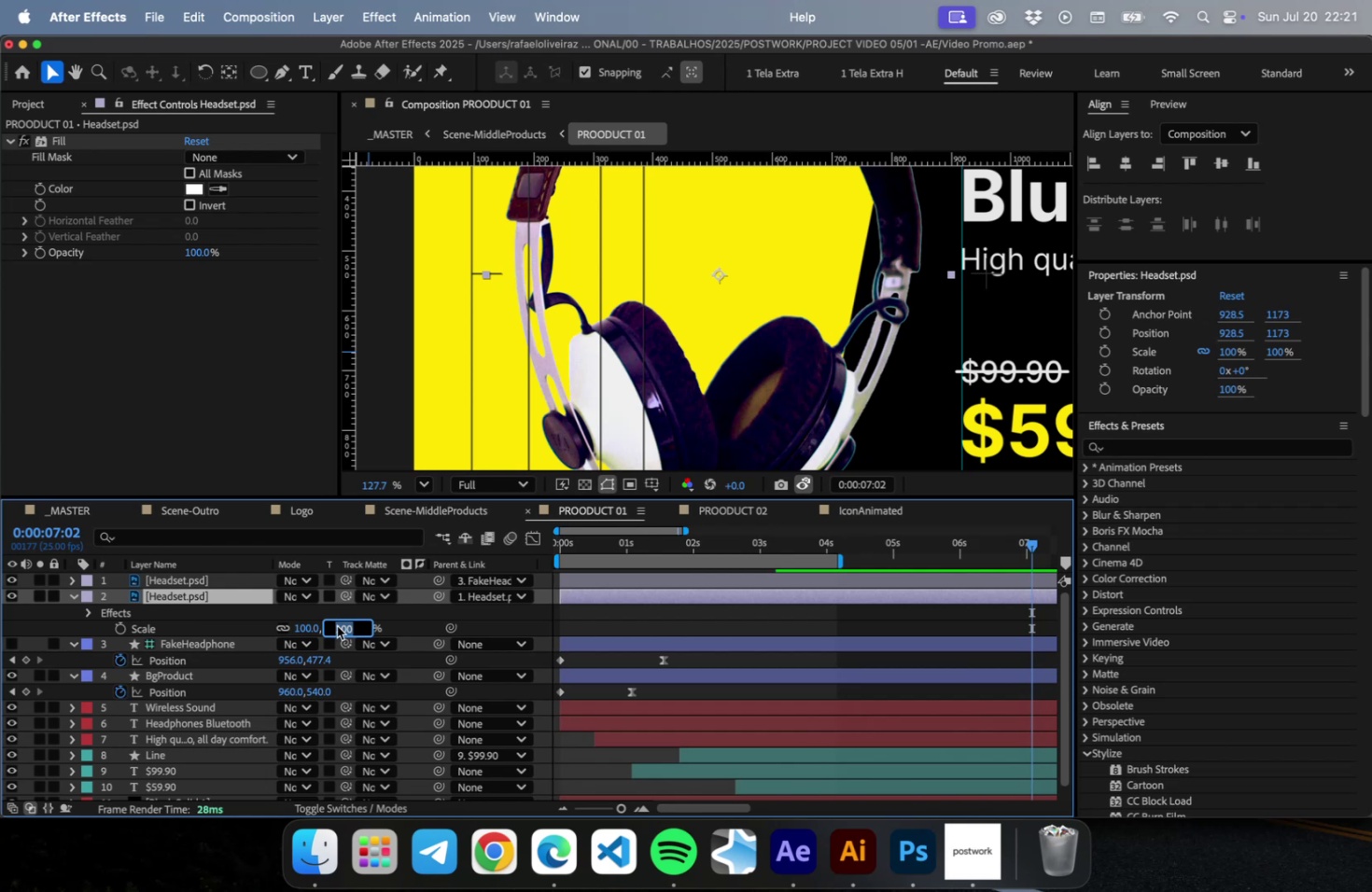 
key(ArrowUp)
 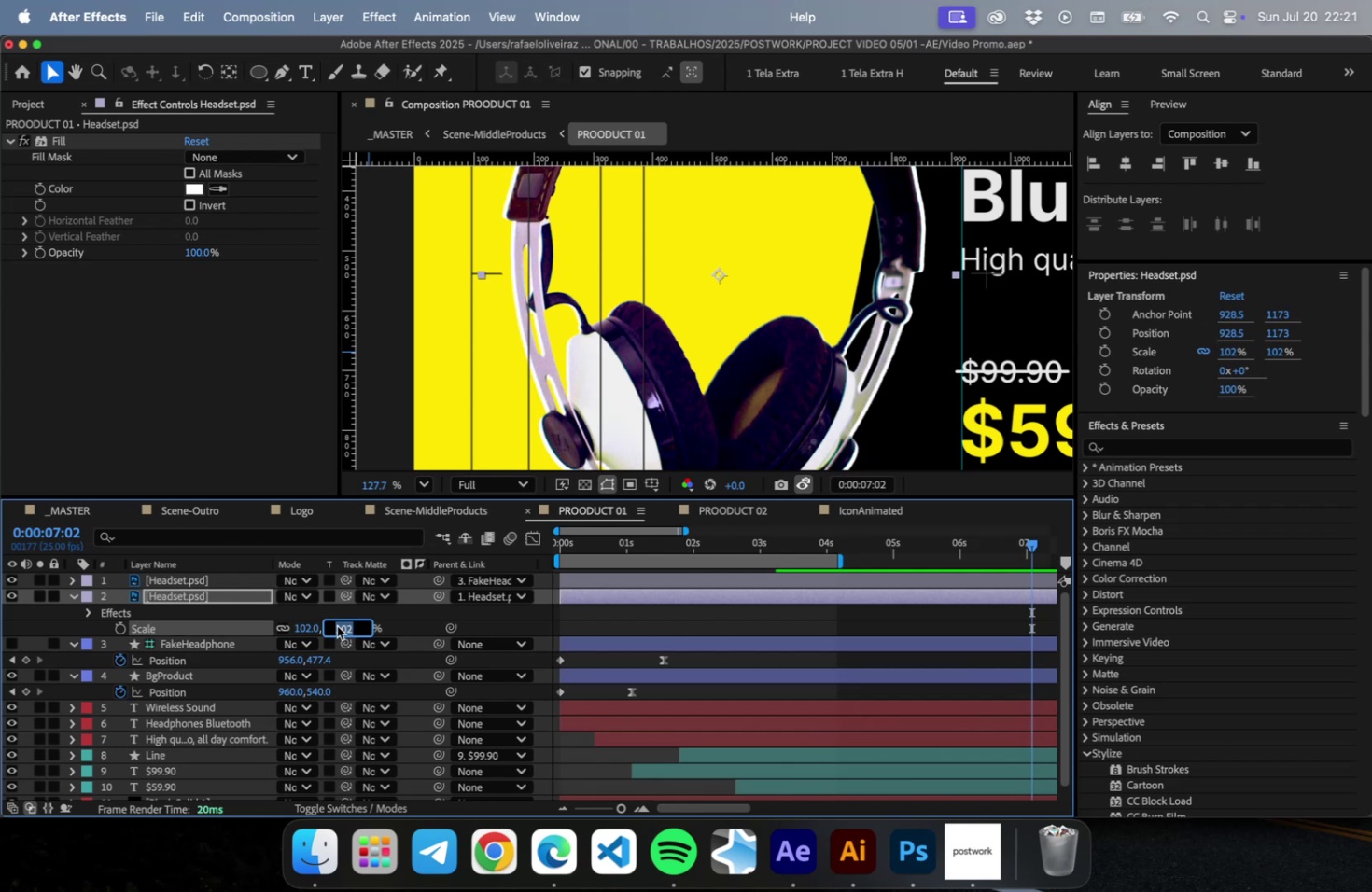 
key(ArrowUp)
 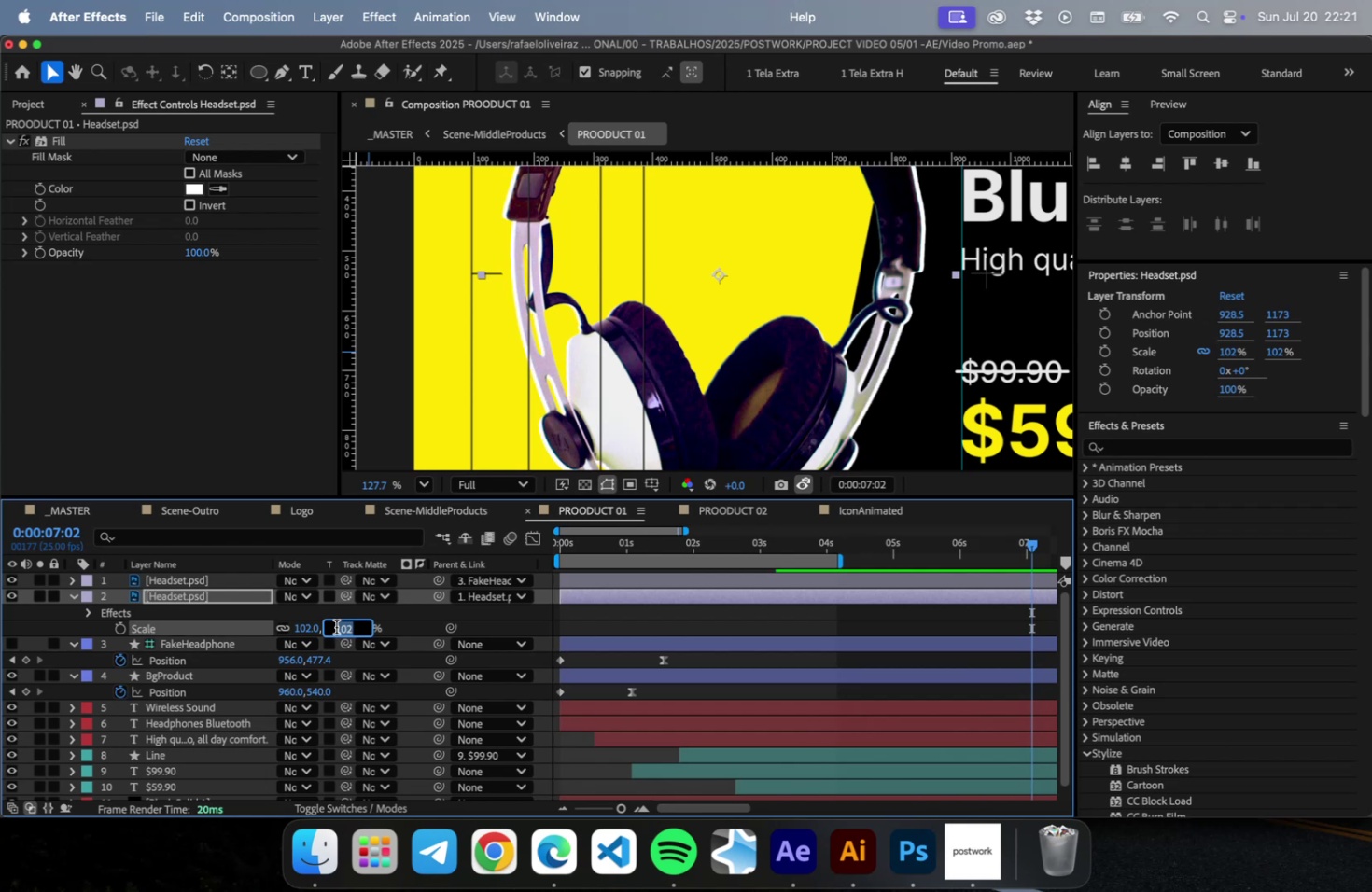 
key(Enter)
 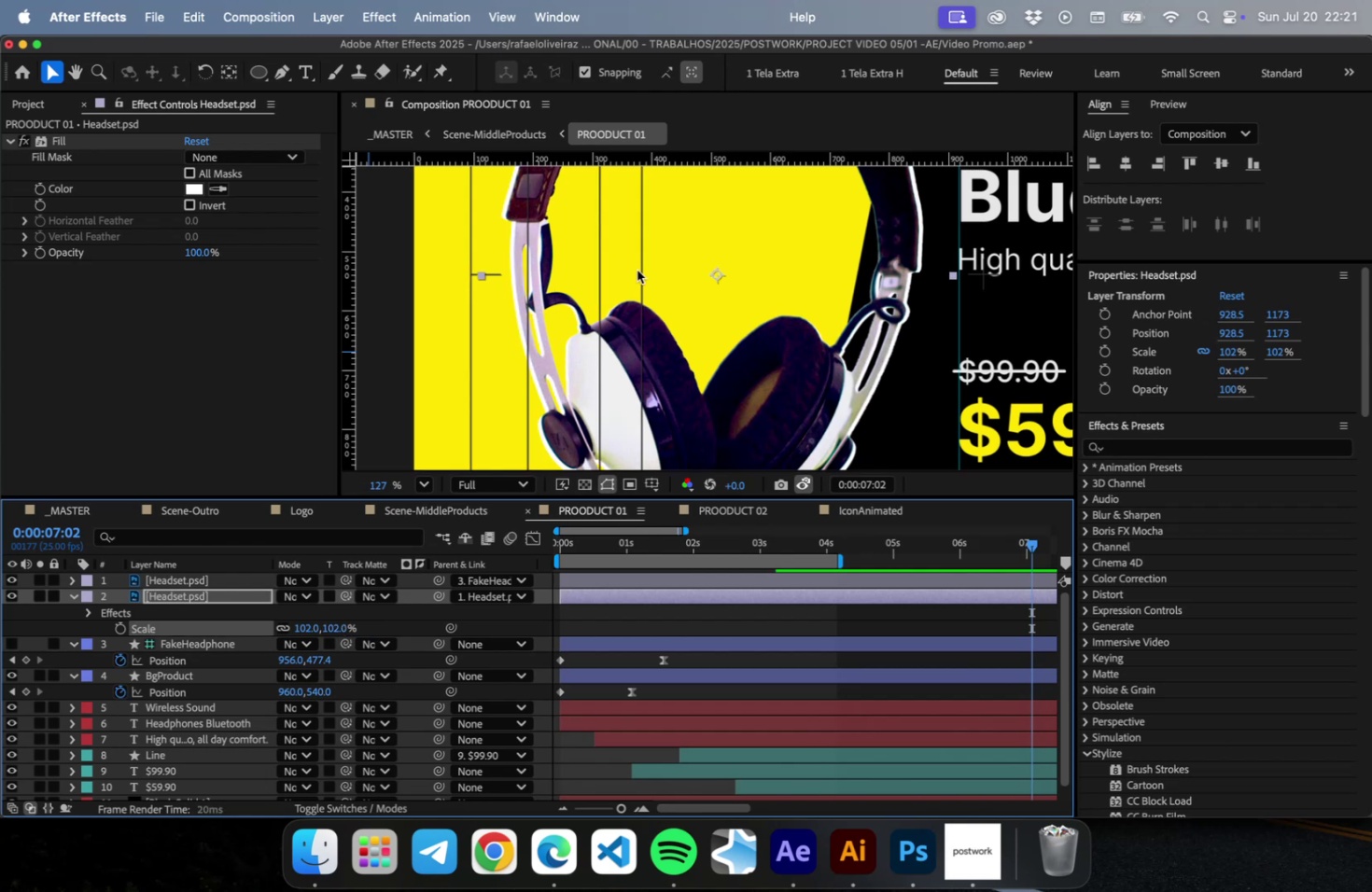 
scroll: coordinate [646, 276], scroll_direction: down, amount: 4.0
 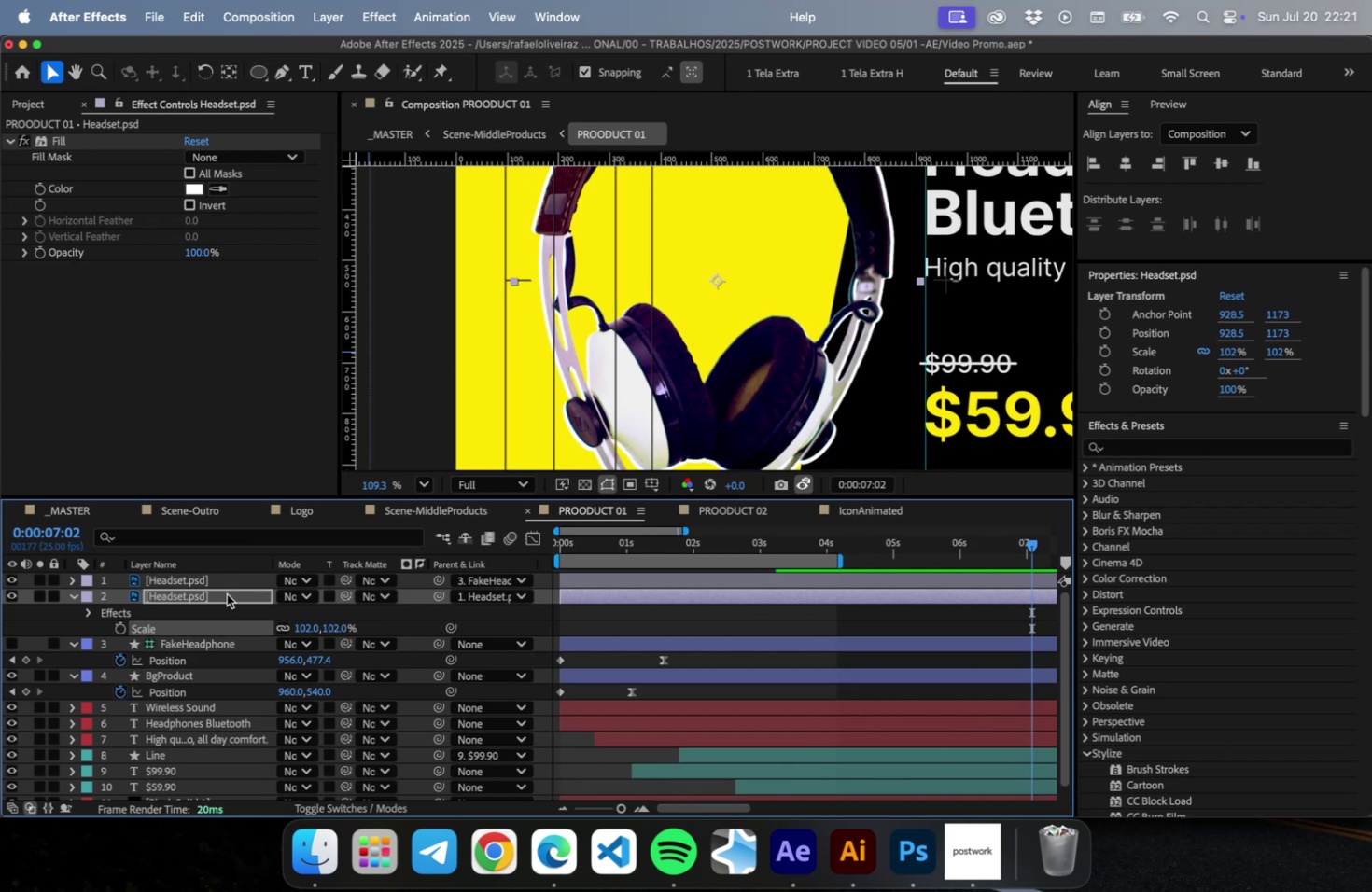 
left_click([226, 593])
 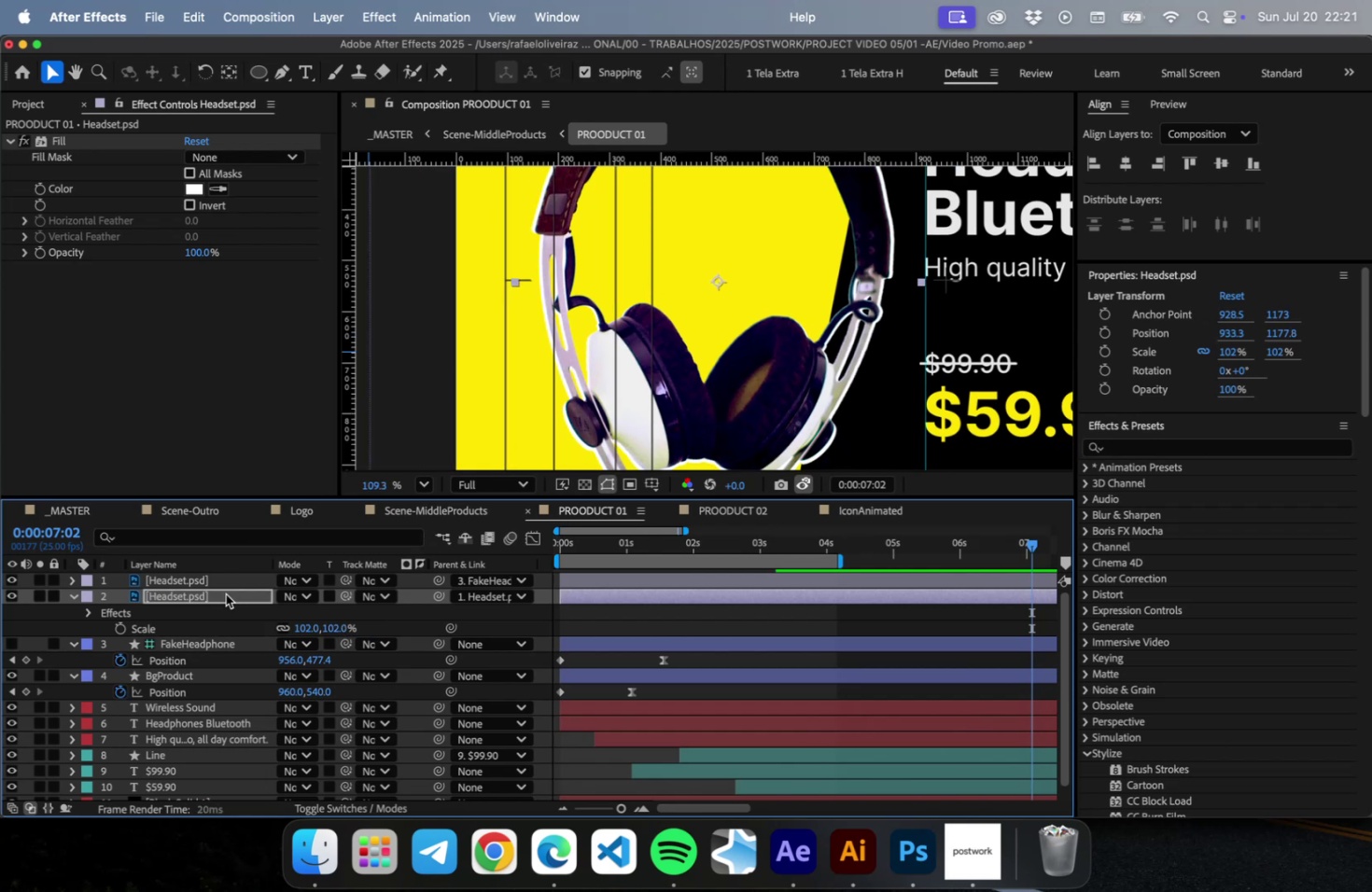 
key(ArrowRight)
 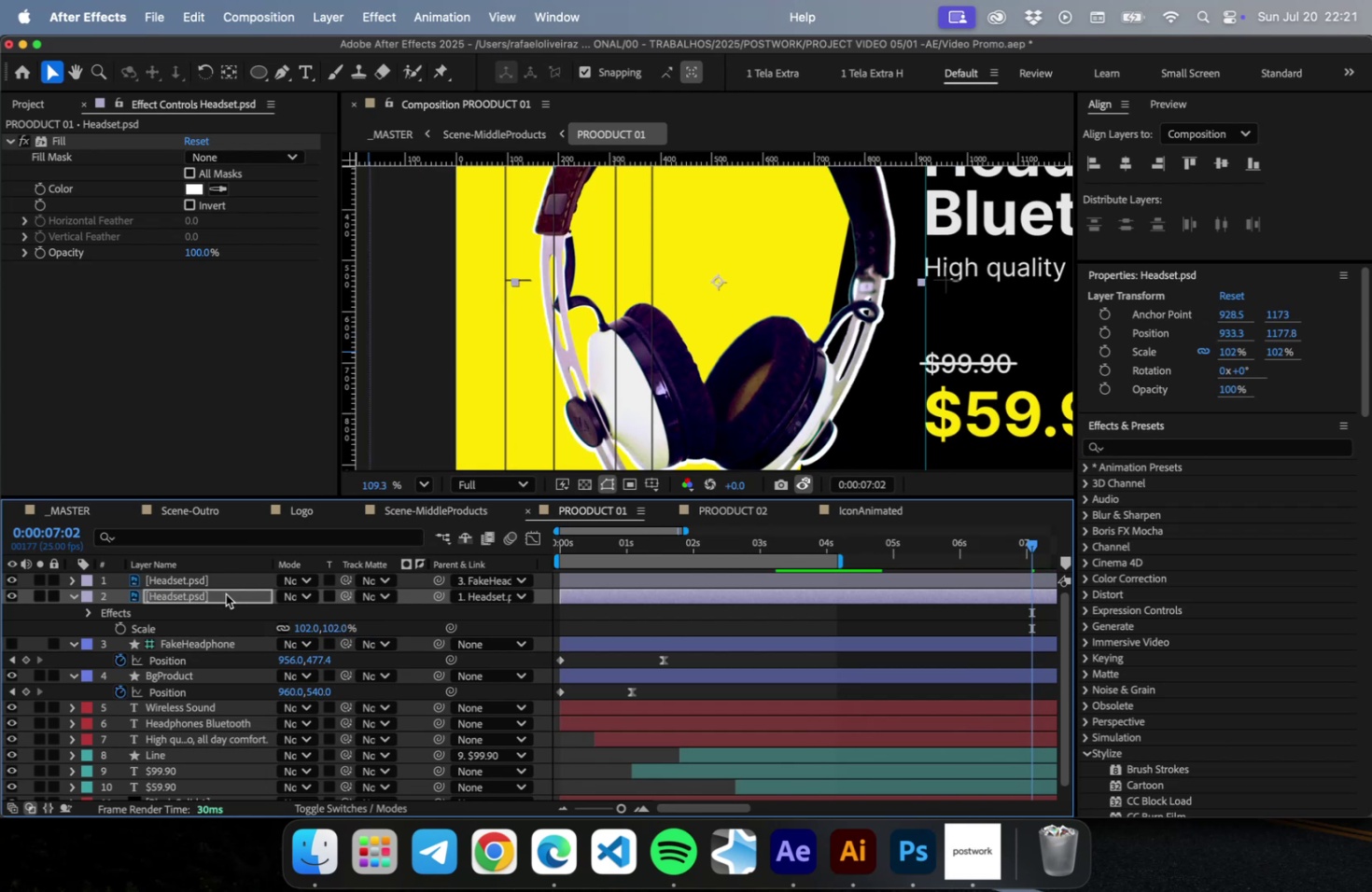 
key(ArrowDown)
 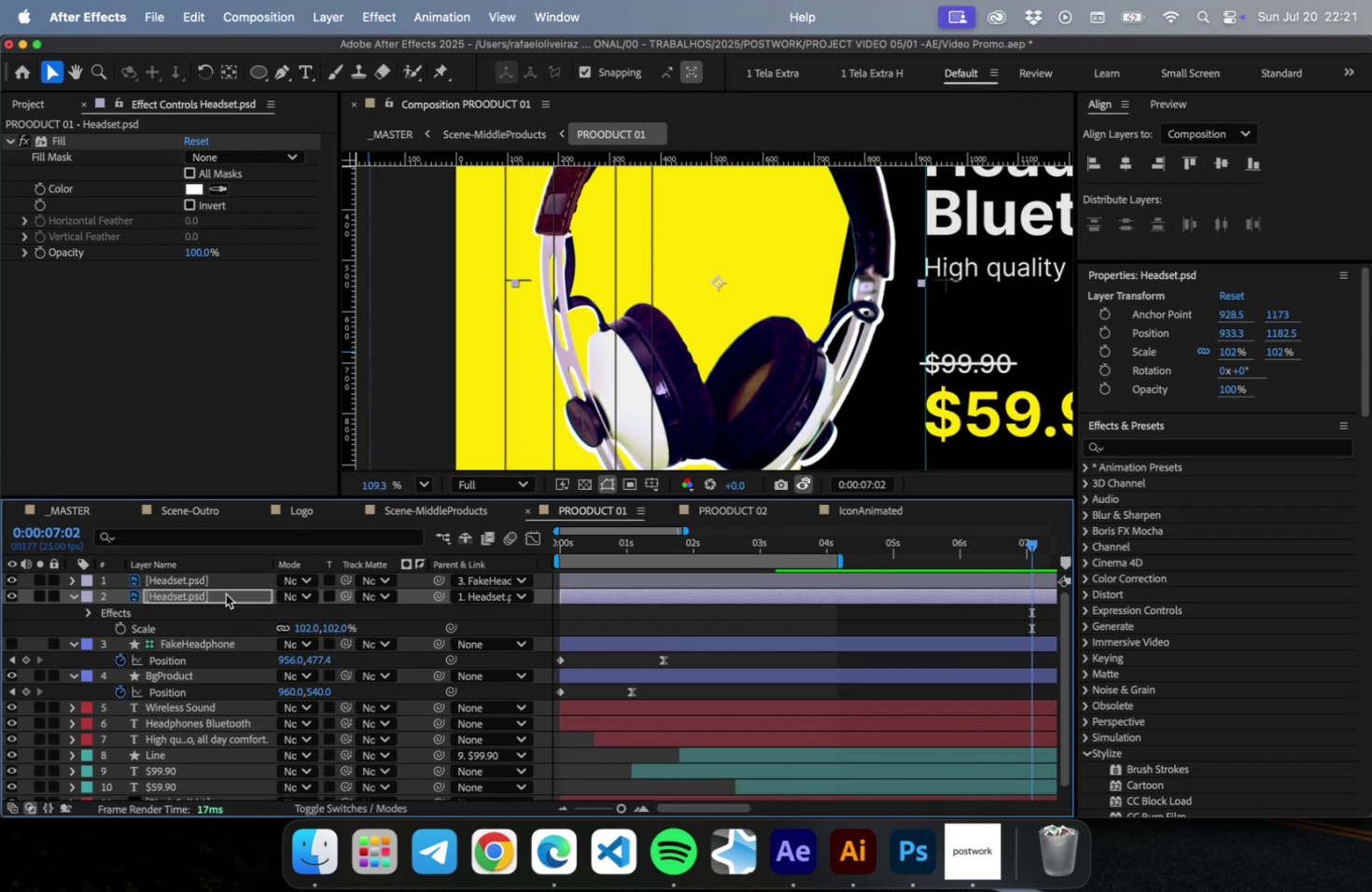 
key(ArrowDown)
 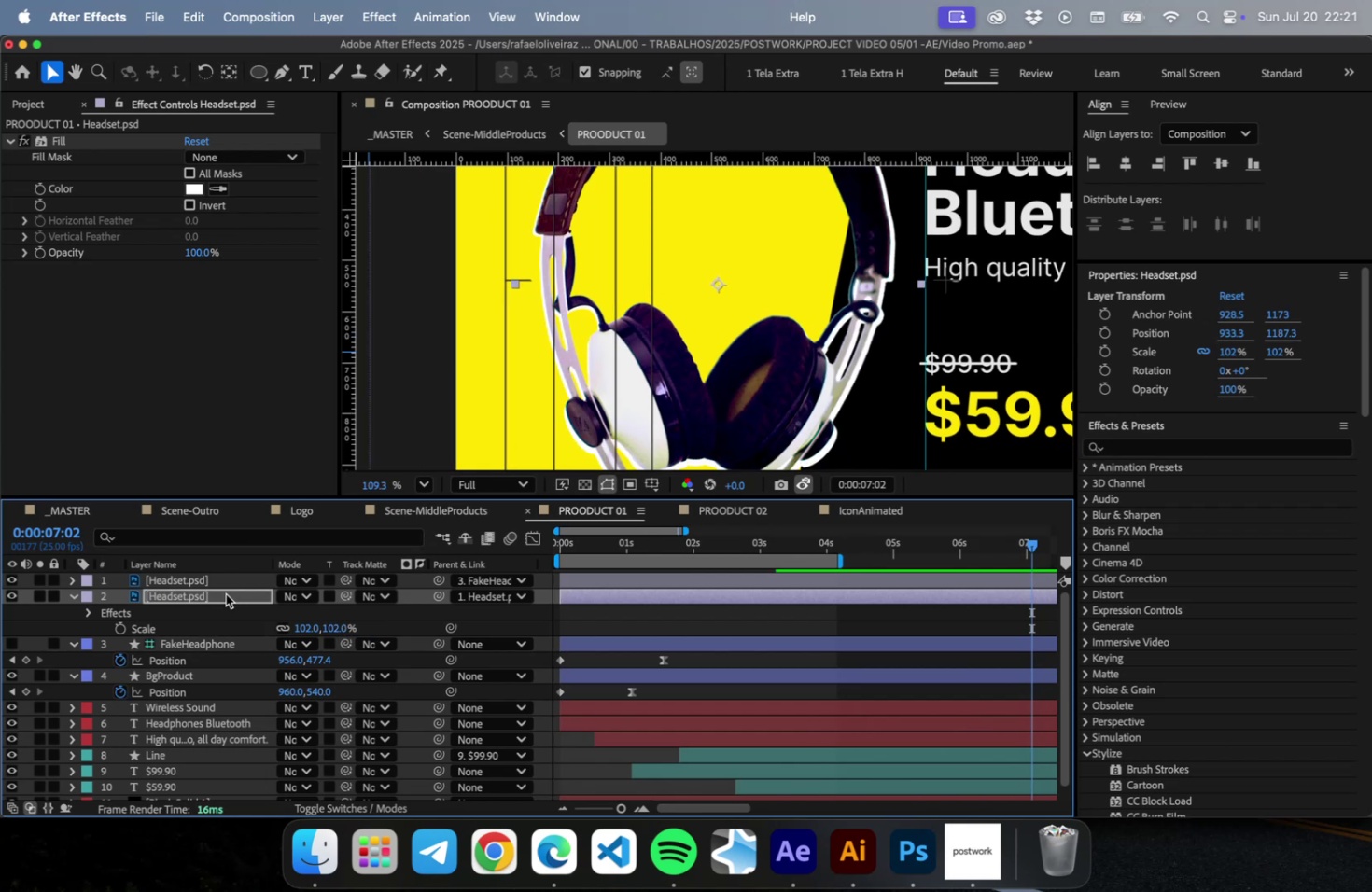 
key(ArrowDown)
 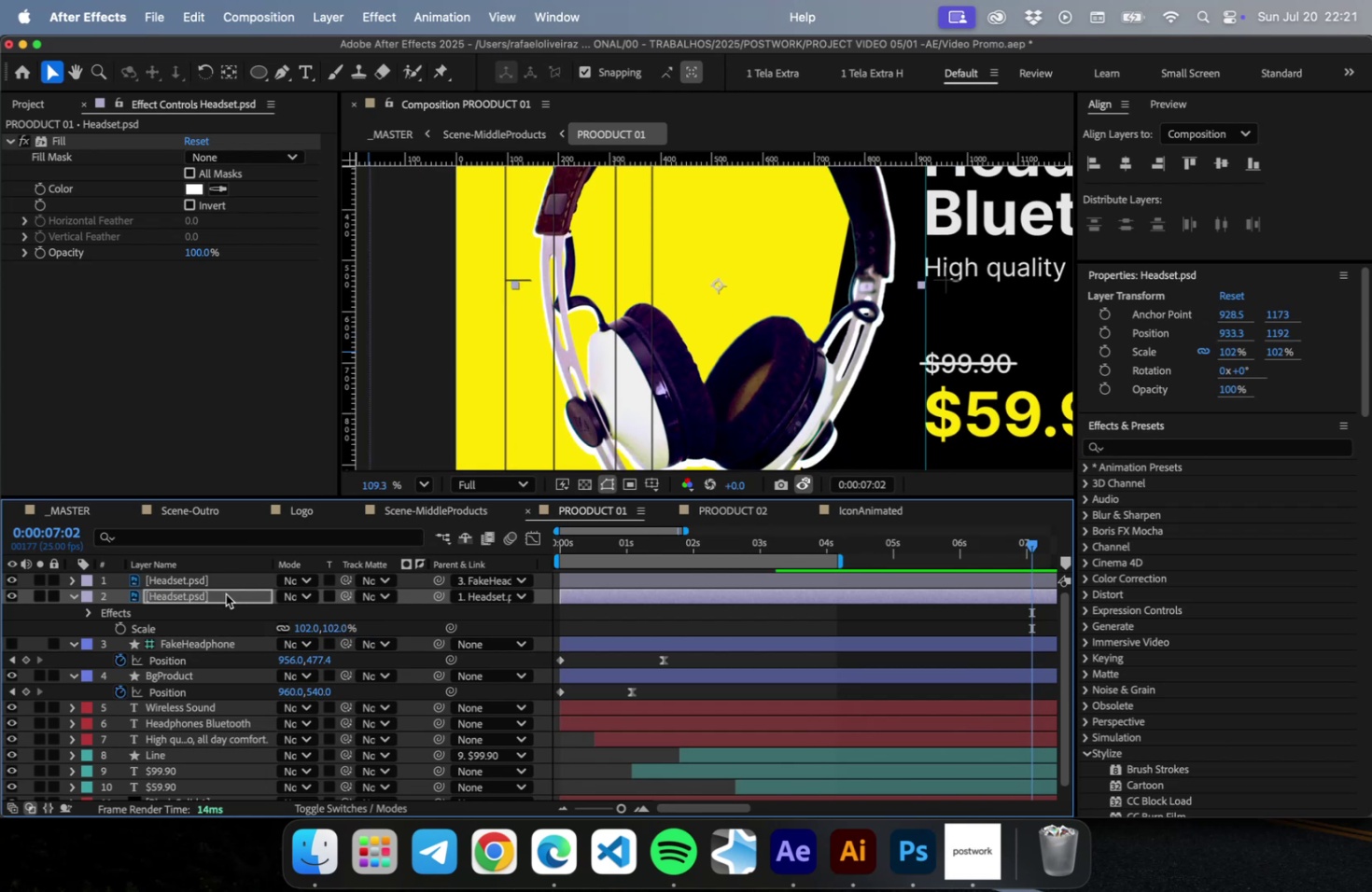 
hold_key(key=ArrowDown, duration=0.33)
 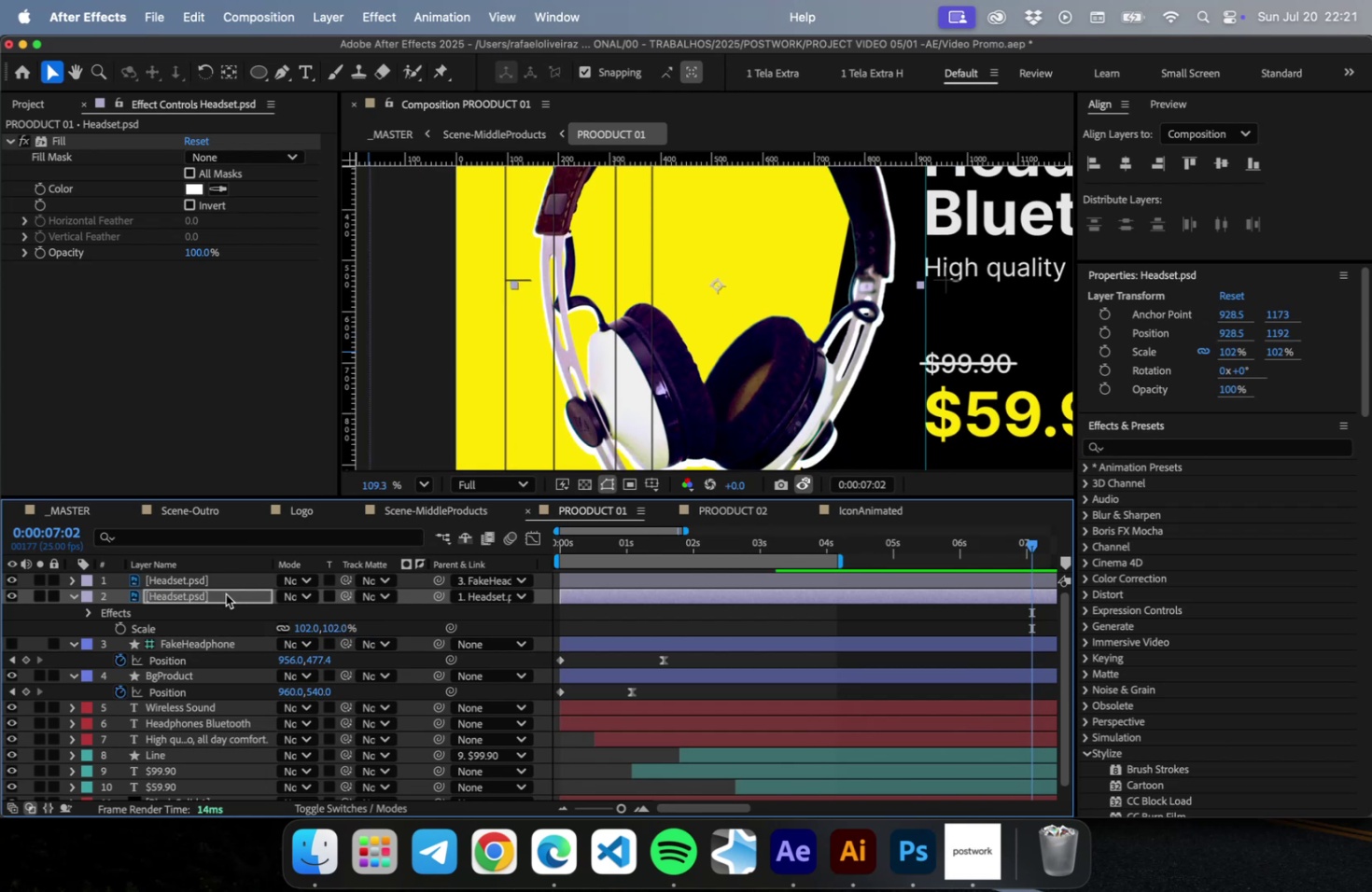 
key(ArrowLeft)
 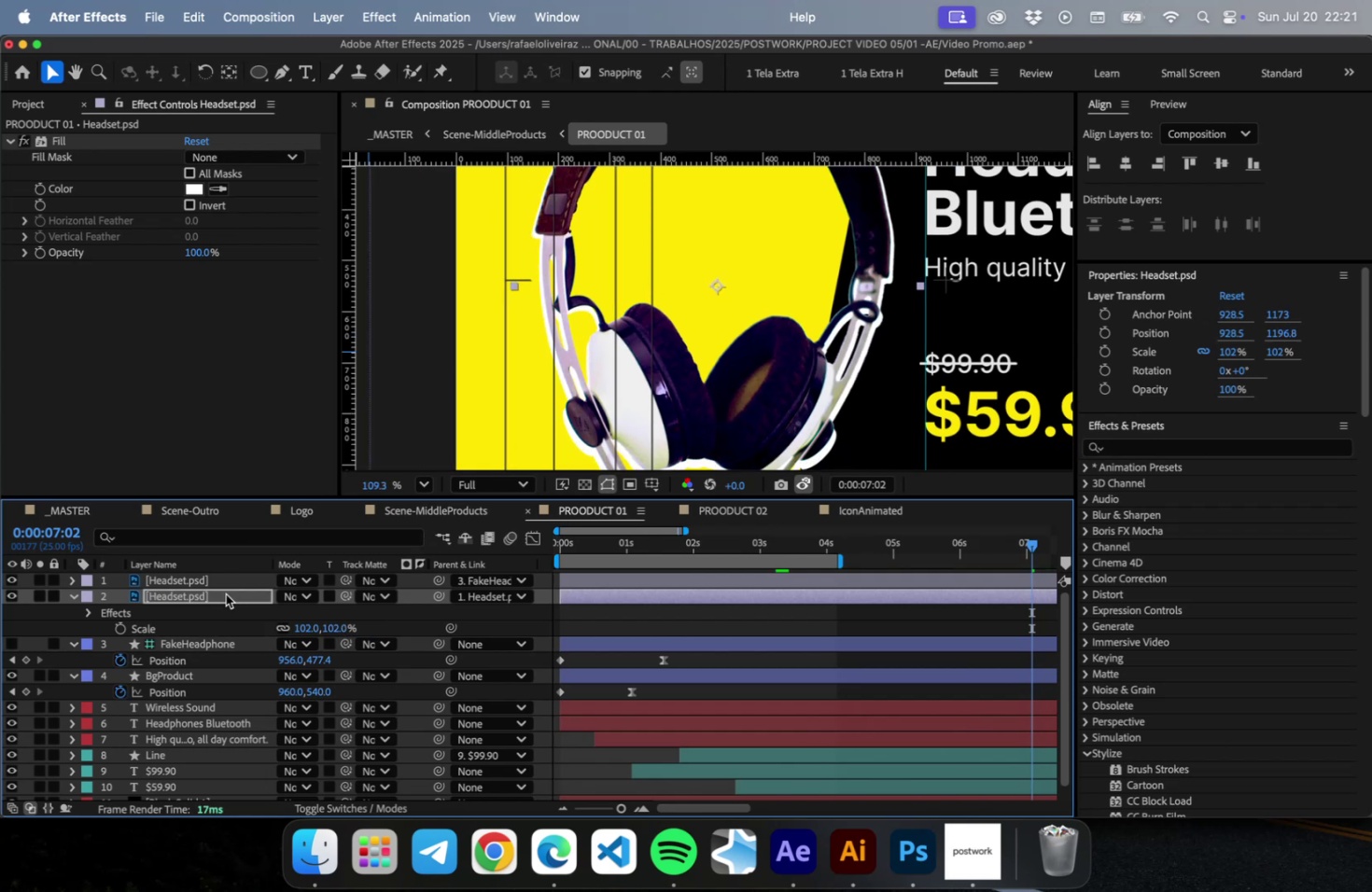 
key(ArrowDown)
 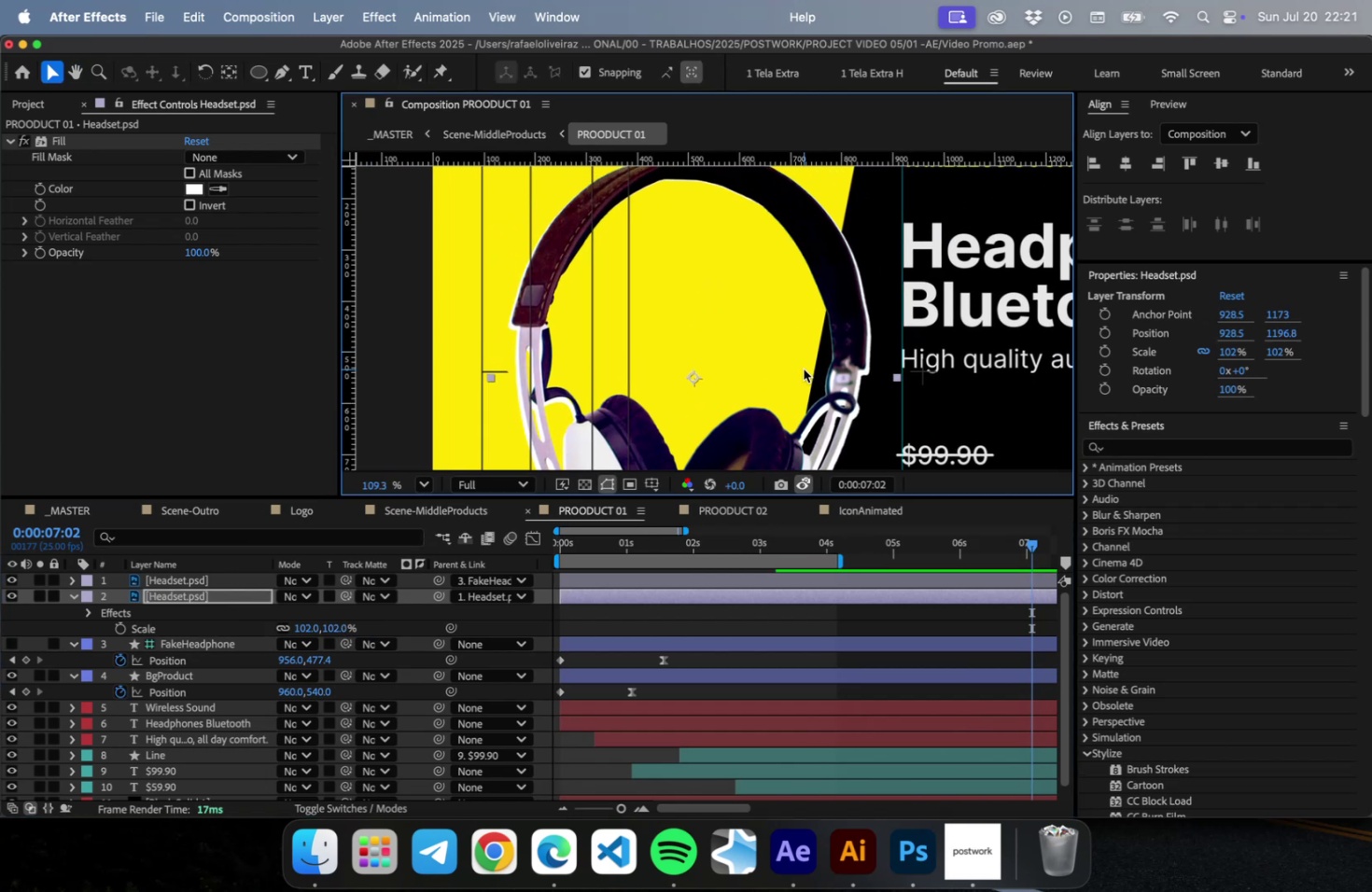 
key(ArrowRight)
 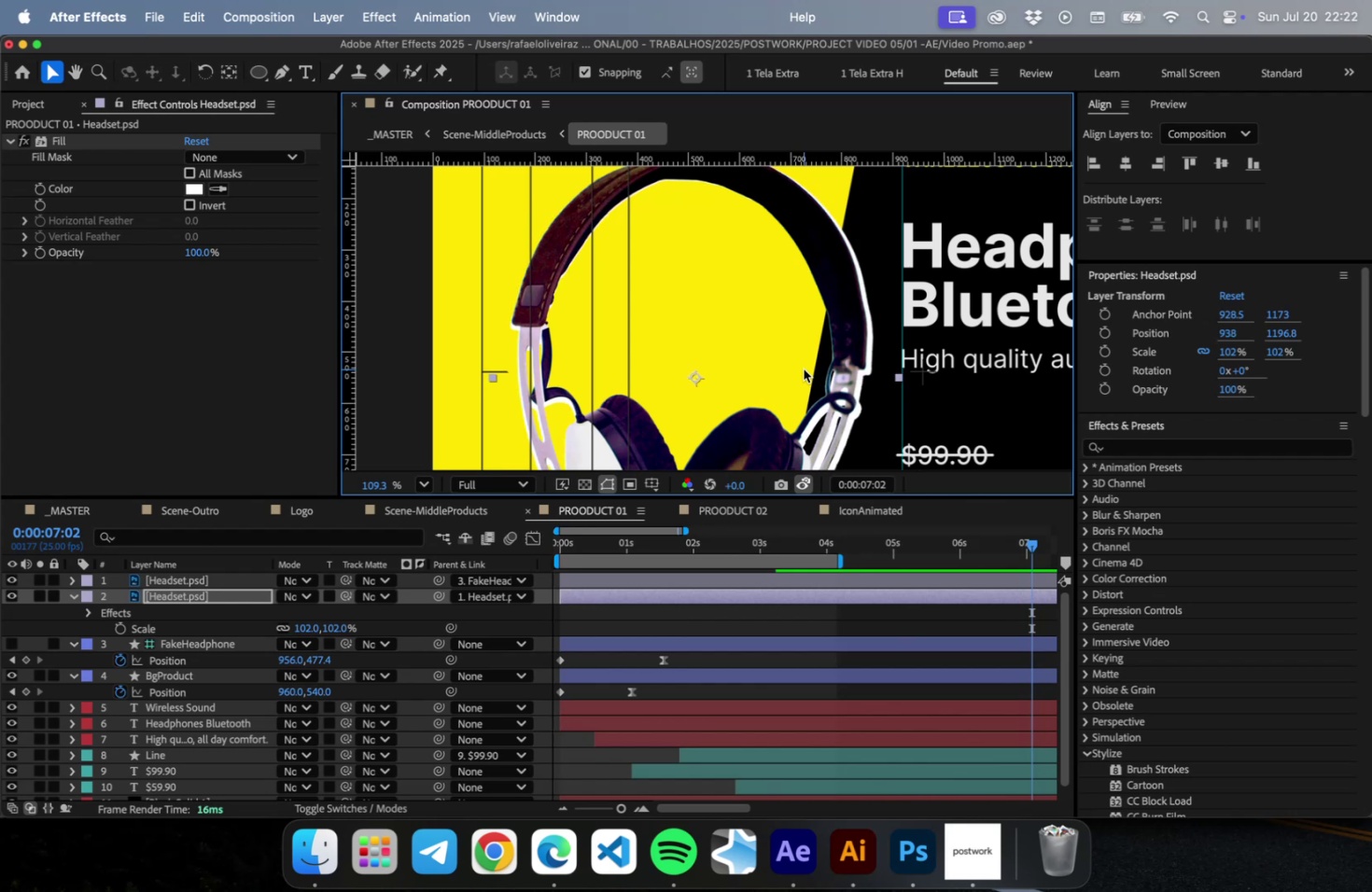 
key(ArrowRight)
 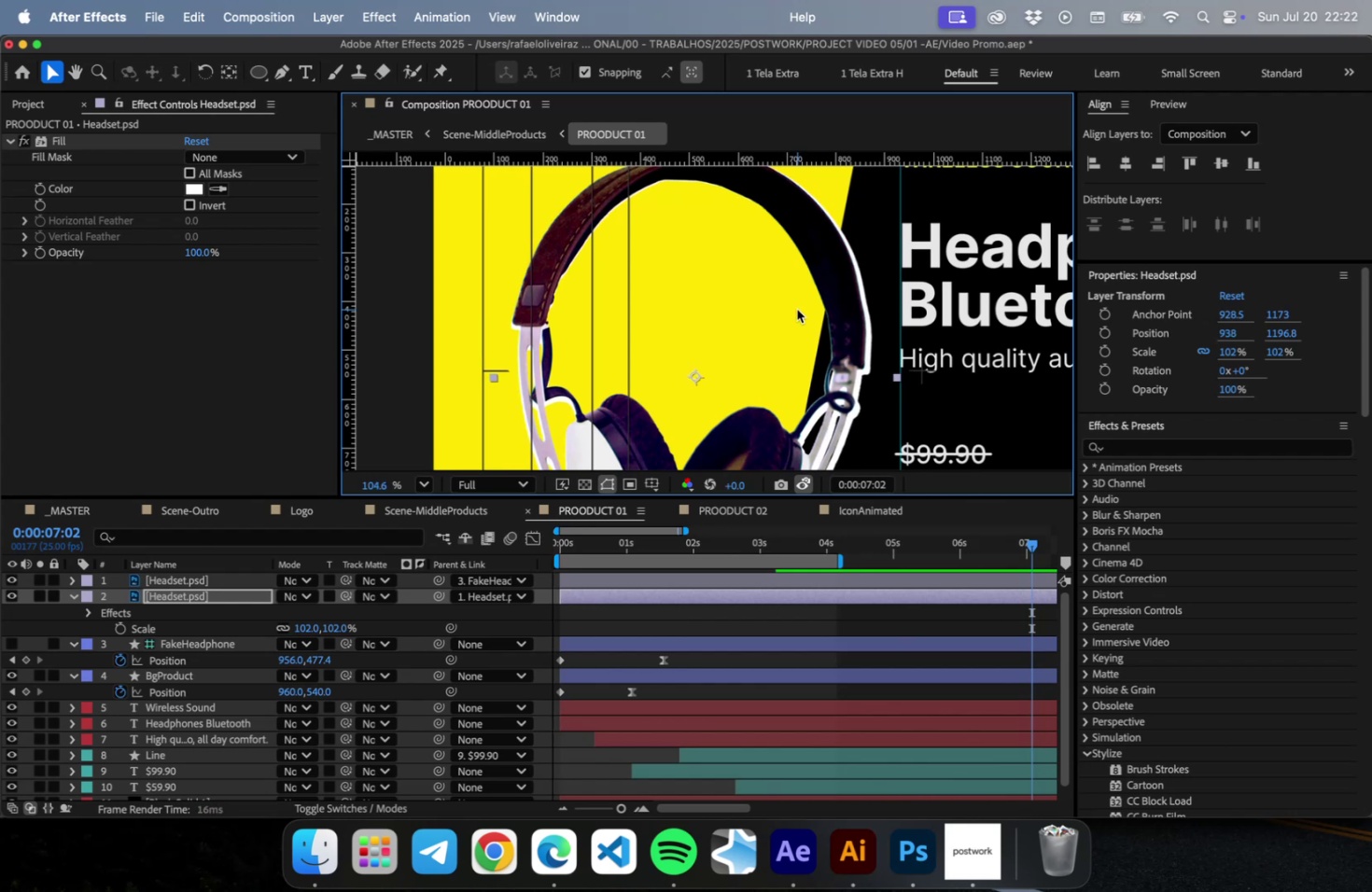 
scroll: coordinate [767, 282], scroll_direction: down, amount: 10.0
 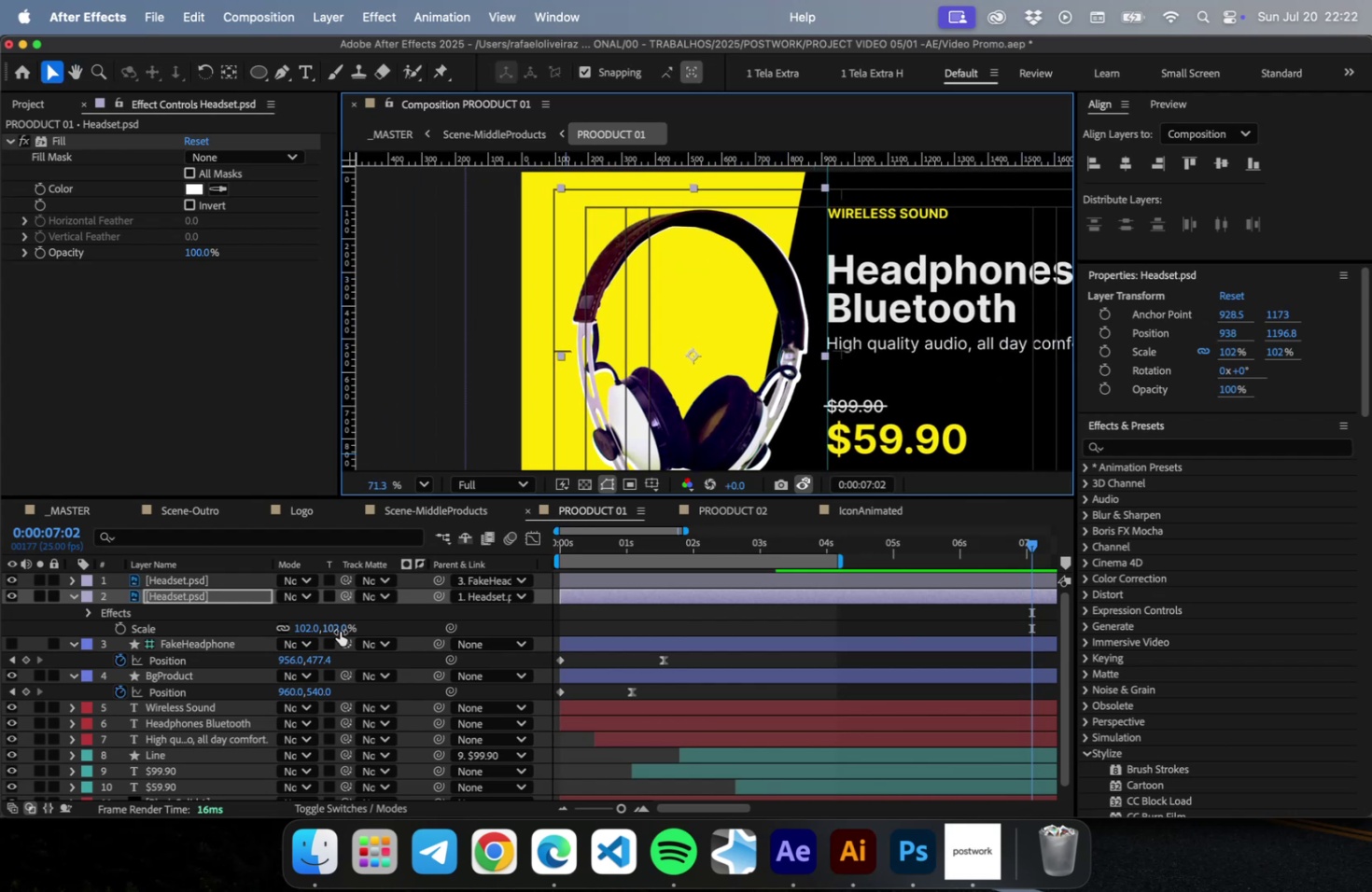 
left_click([341, 623])
 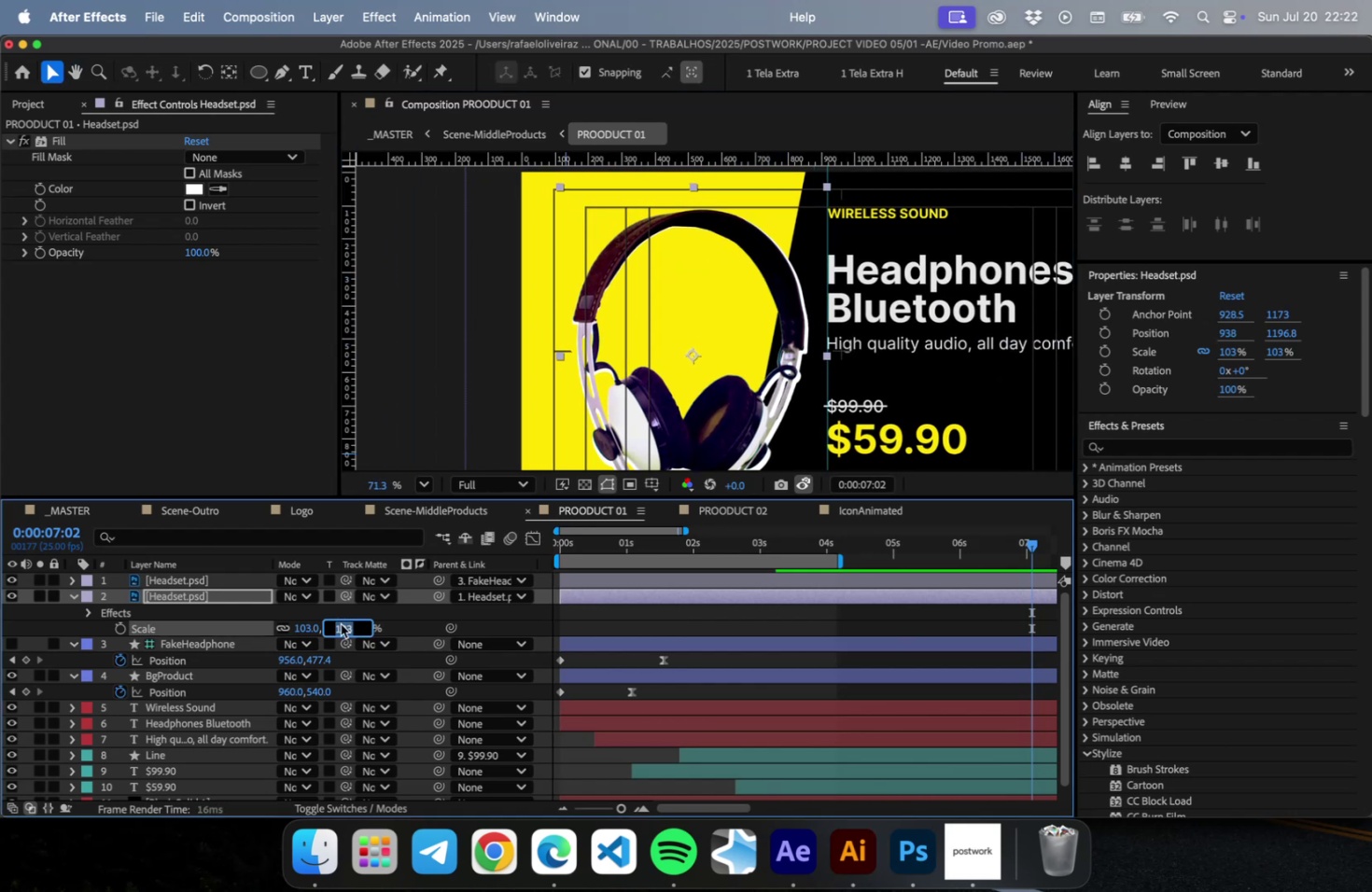 
key(ArrowUp)
 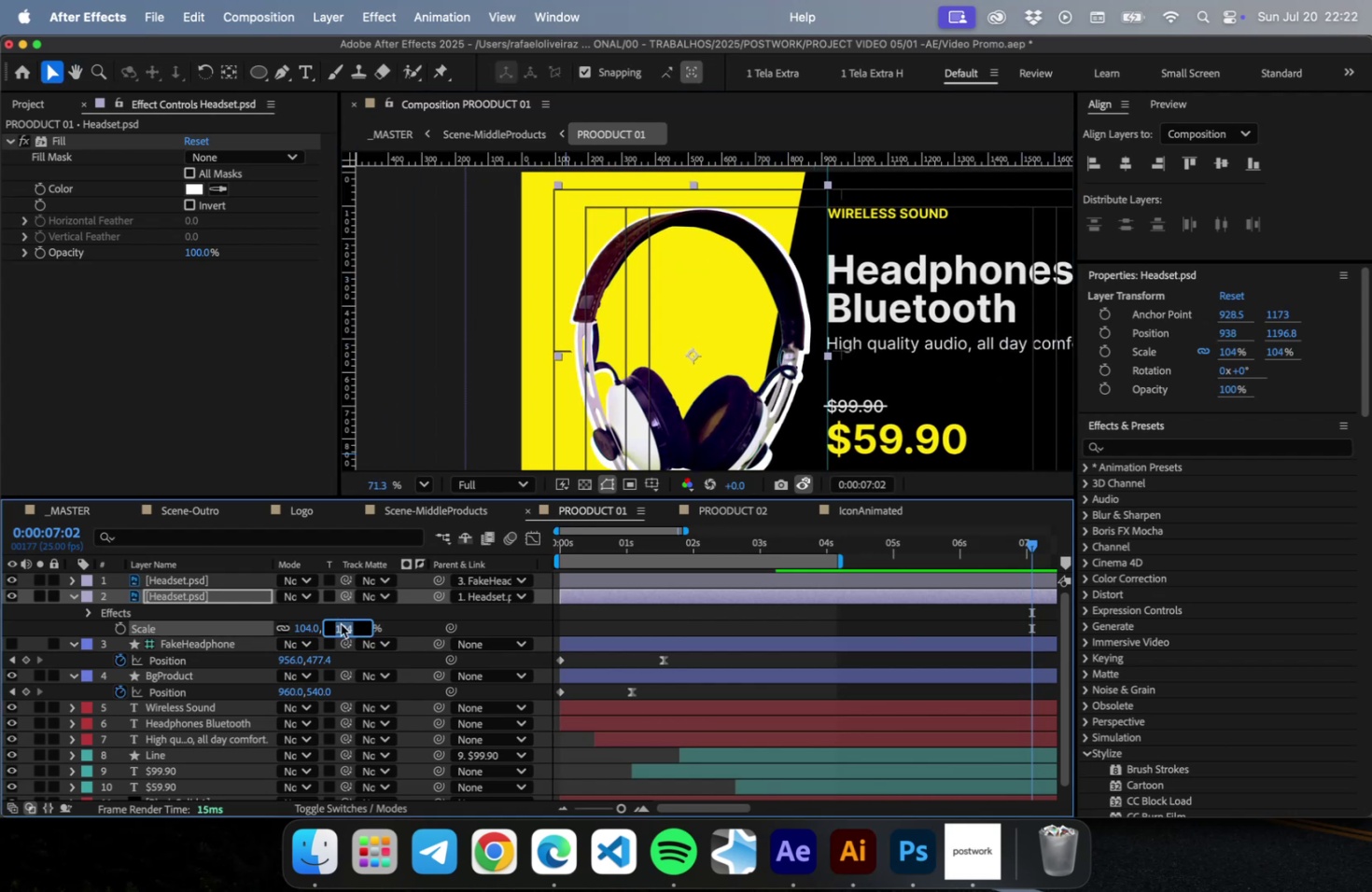 
key(ArrowUp)
 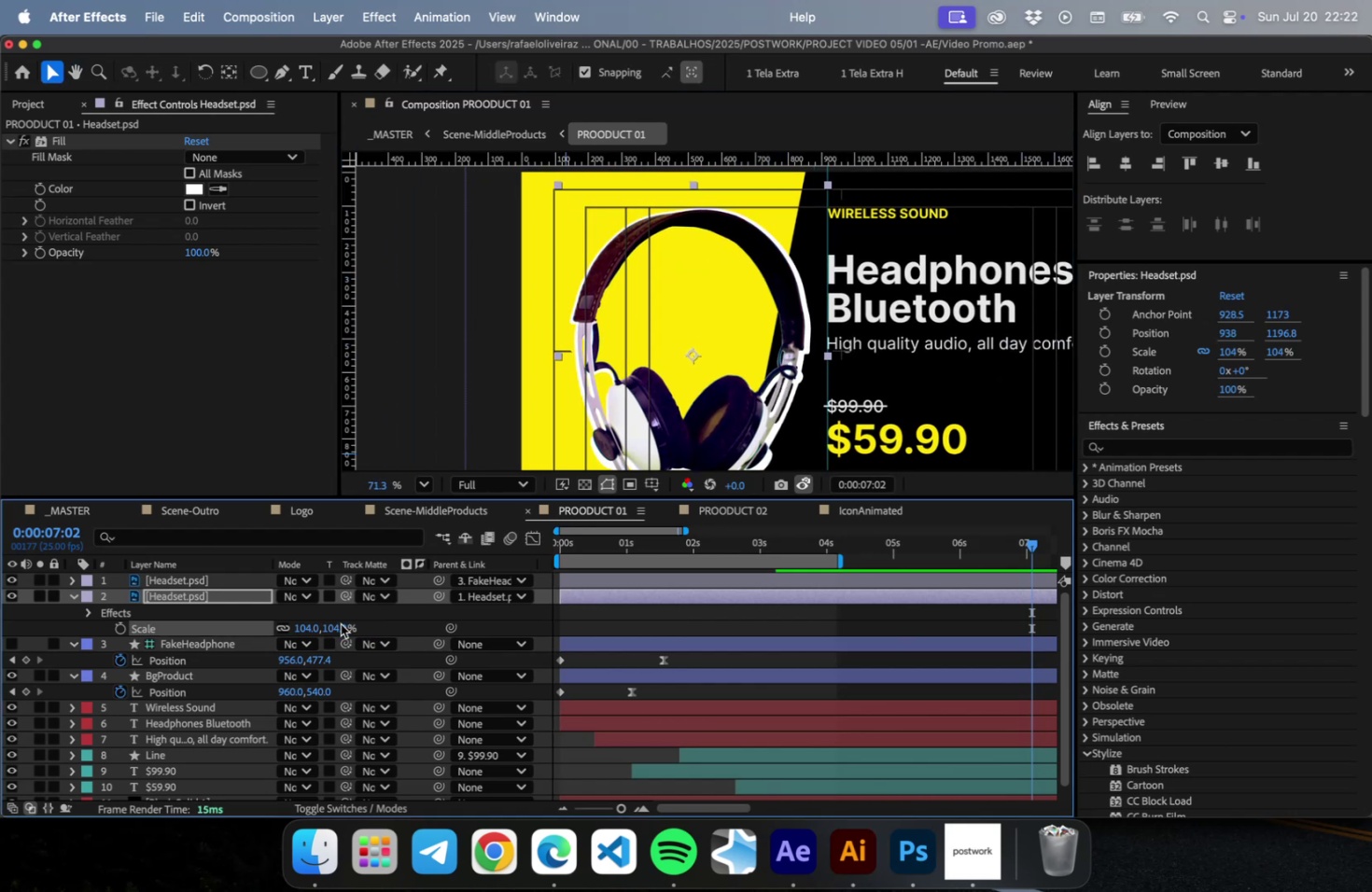 
key(Enter)
 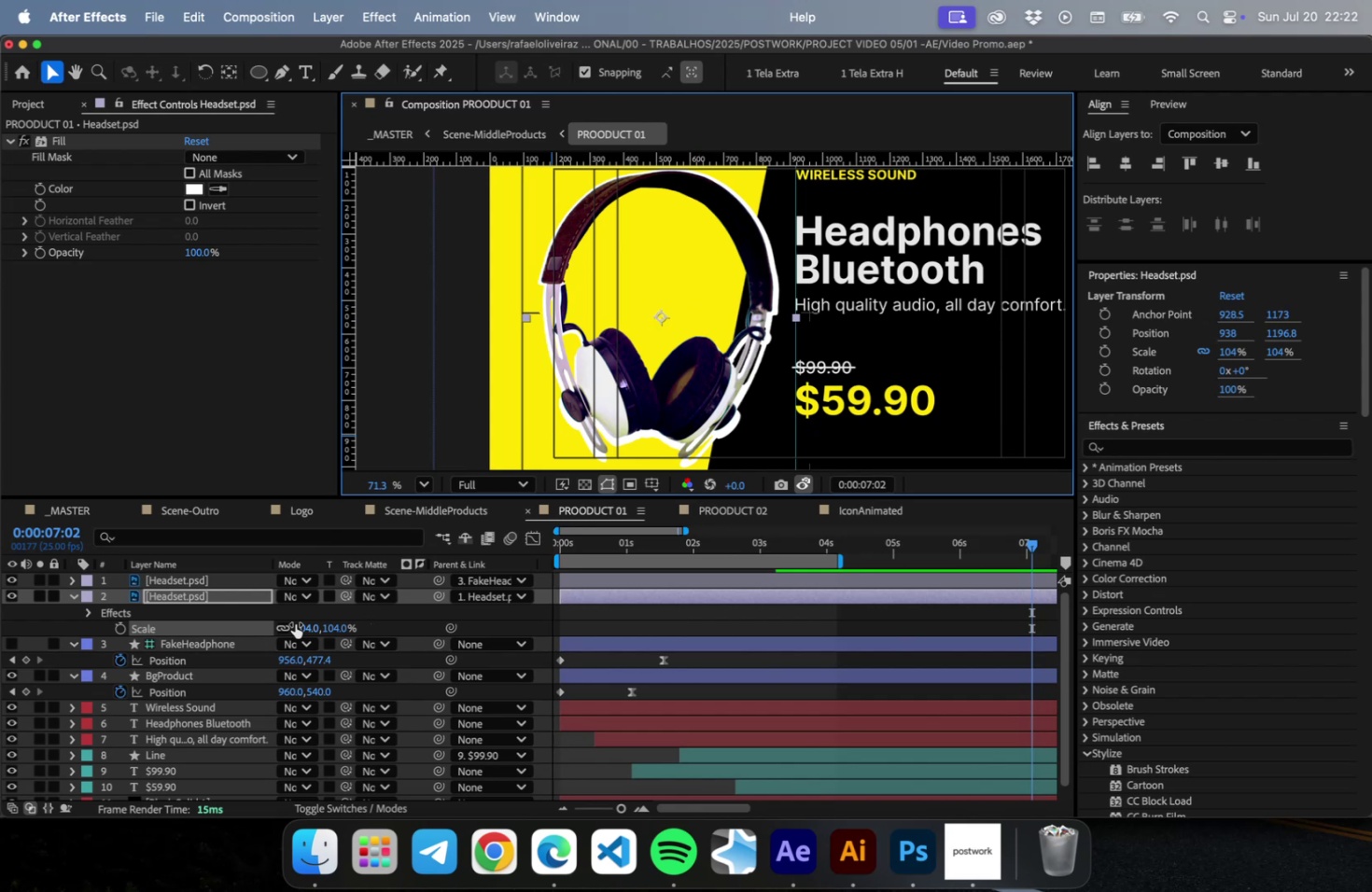 
left_click([198, 596])
 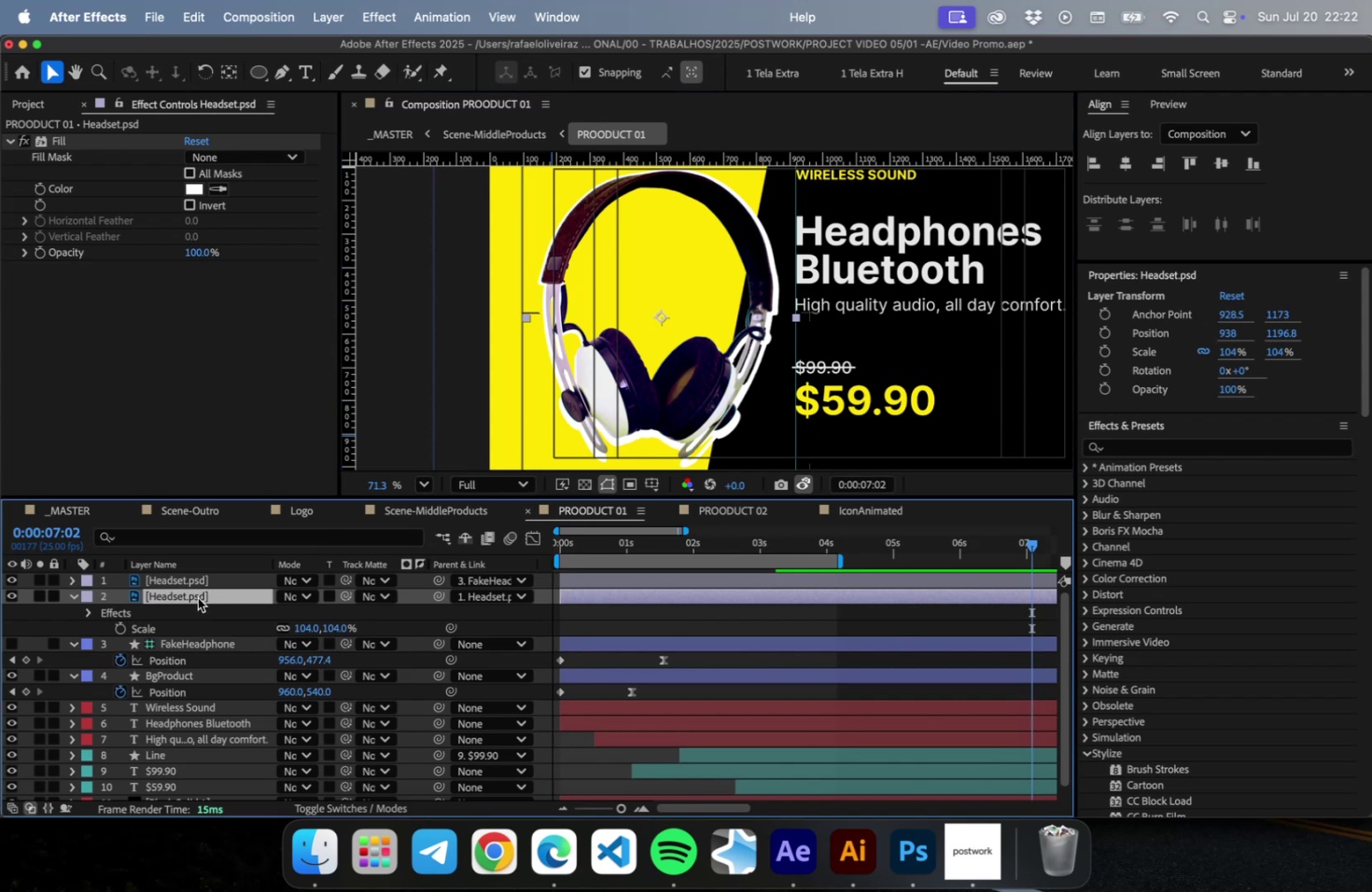 
key(Shift+ShiftRight)
 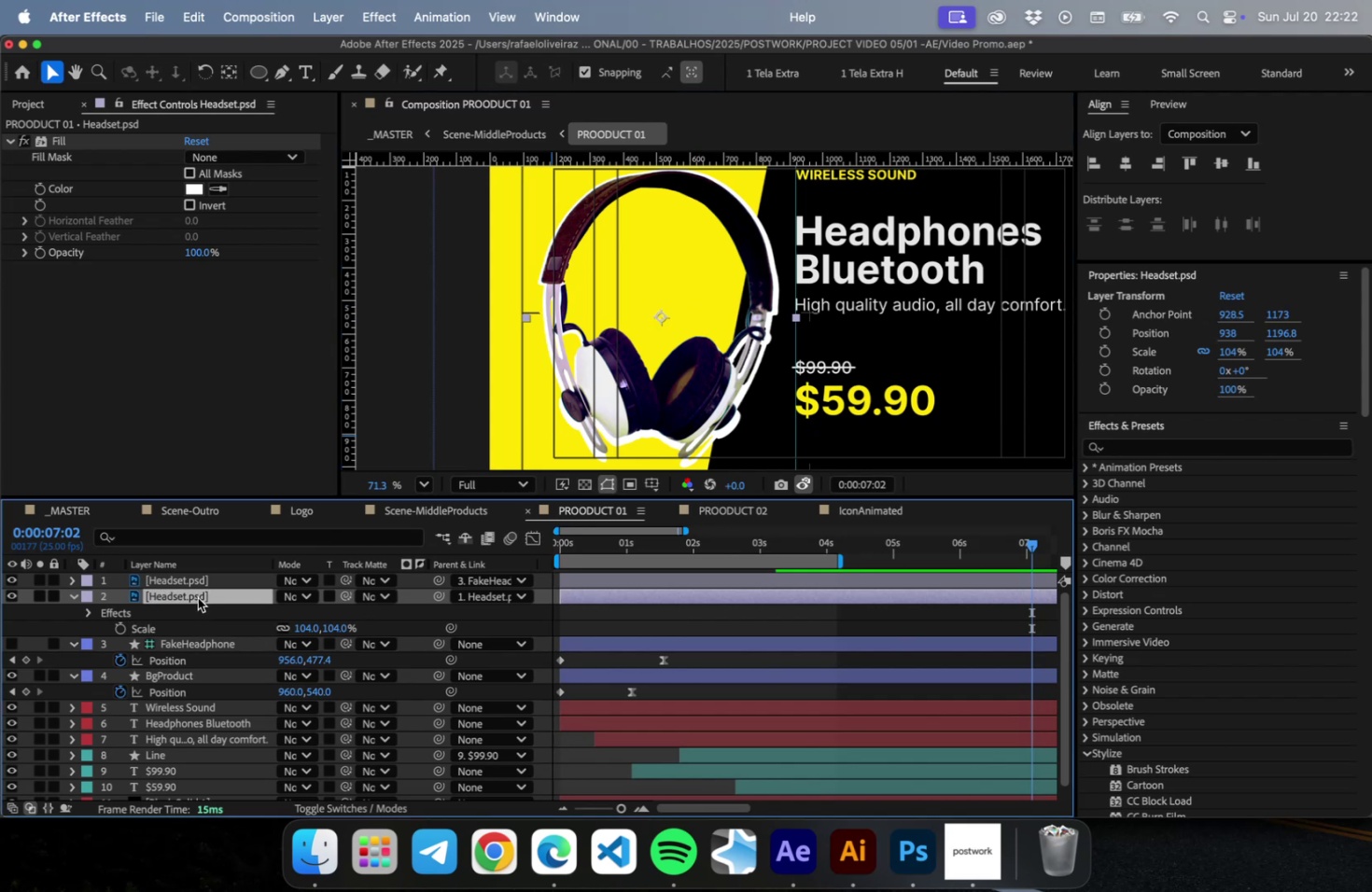 
key(Shift+ShiftRight)
 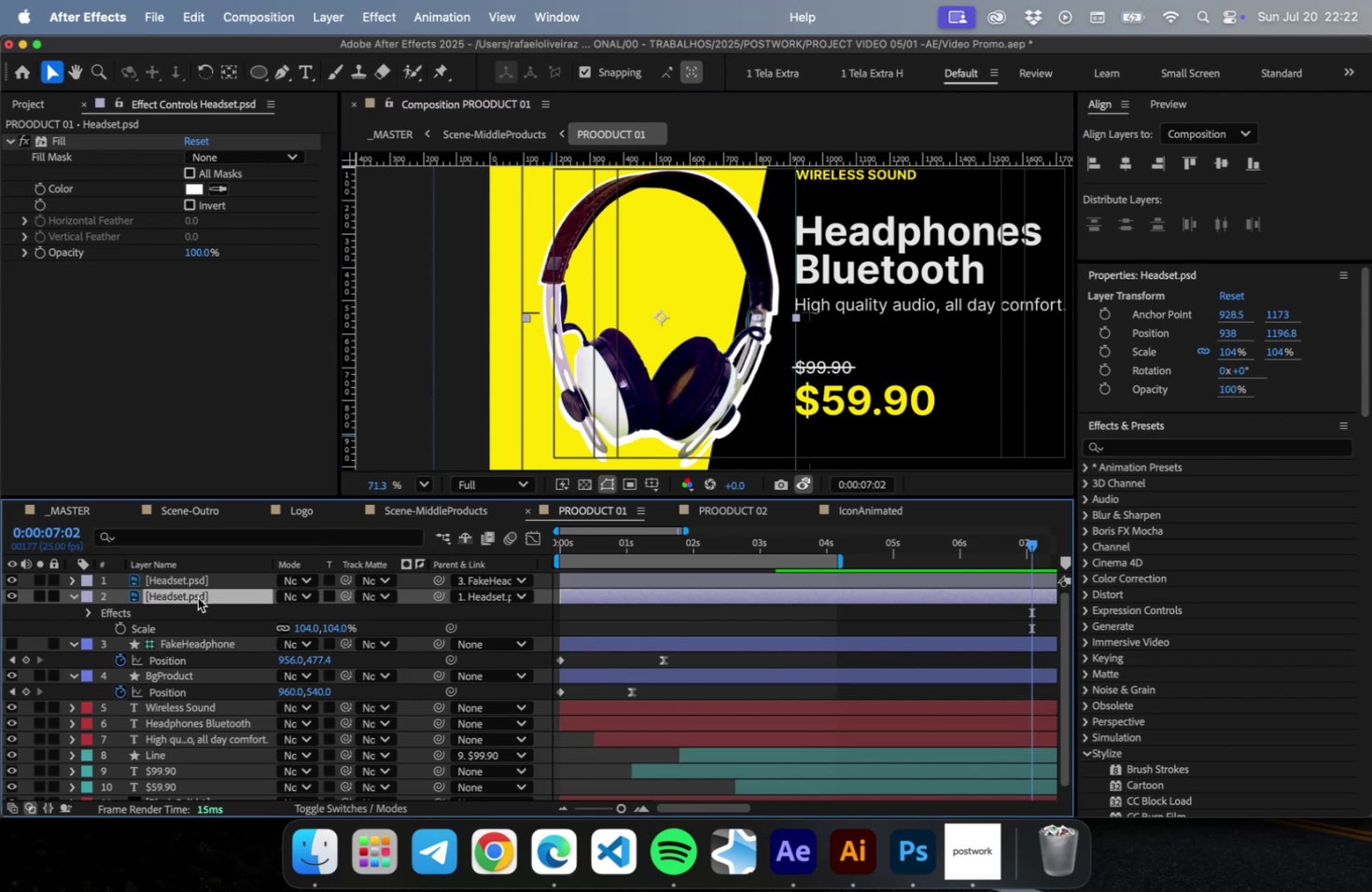 
key(ArrowUp)
 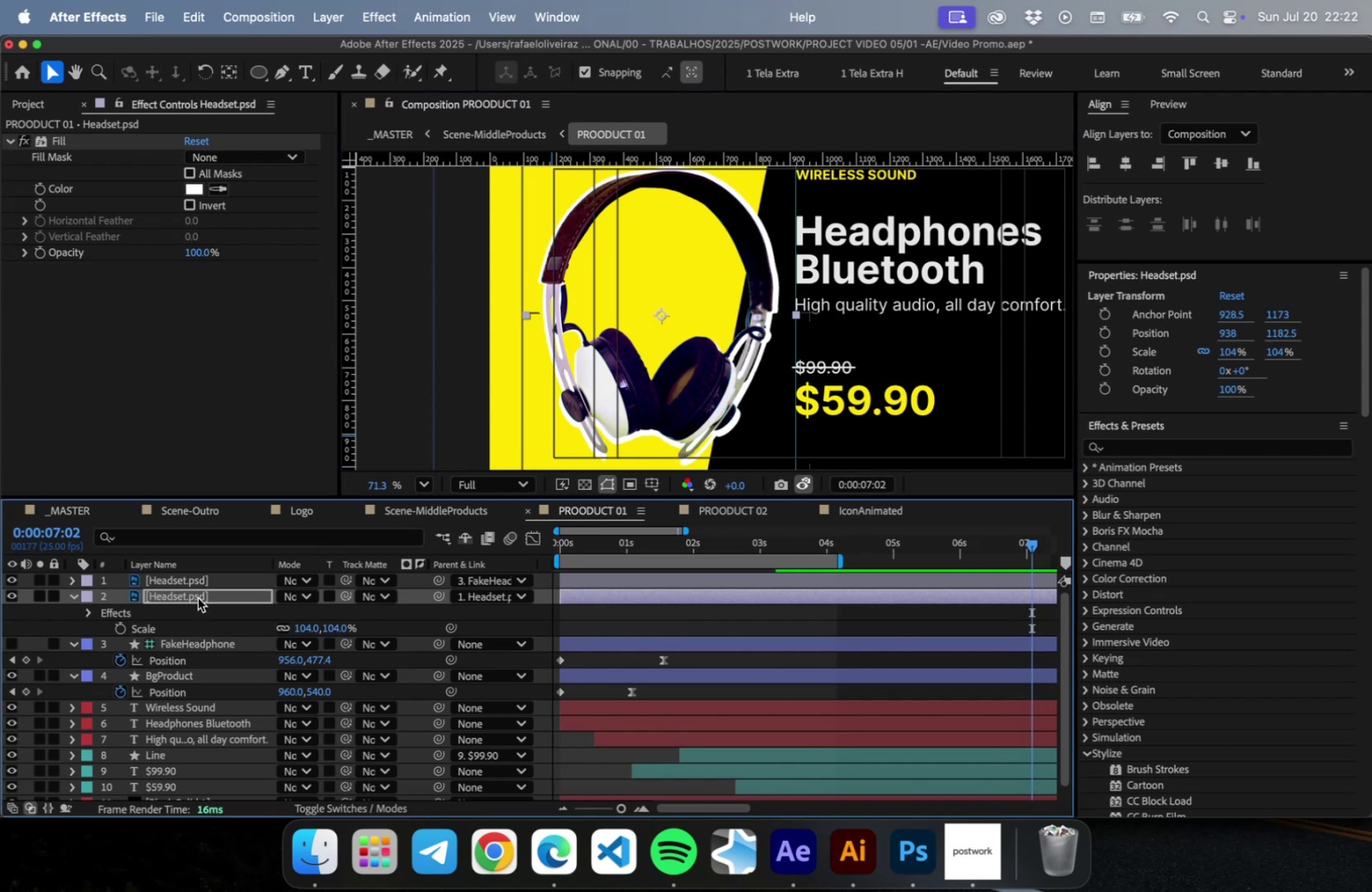 
key(ArrowUp)
 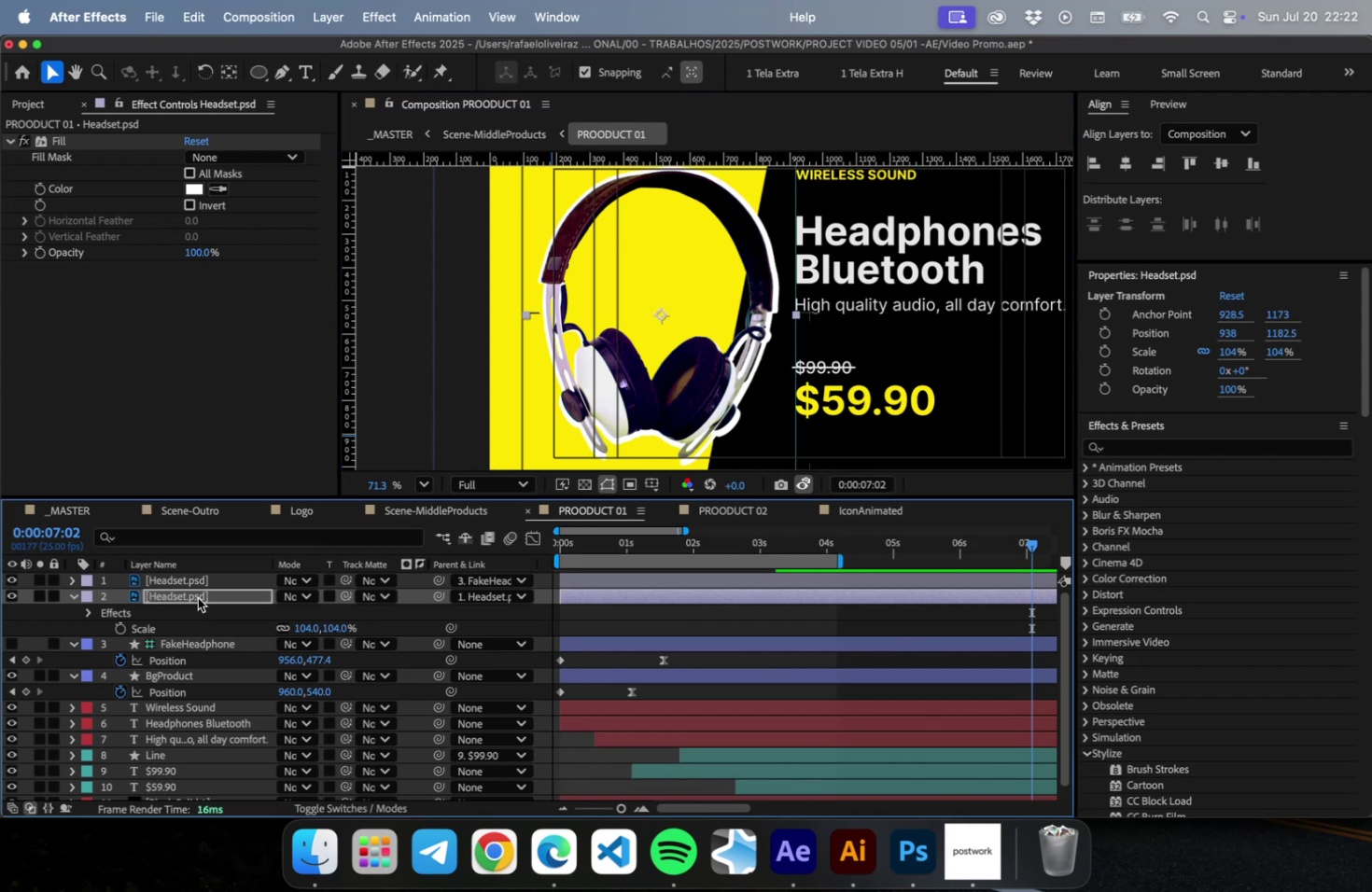 
key(ArrowLeft)
 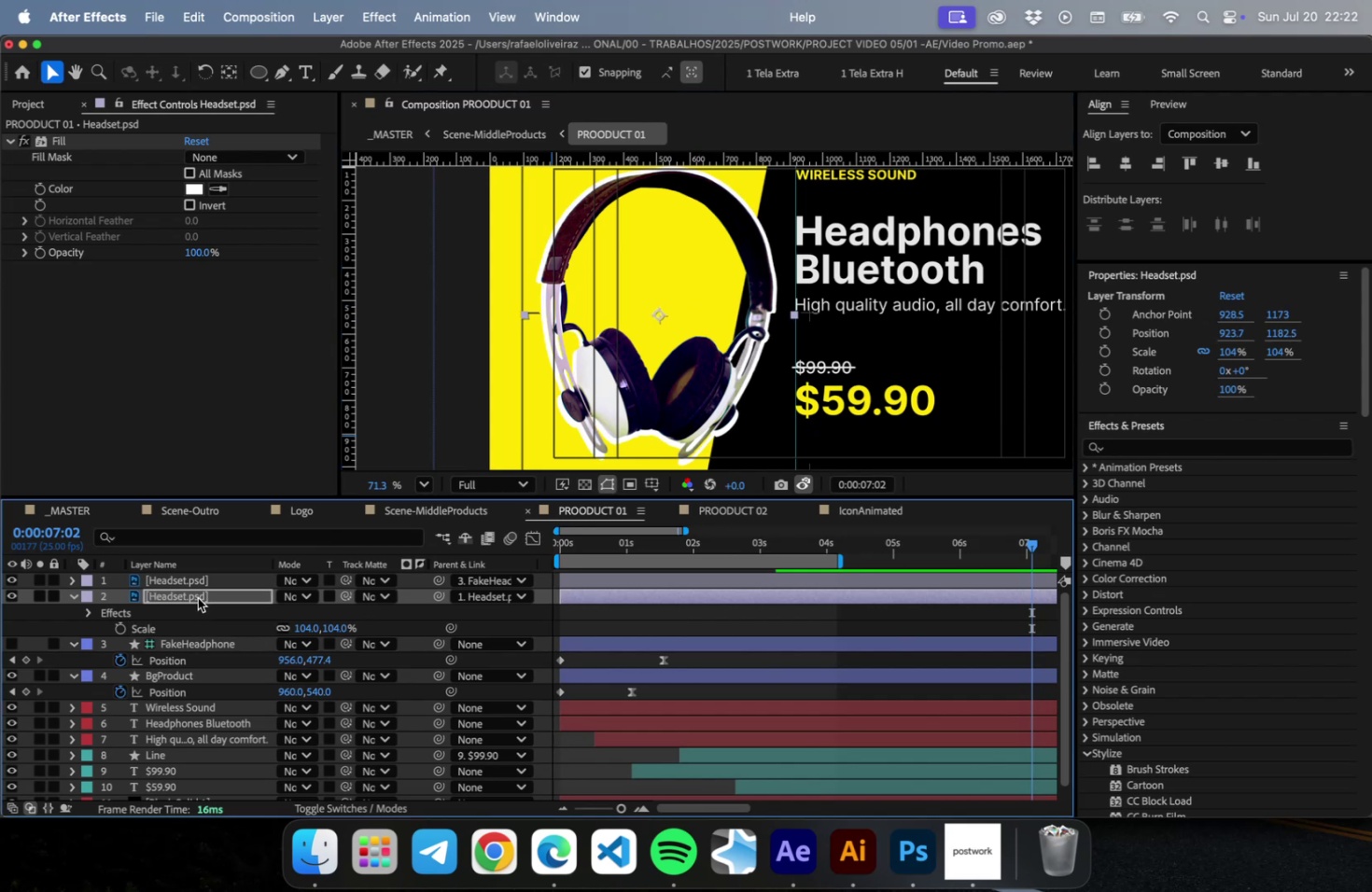 
key(ArrowLeft)
 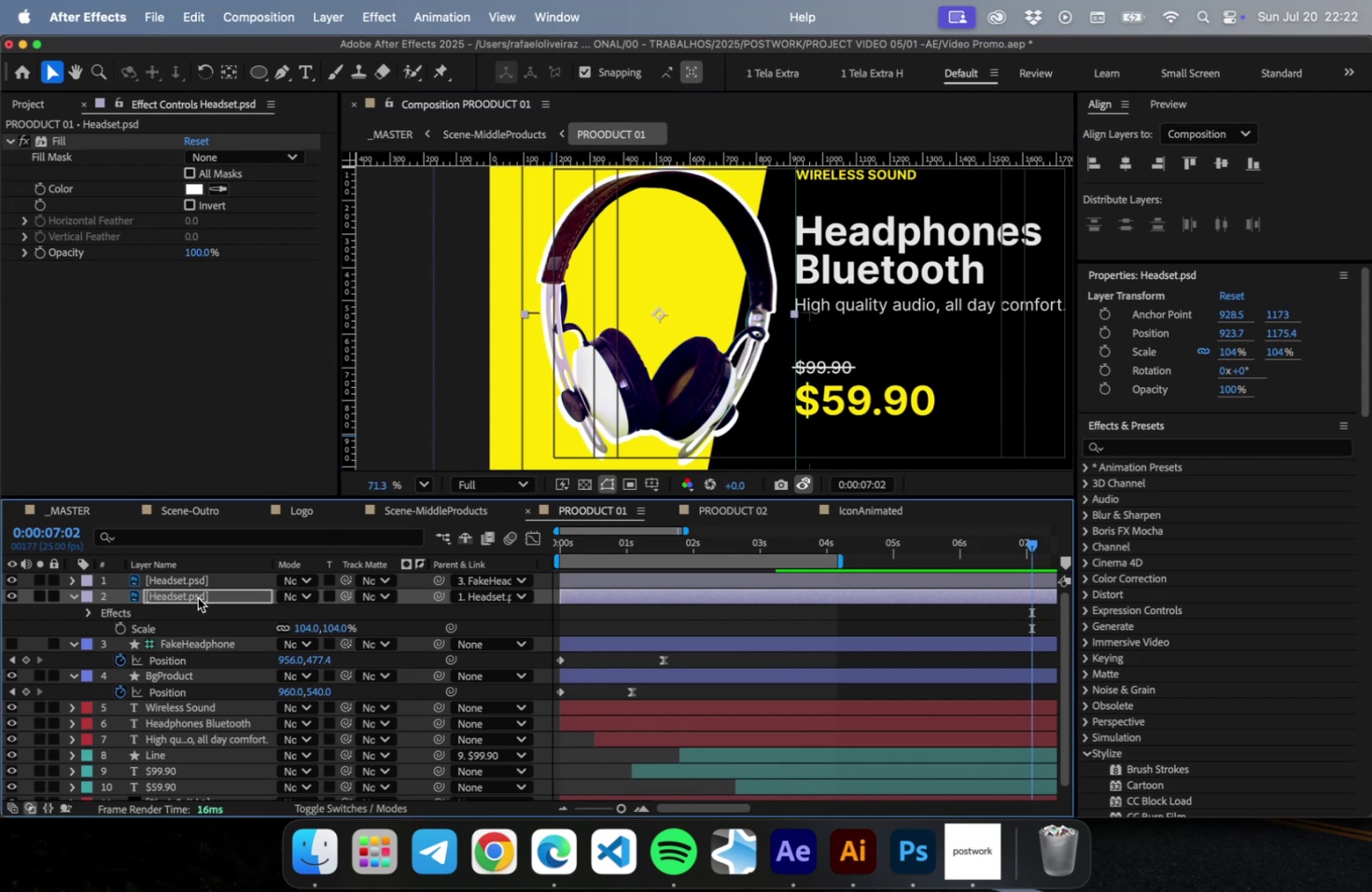 
key(ArrowUp)
 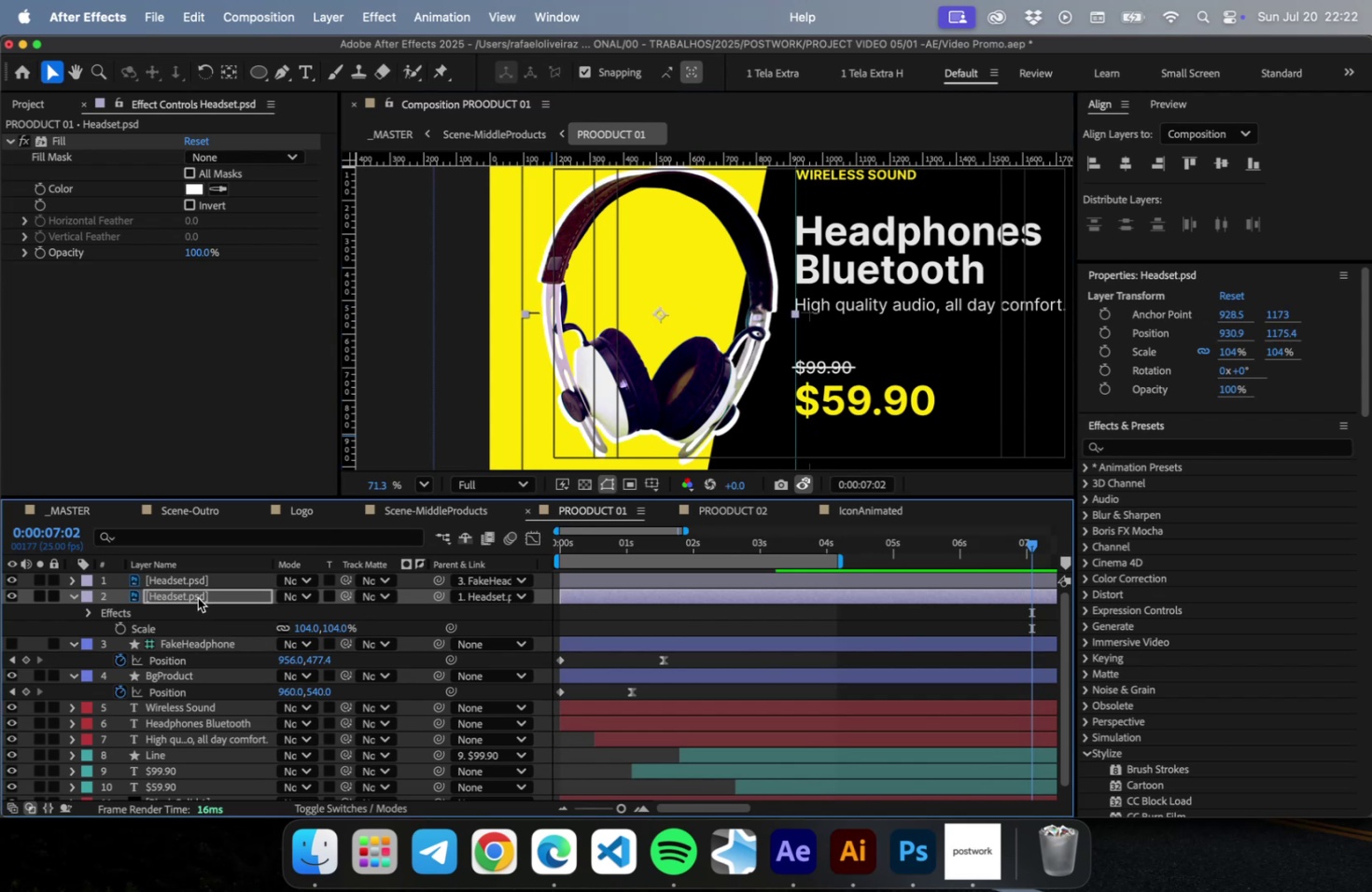 
key(ArrowRight)
 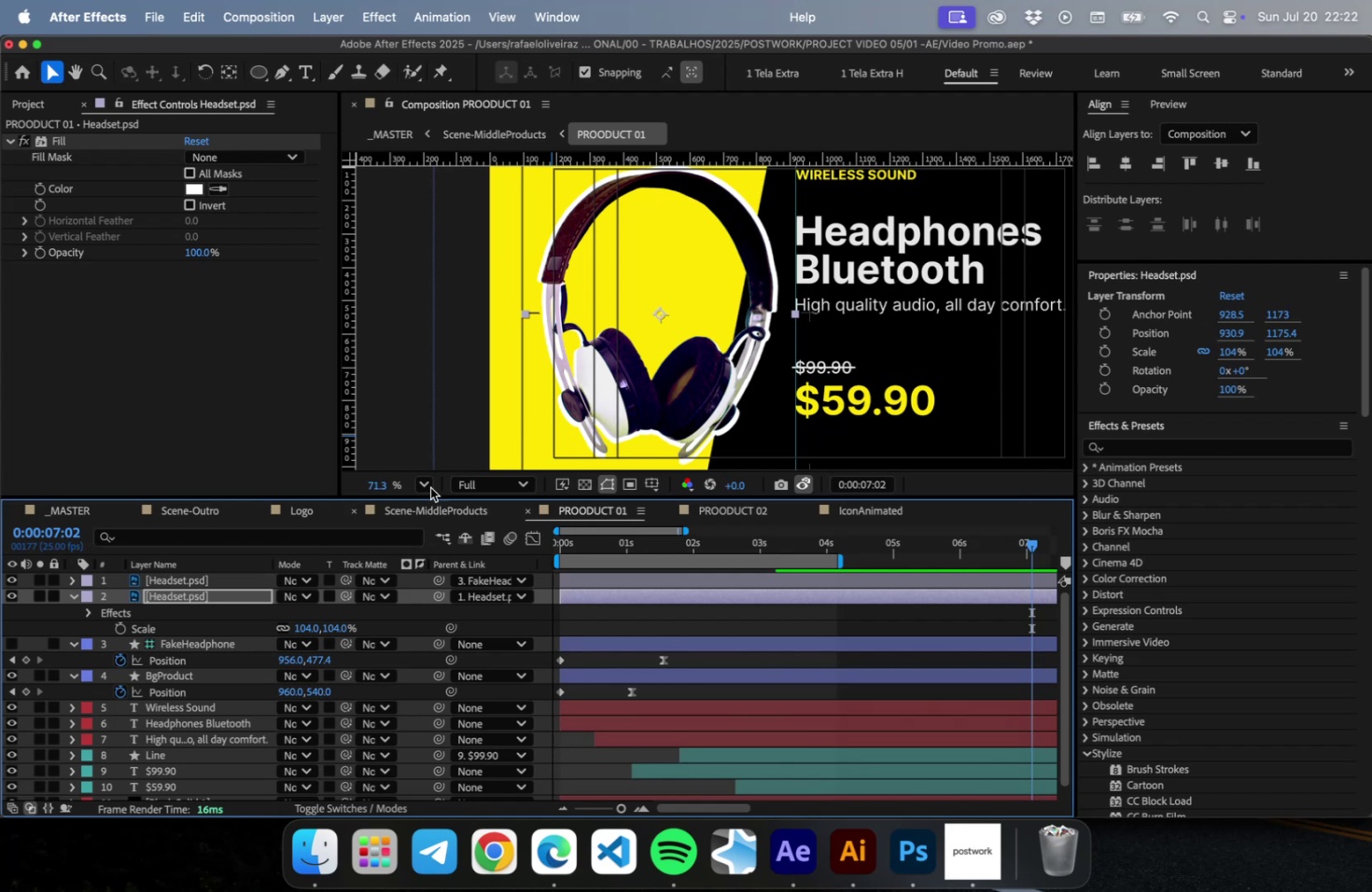 
scroll: coordinate [696, 331], scroll_direction: down, amount: 6.0
 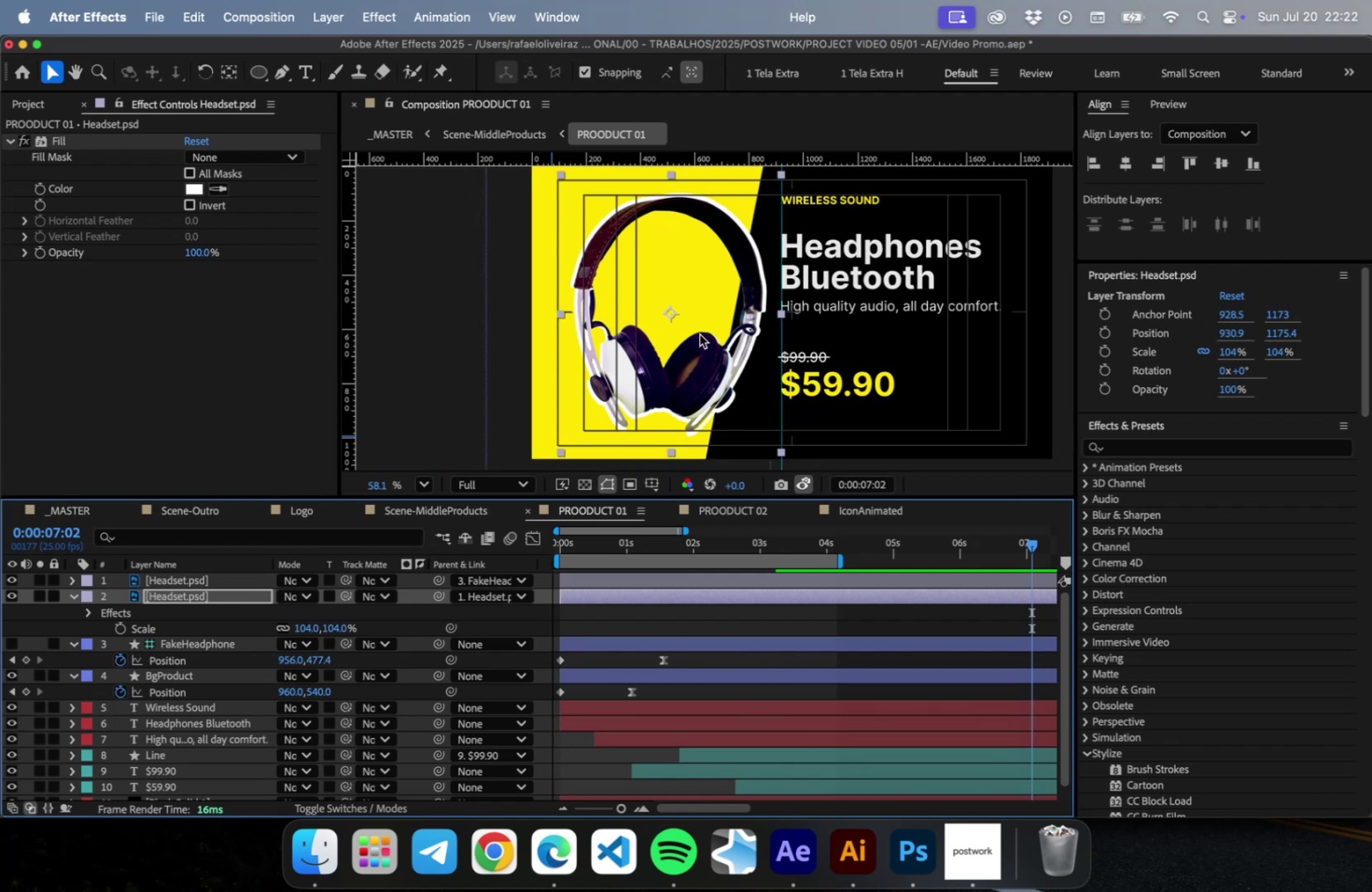 
key(Meta+CommandLeft)
 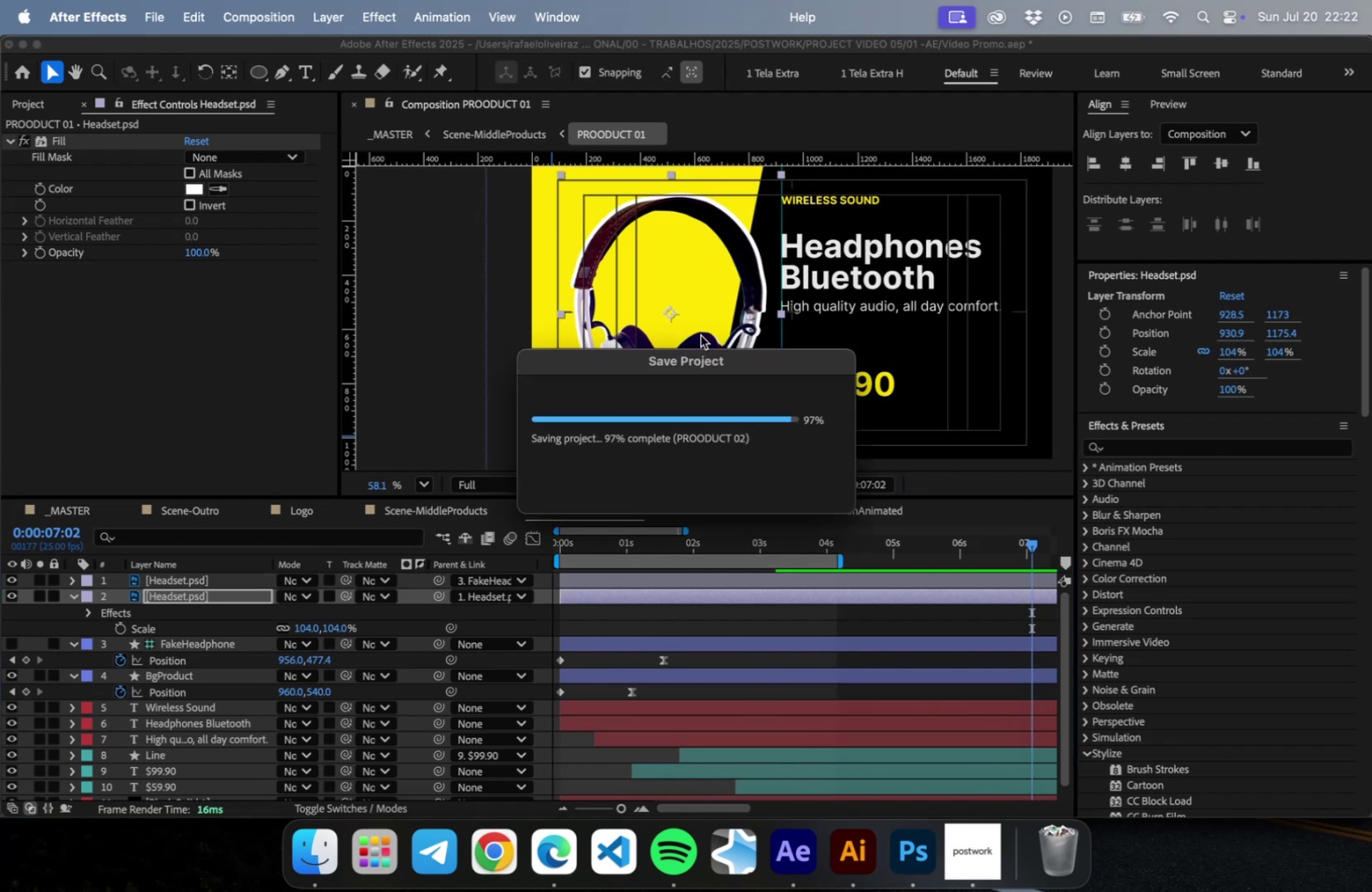 
key(Meta+S)
 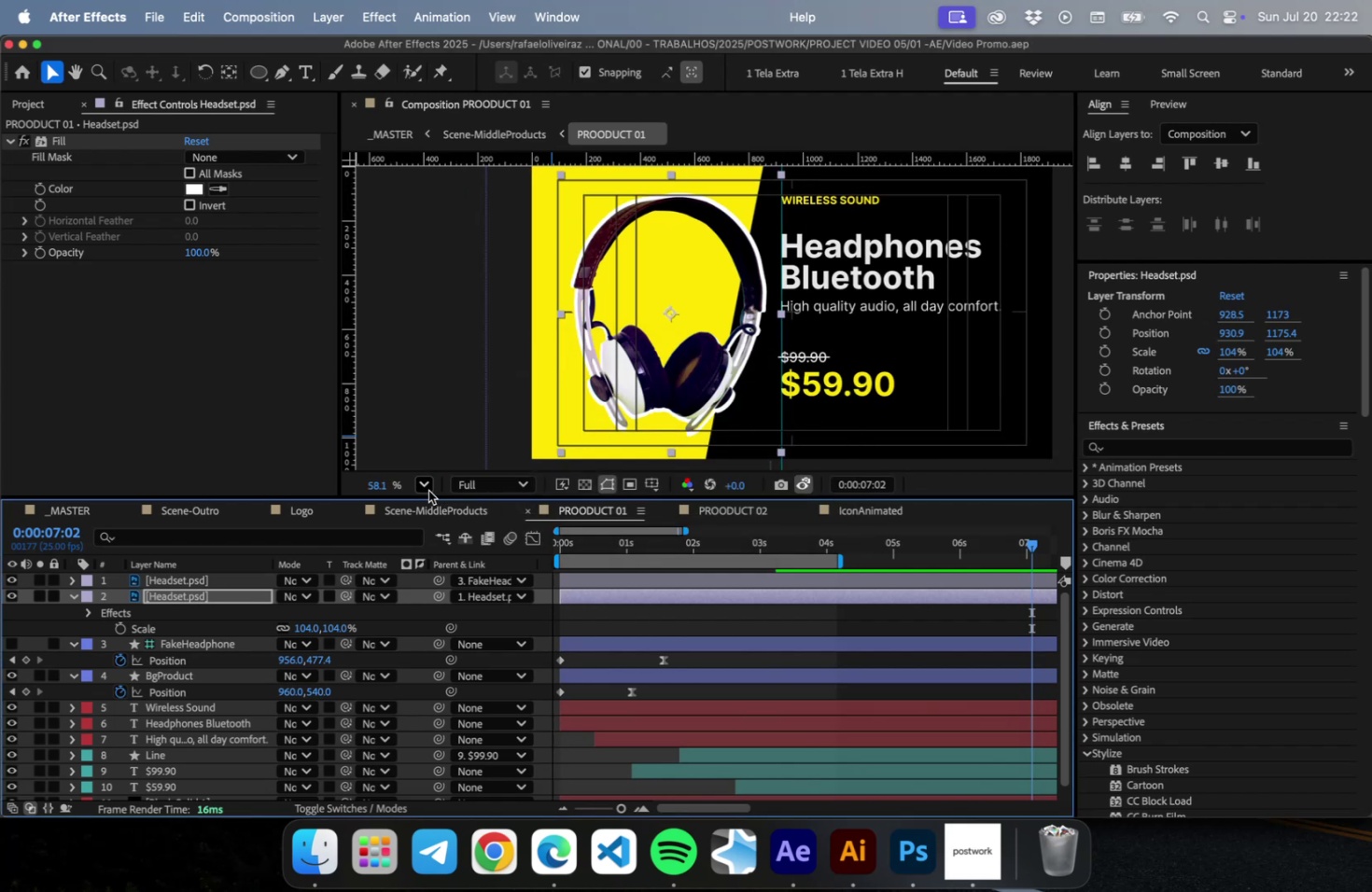 
left_click([428, 490])
 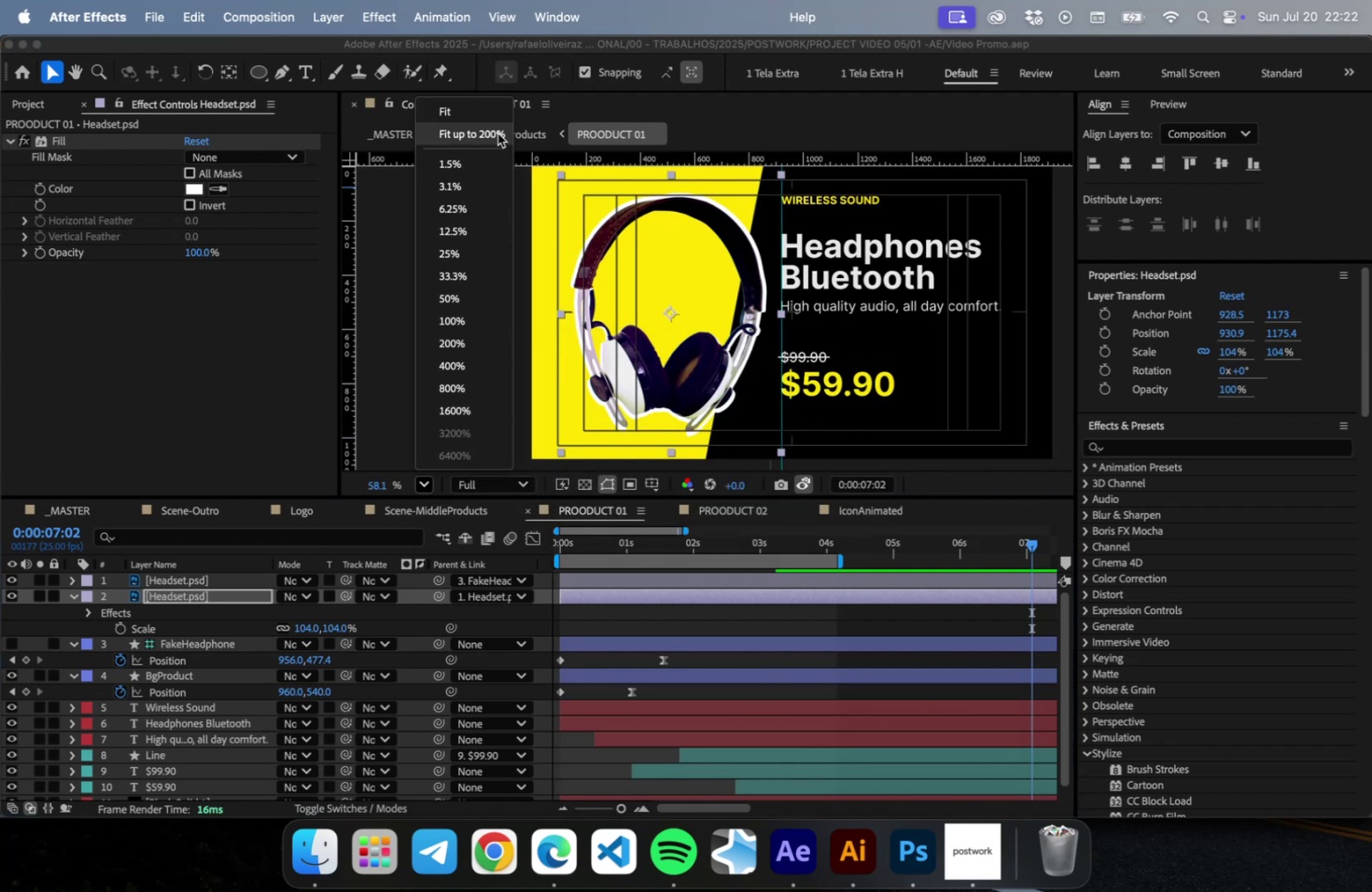 
left_click([497, 133])
 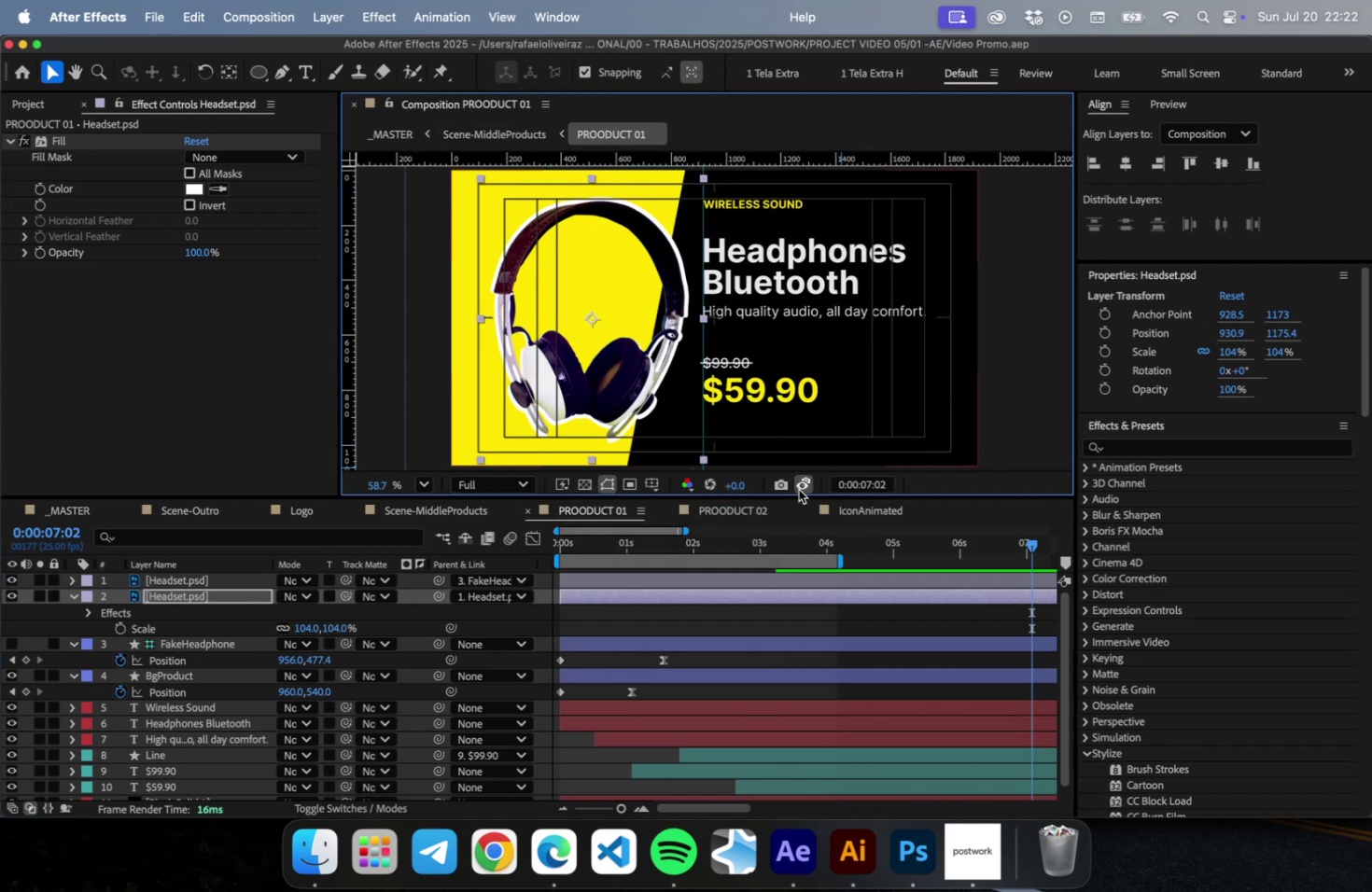 
key(Meta+S)
 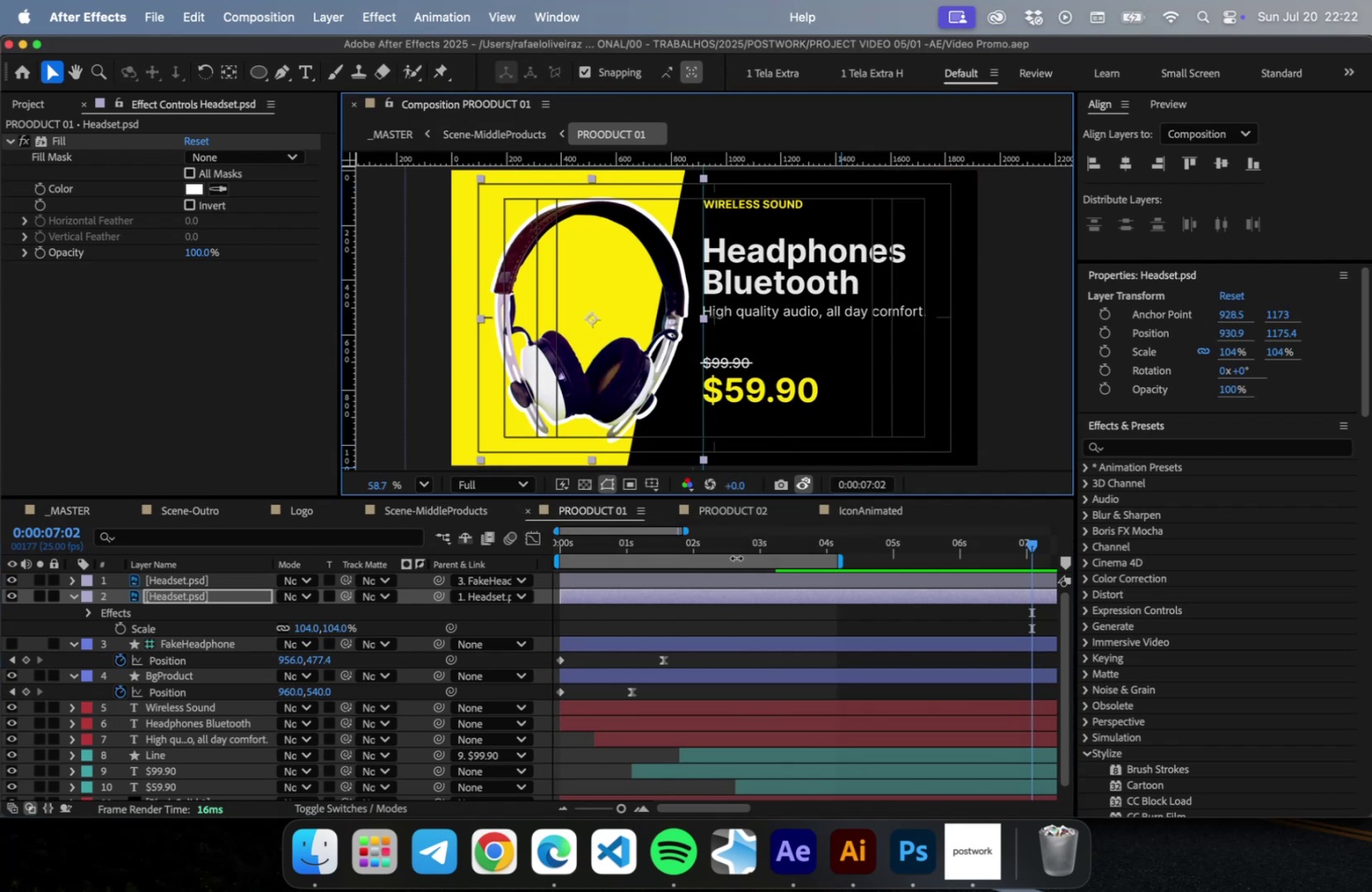 
key(Home)
 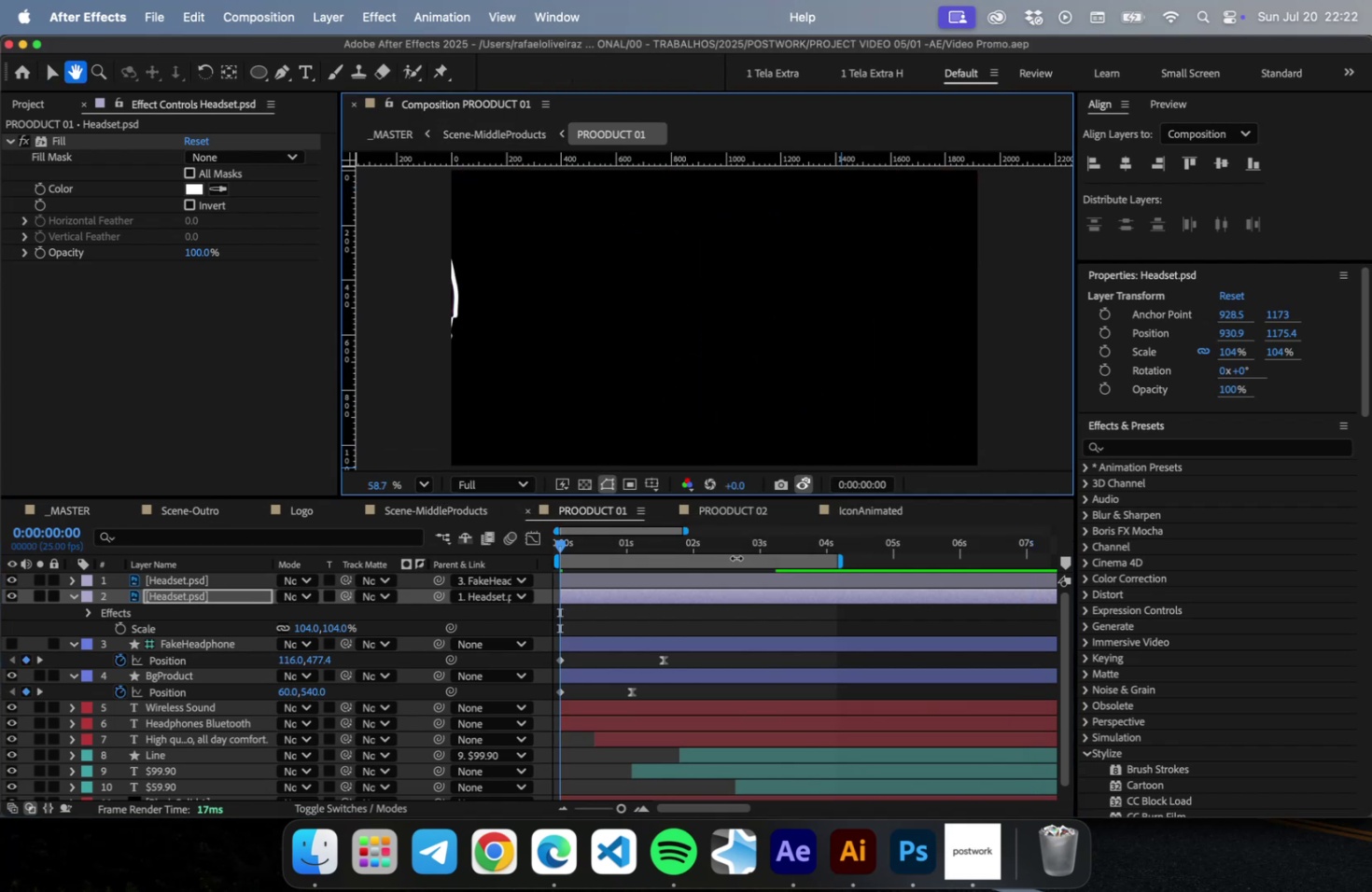 
key(Space)
 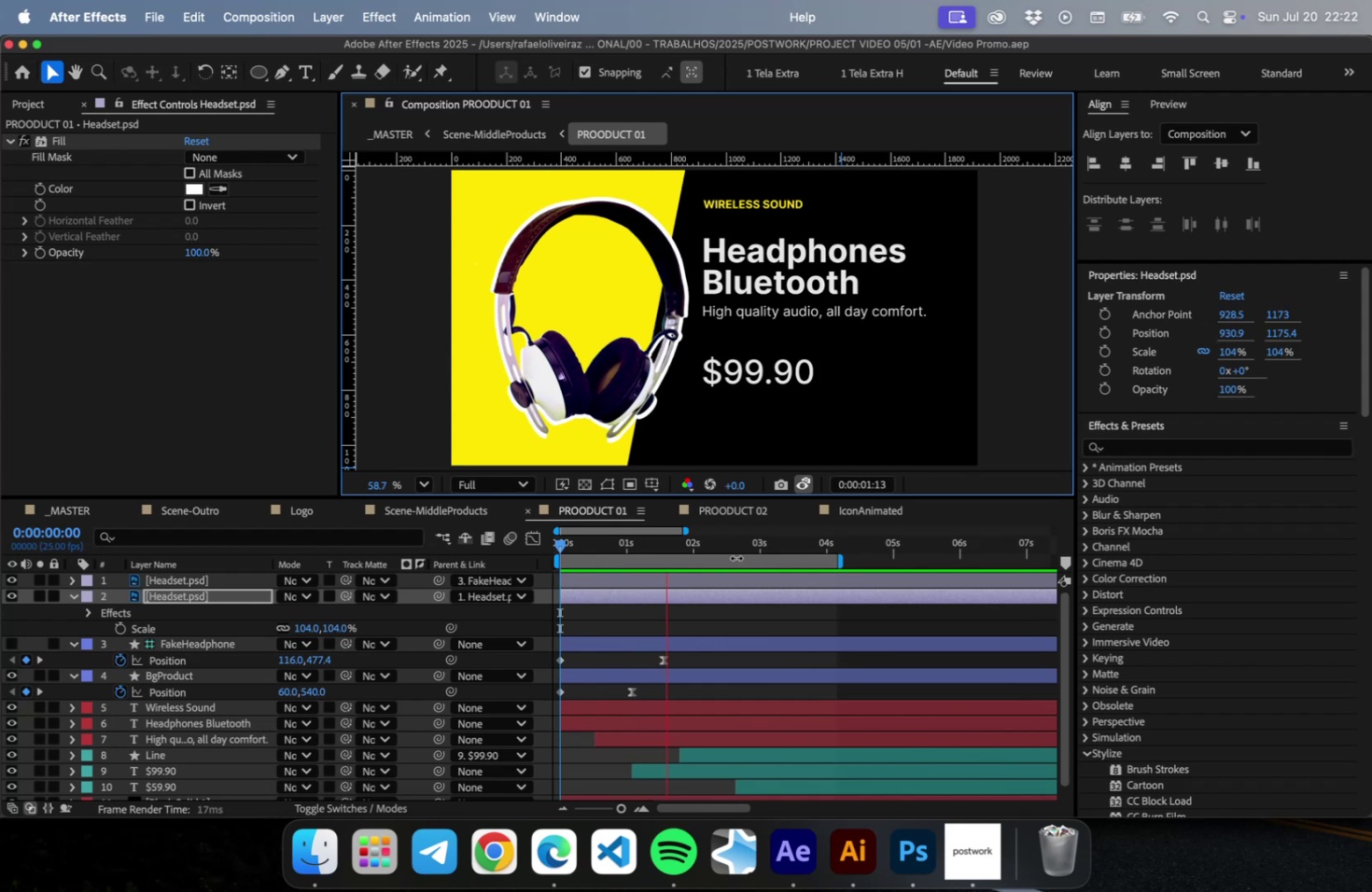 
key(Space)
 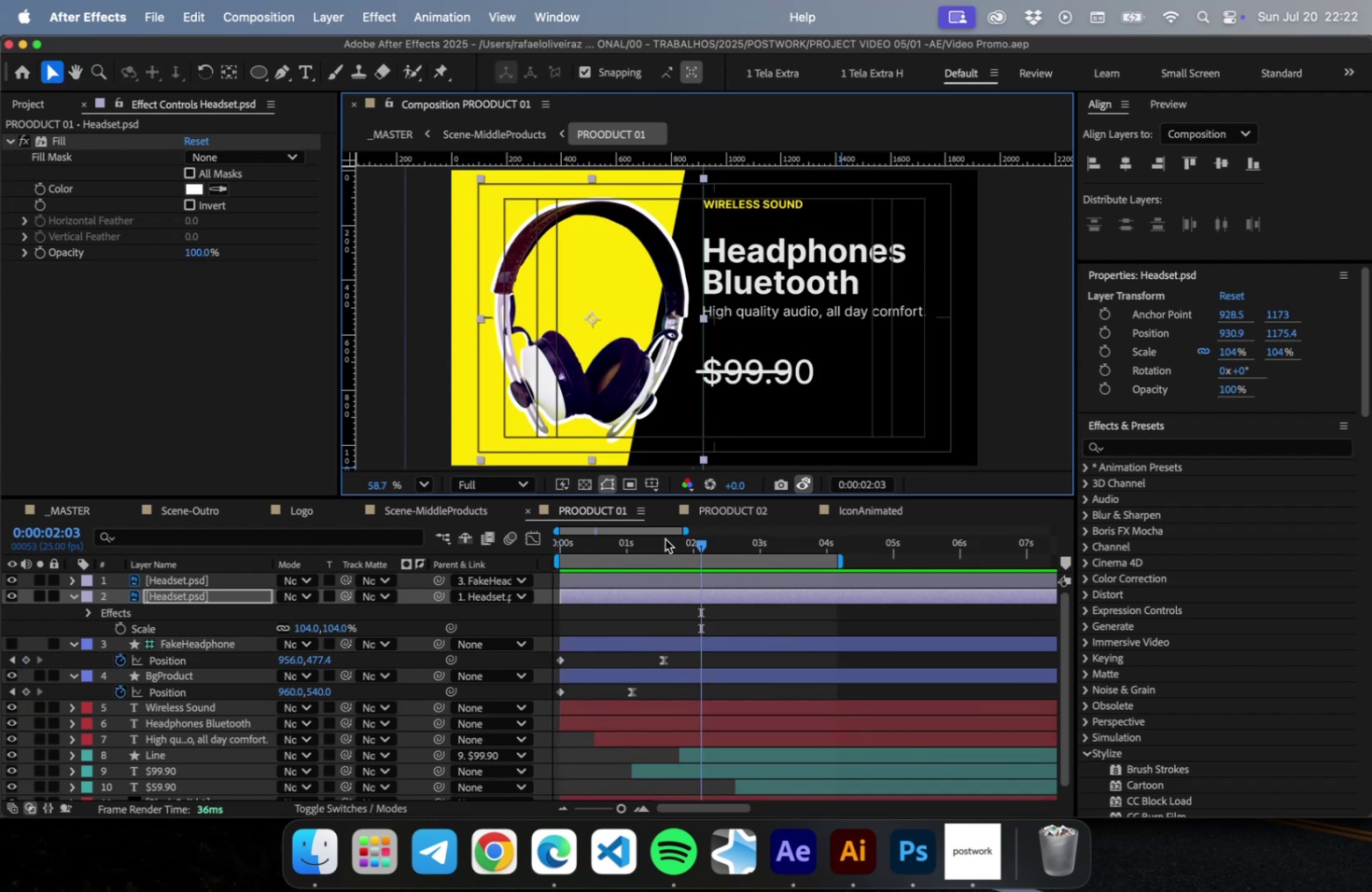 
left_click_drag(start_coordinate=[665, 538], to_coordinate=[308, 541])
 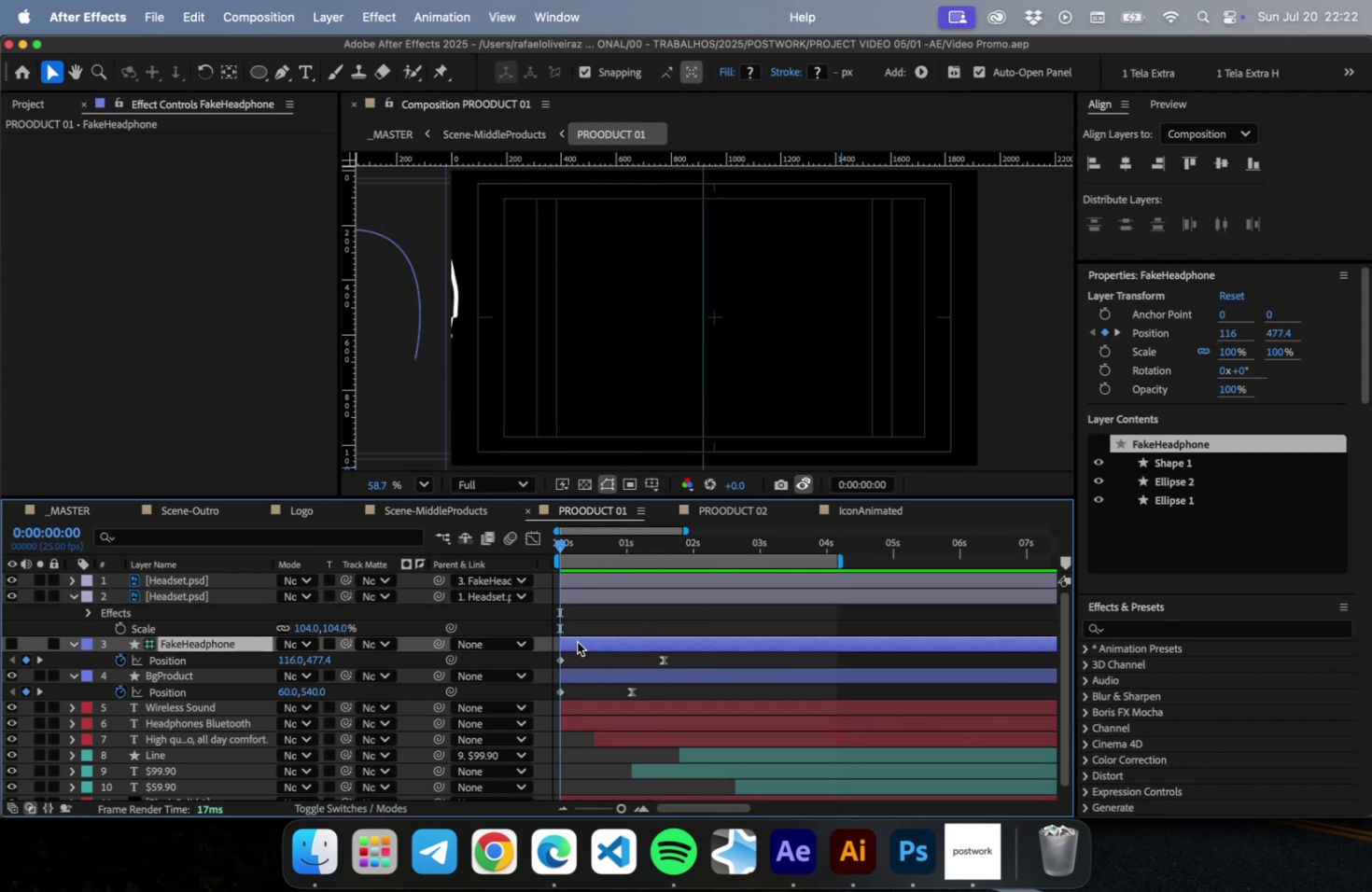 
key(Shift+ArrowLeft)
 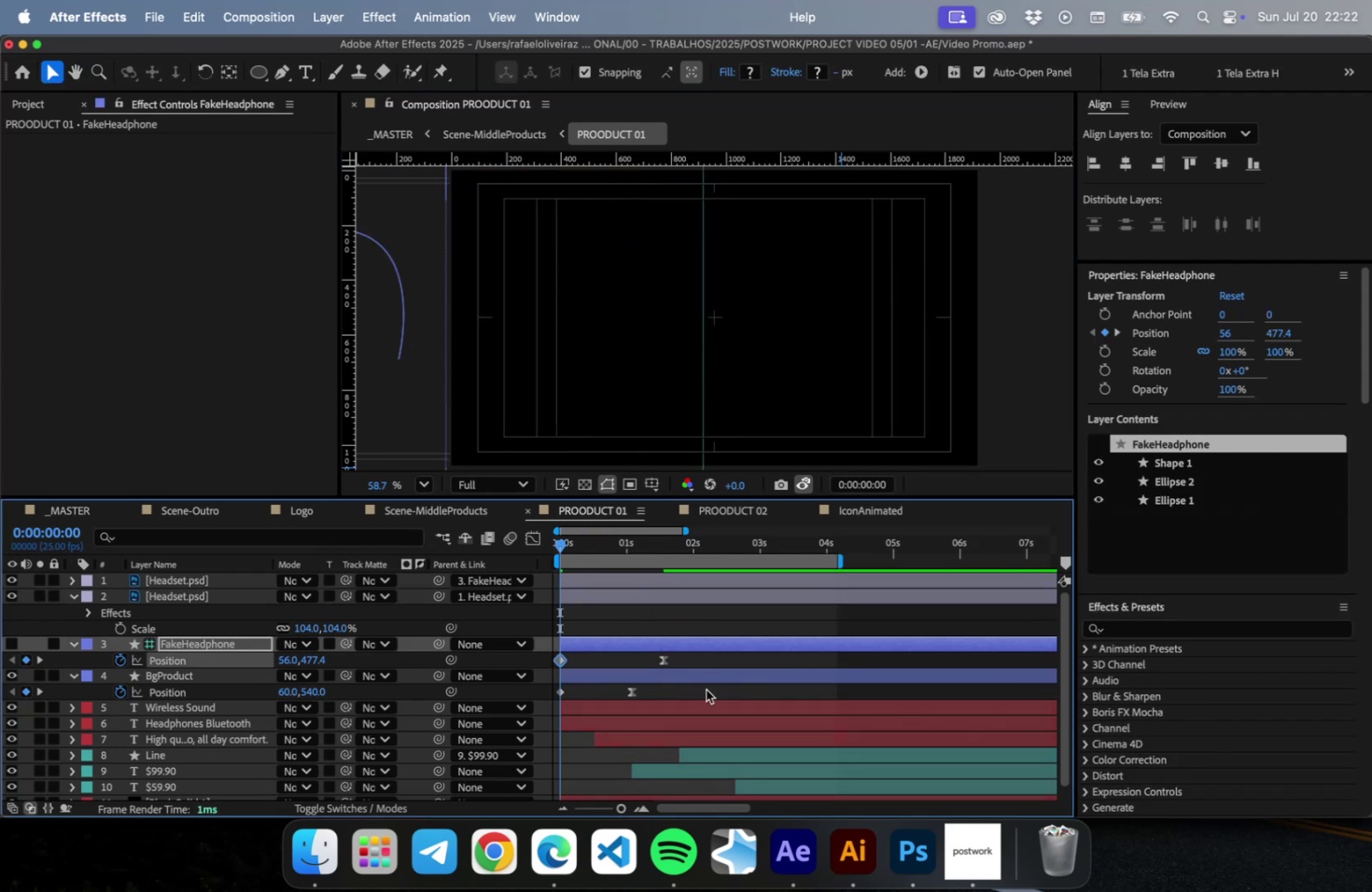 
key(Shift+ArrowLeft)
 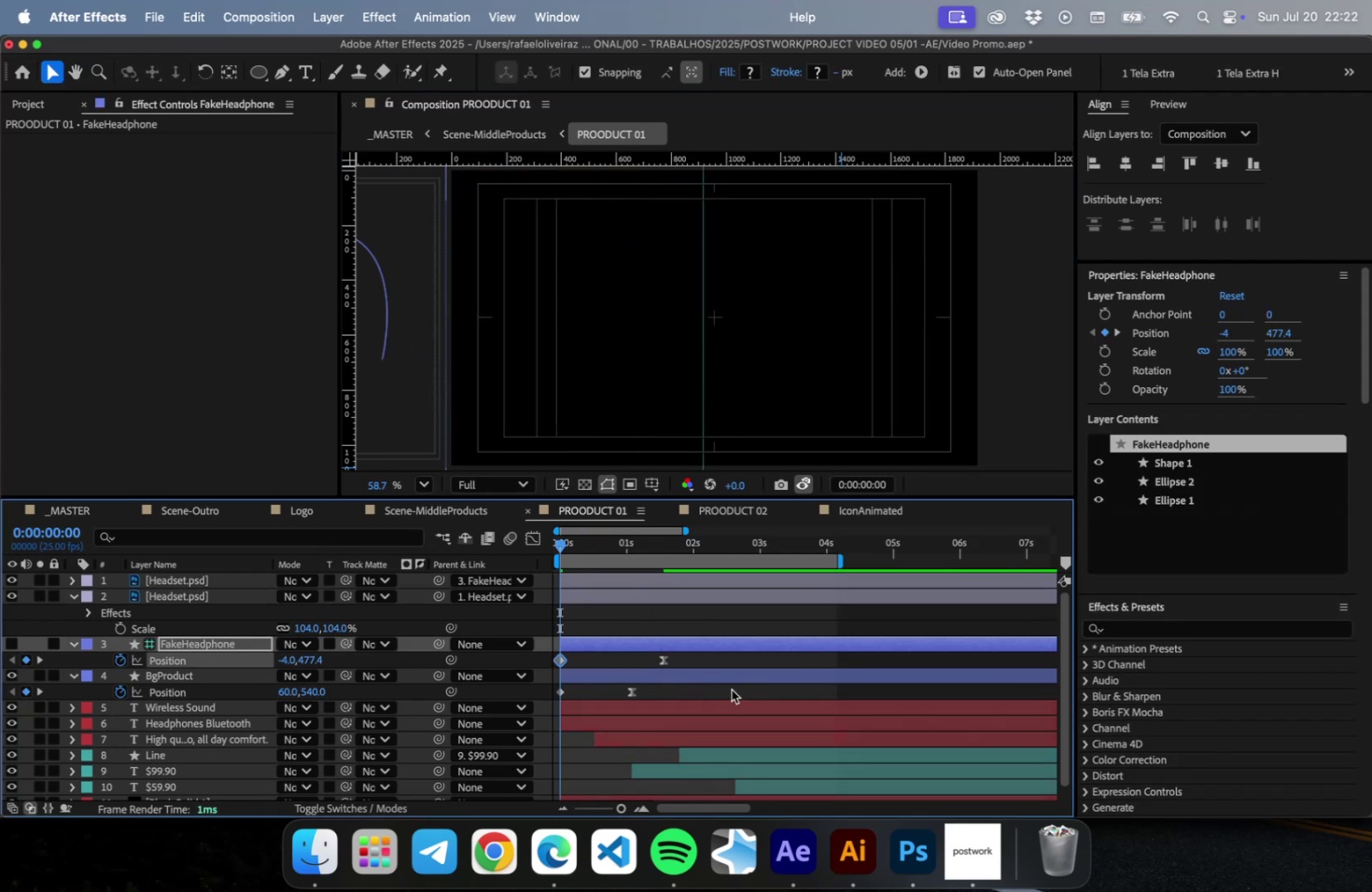 
key(Shift+ArrowLeft)
 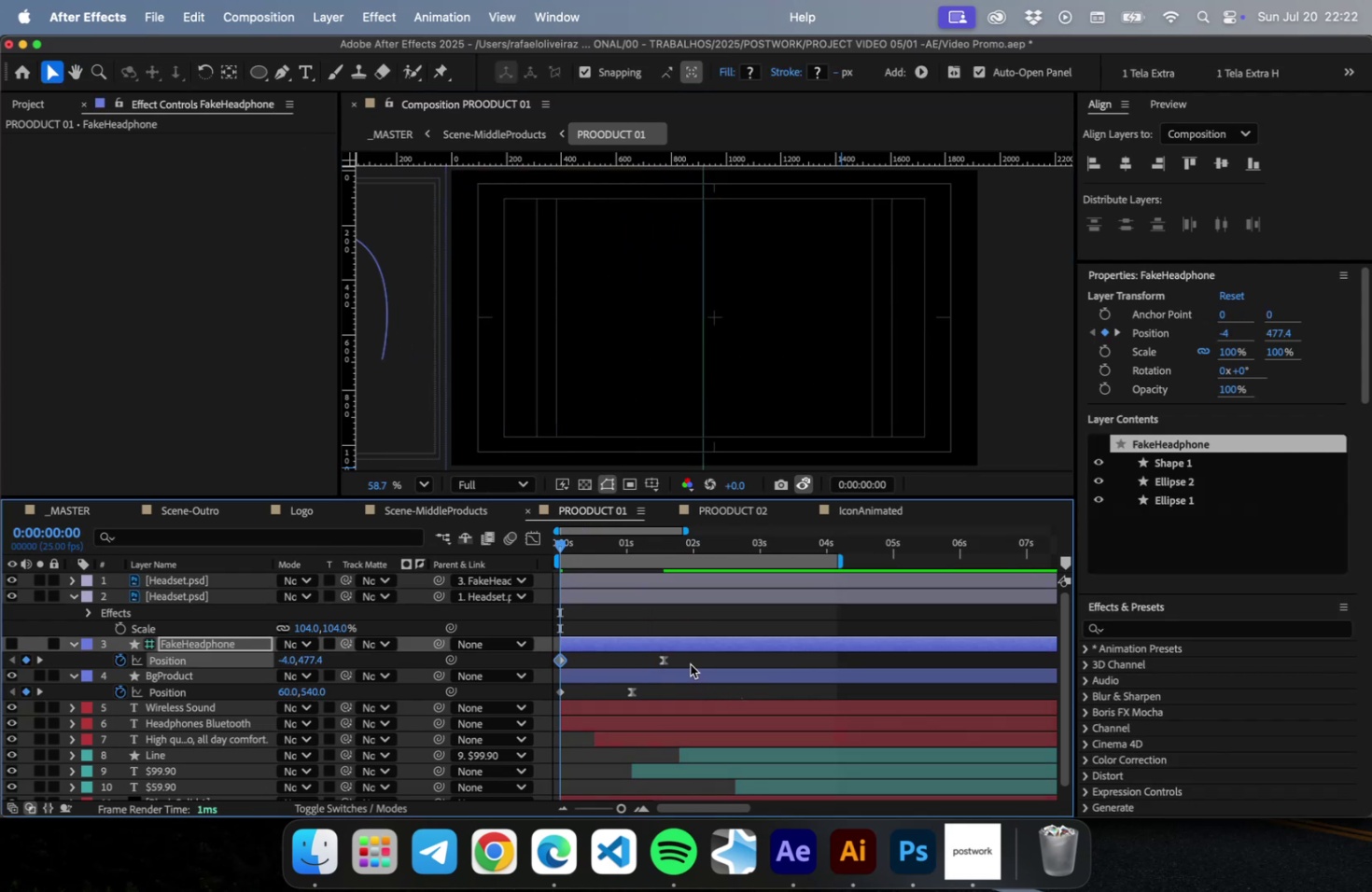 
key(Shift+ArrowLeft)
 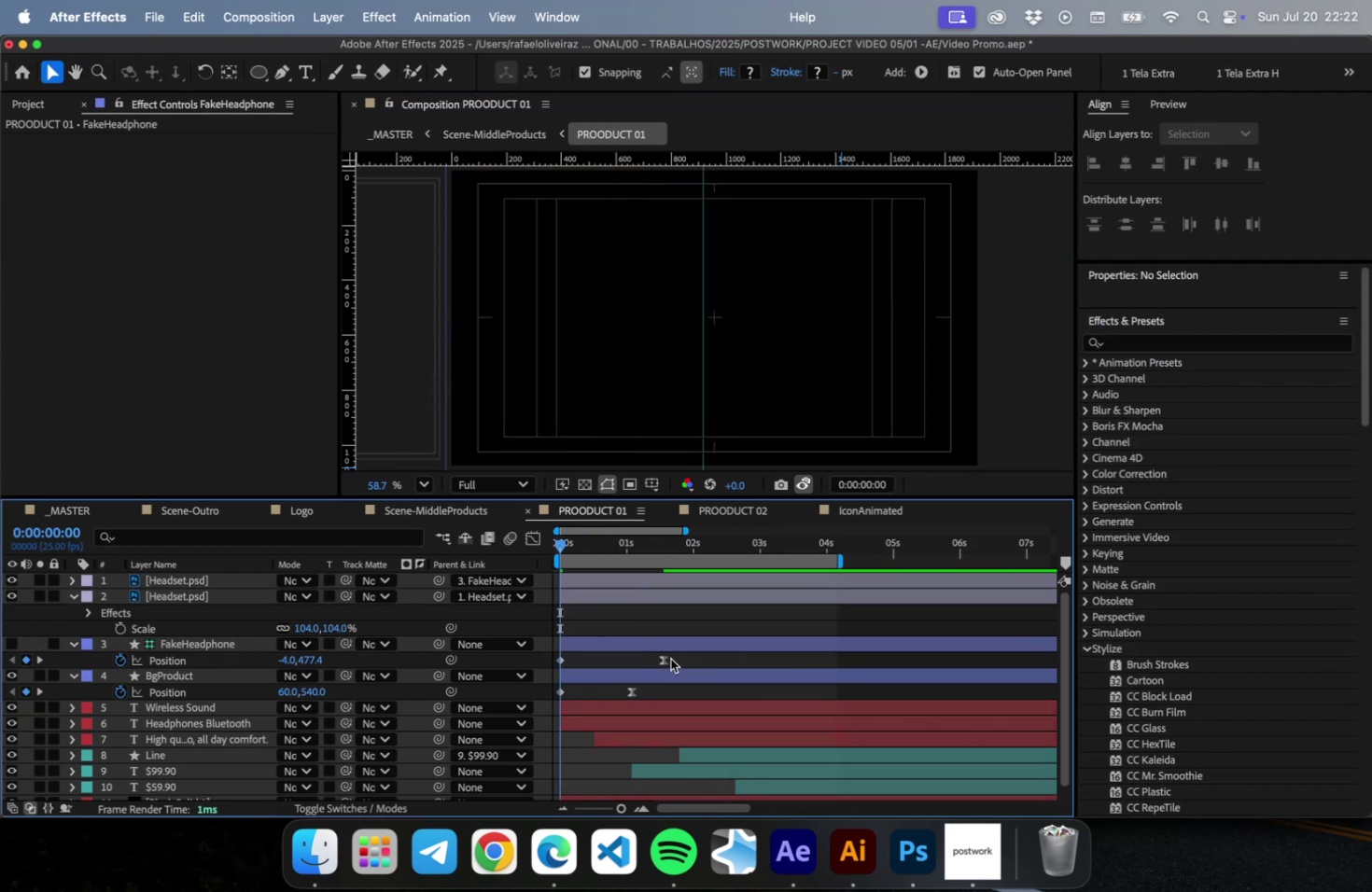 
left_click_drag(start_coordinate=[663, 660], to_coordinate=[681, 658])
 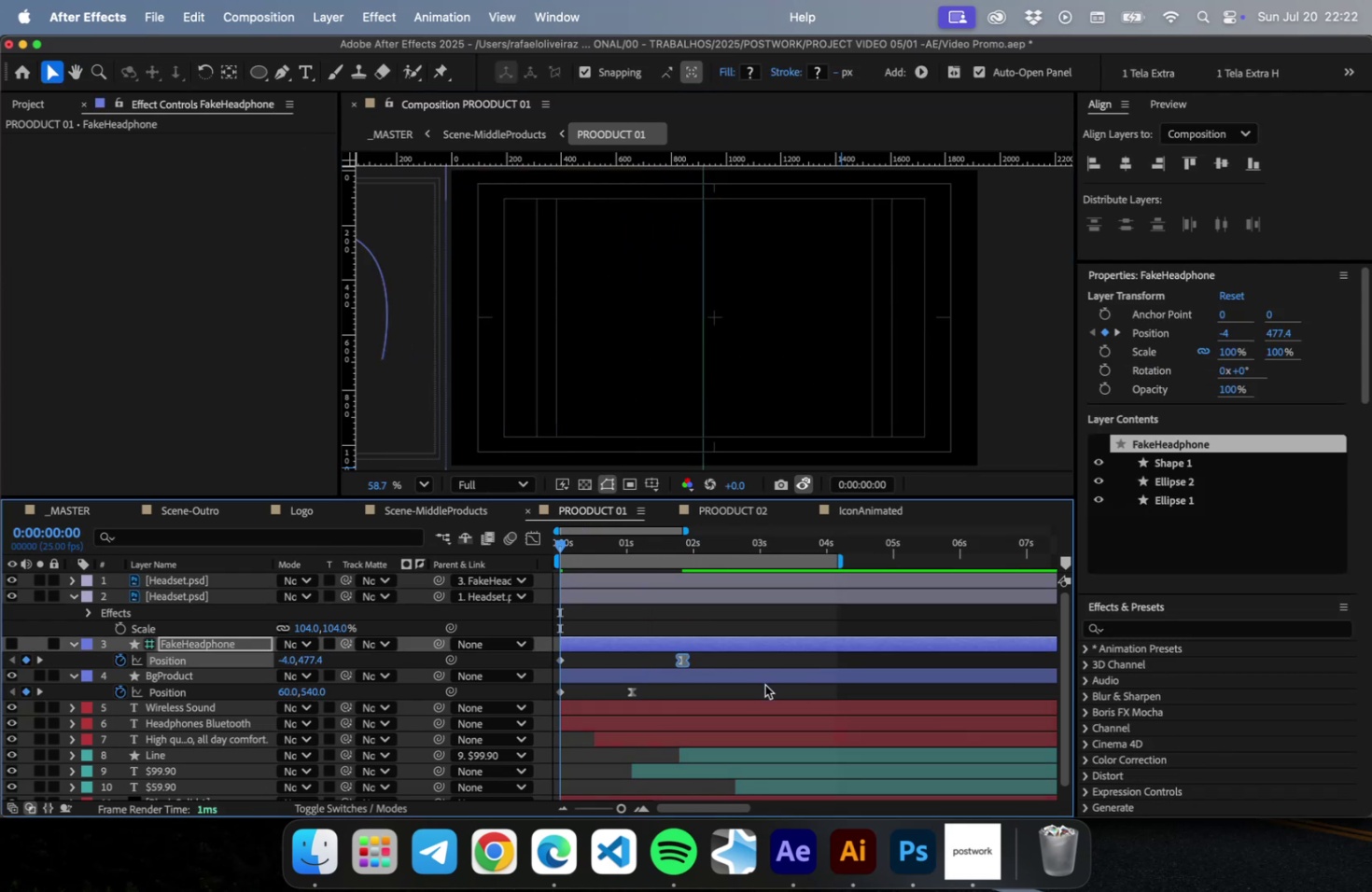 
key(Meta+CommandLeft)
 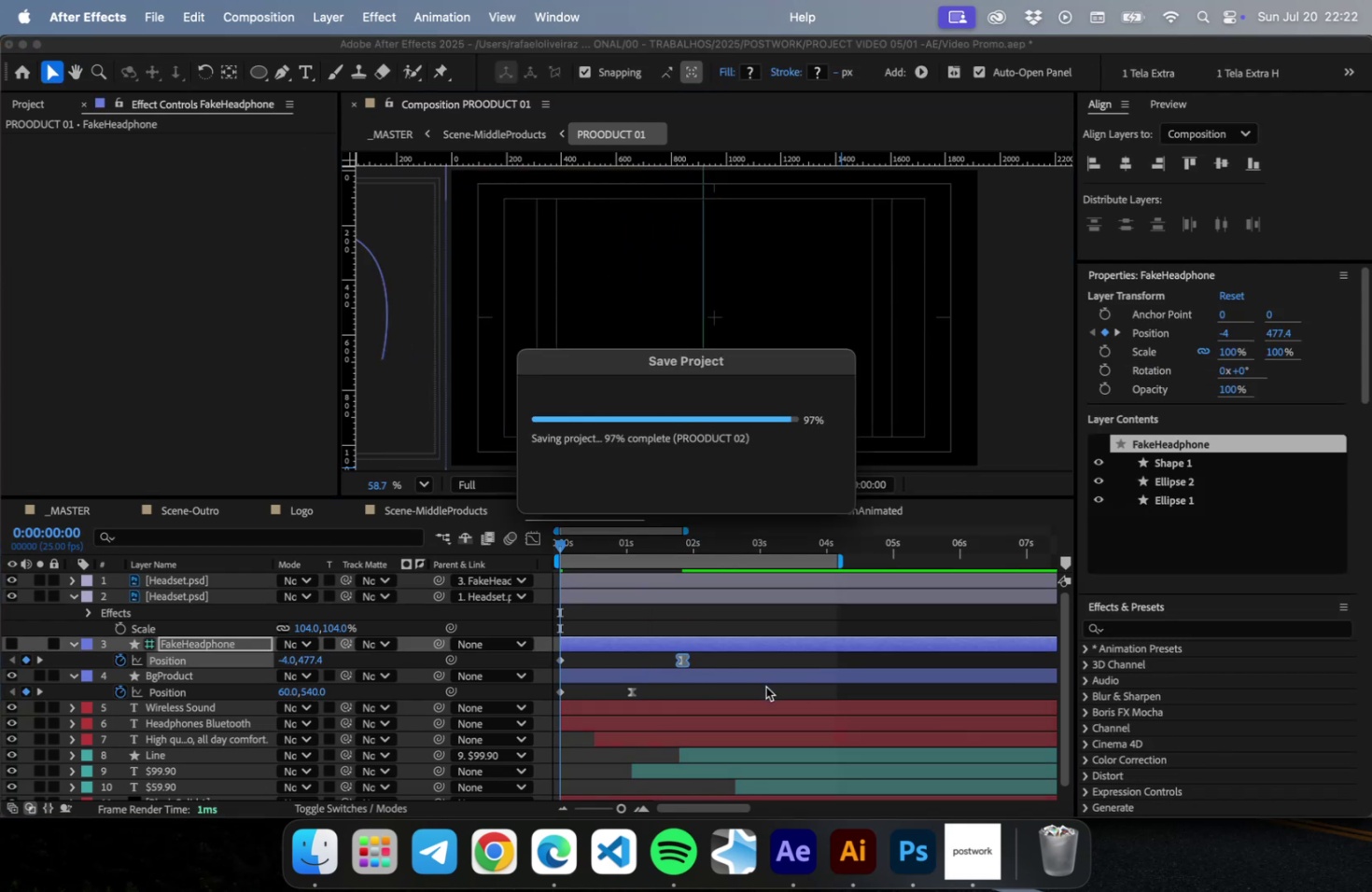 
key(Meta+S)
 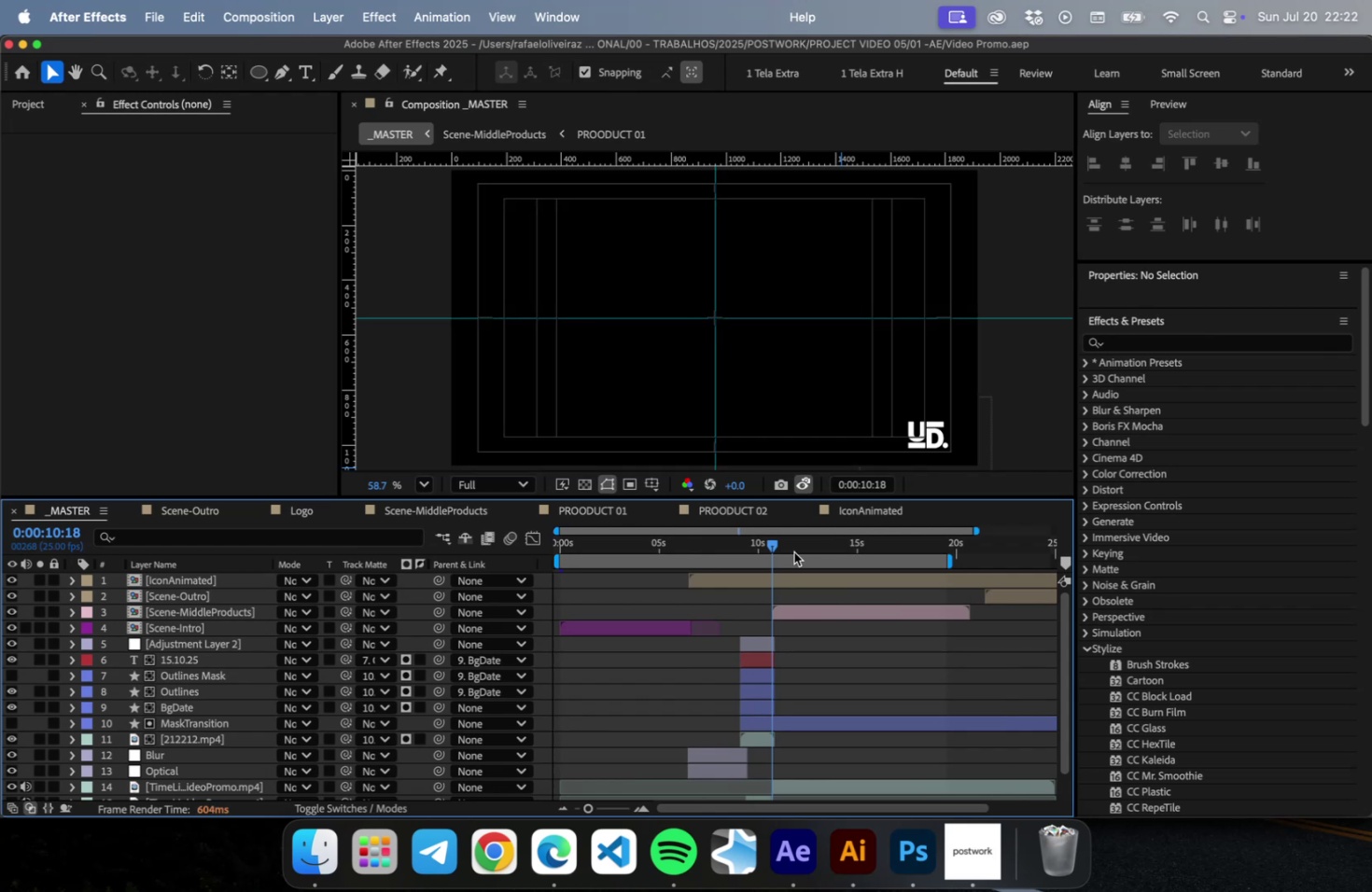 
left_click_drag(start_coordinate=[757, 545], to_coordinate=[298, 538])
 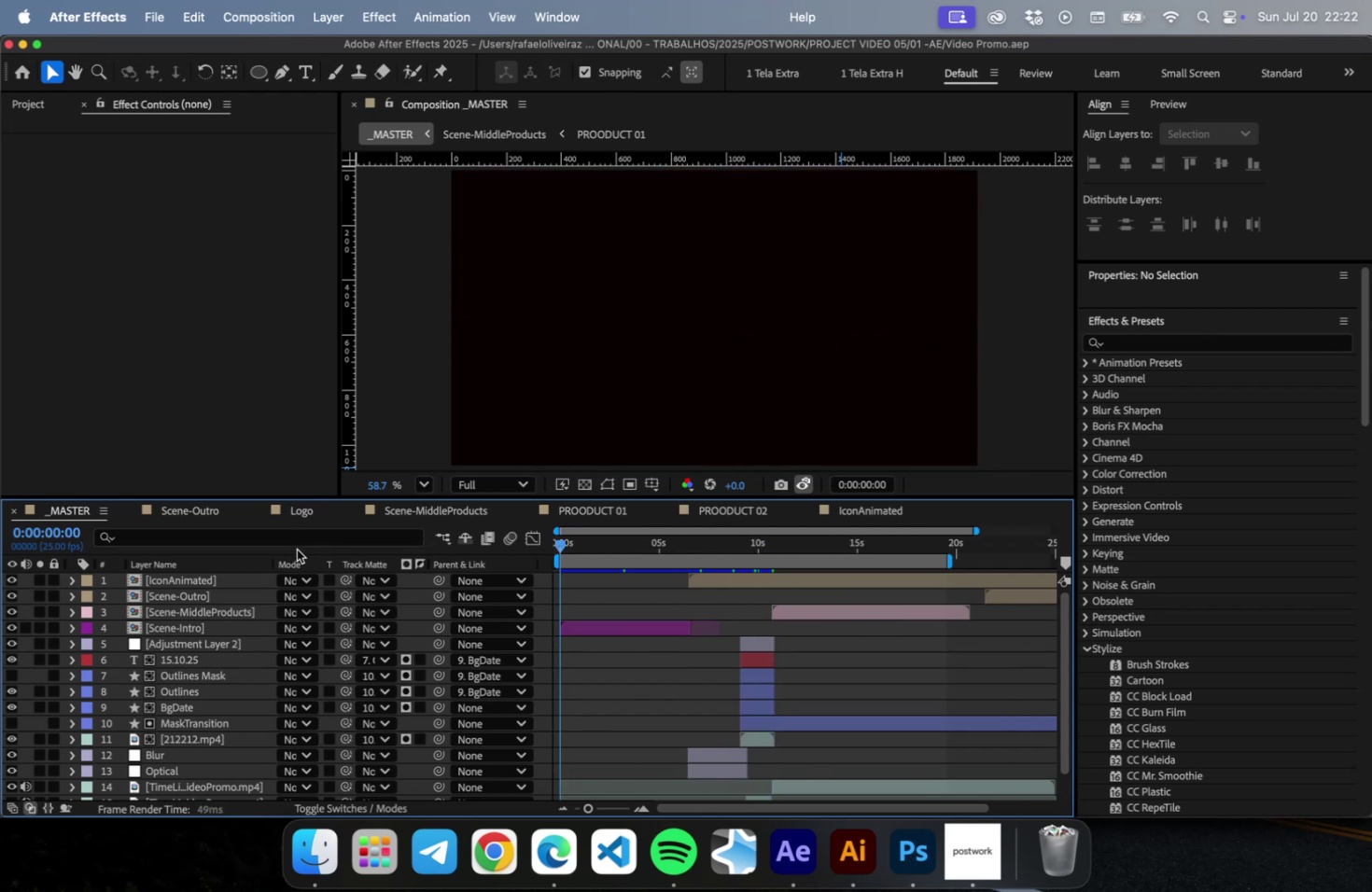 
key(Space)
 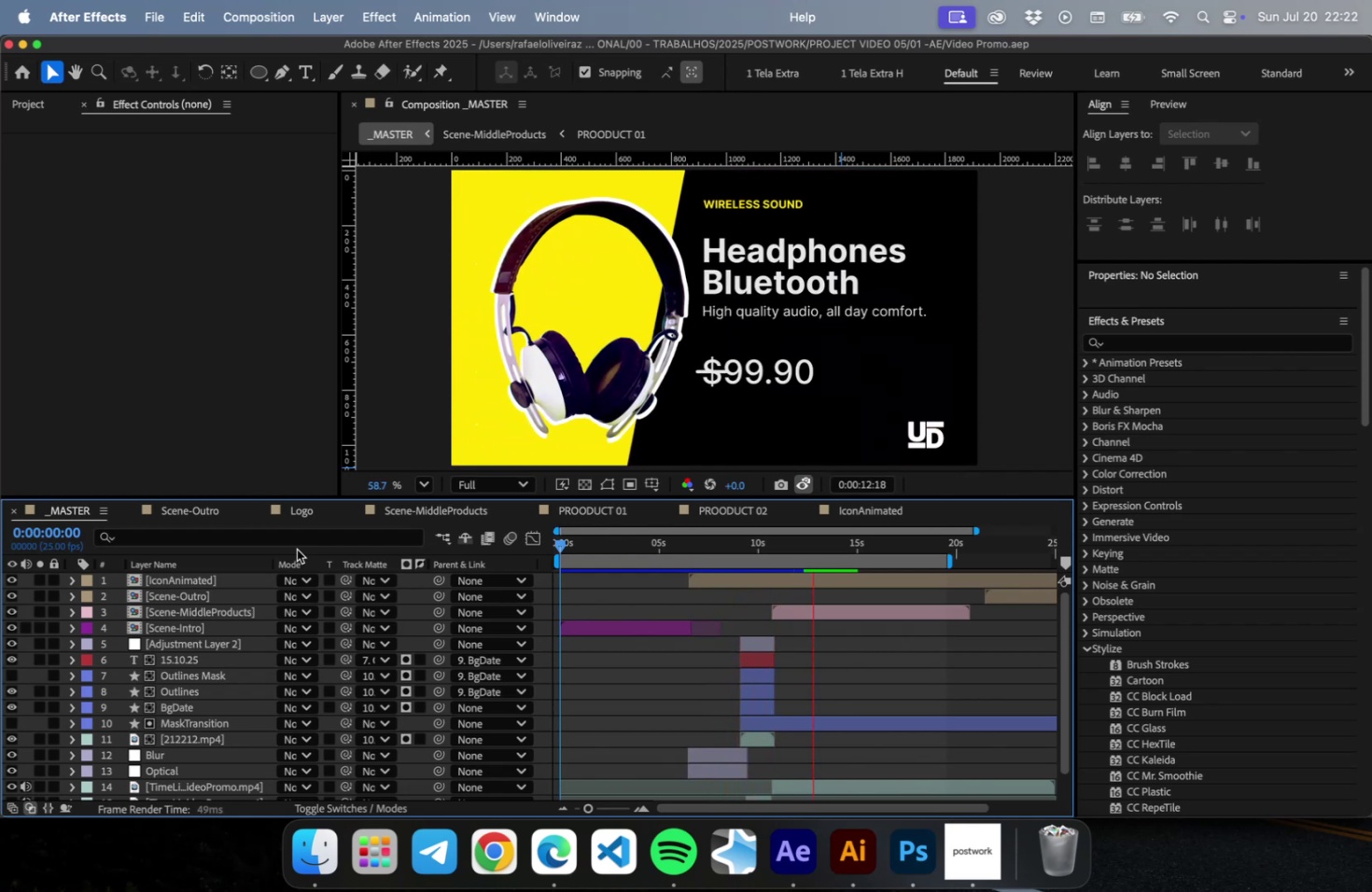 
wait(18.17)
 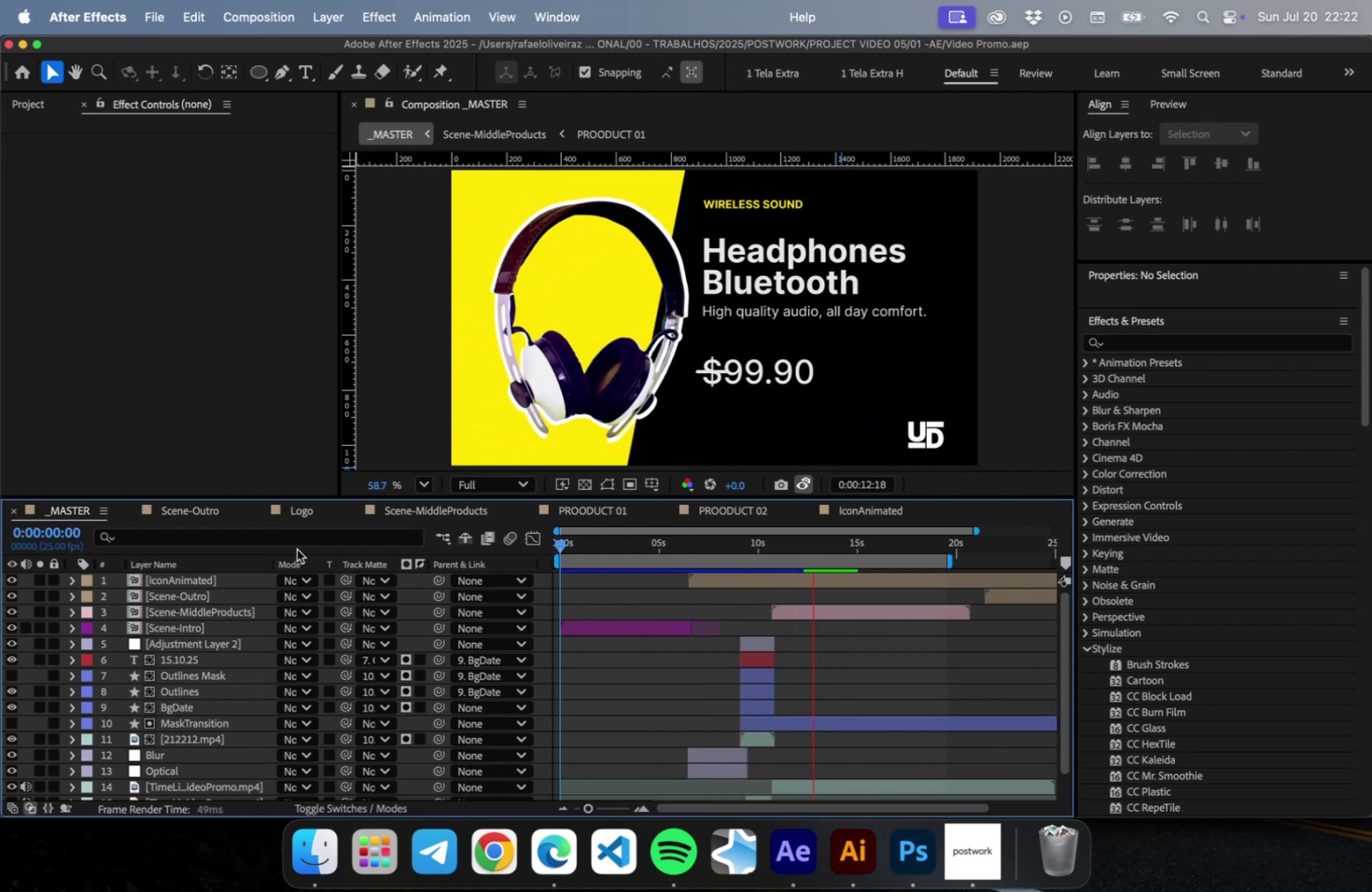 
key(Space)
 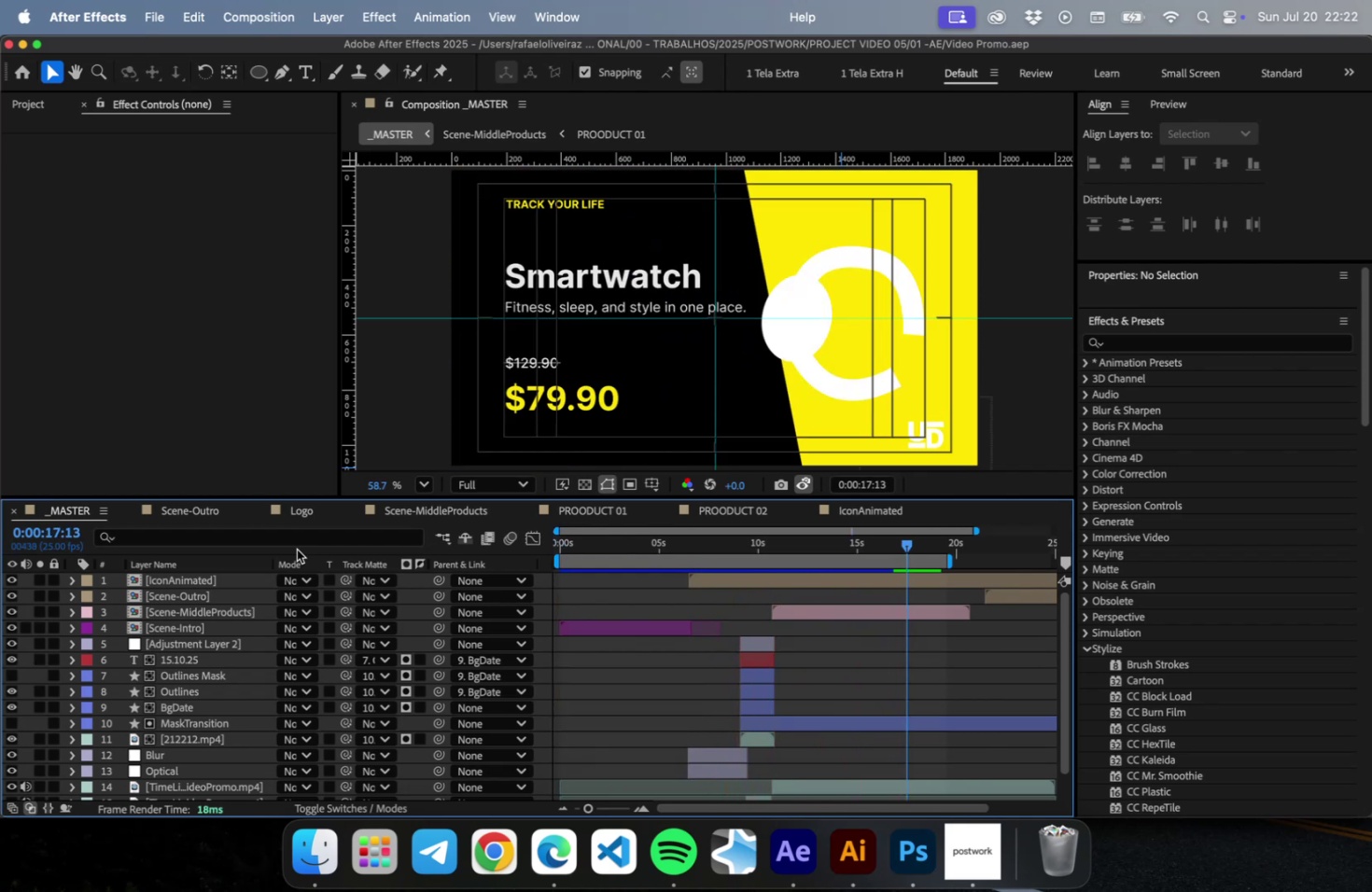 
key(Meta+CommandLeft)
 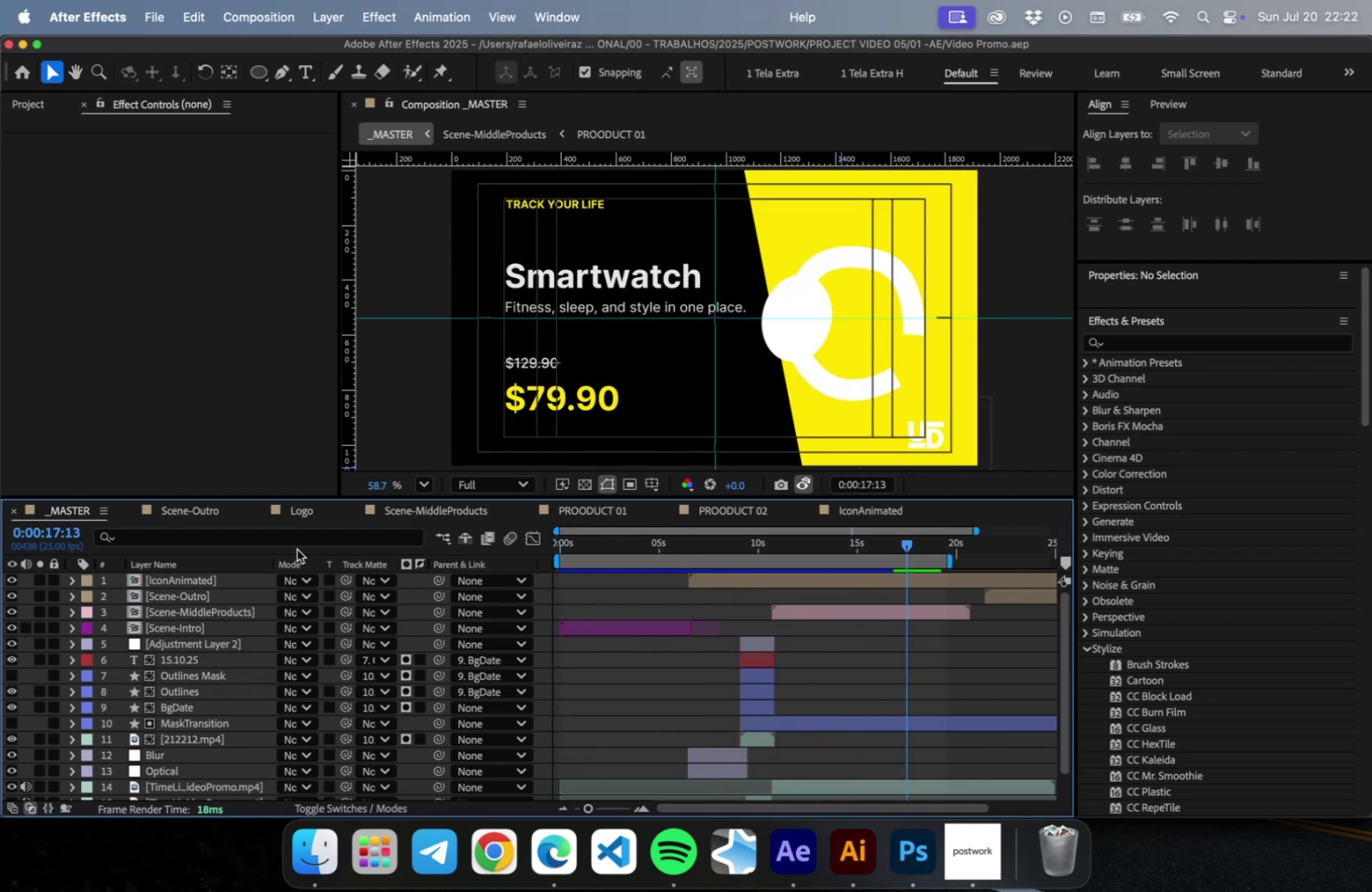 
key(Meta+S)
 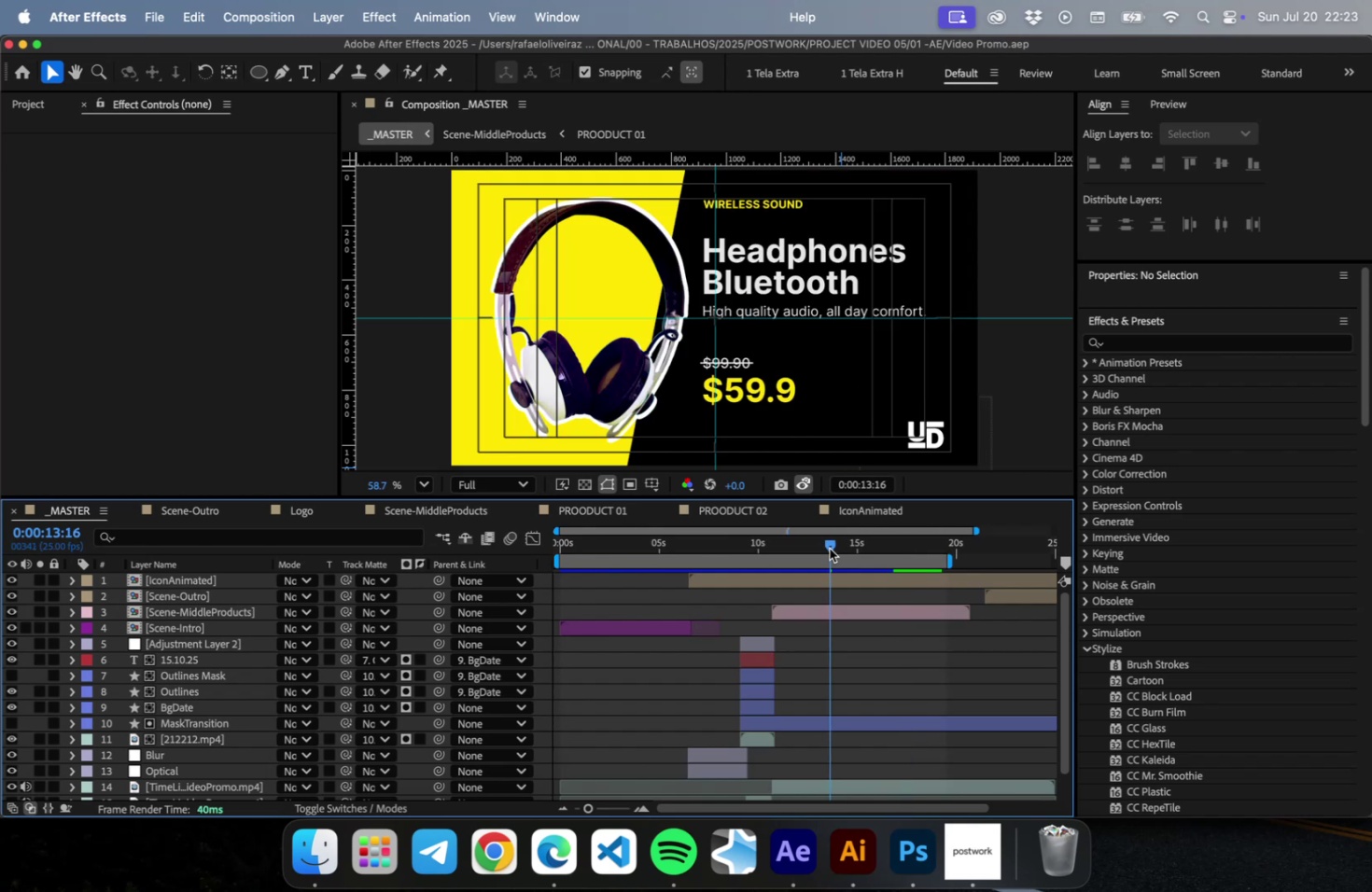 
key(Space)
 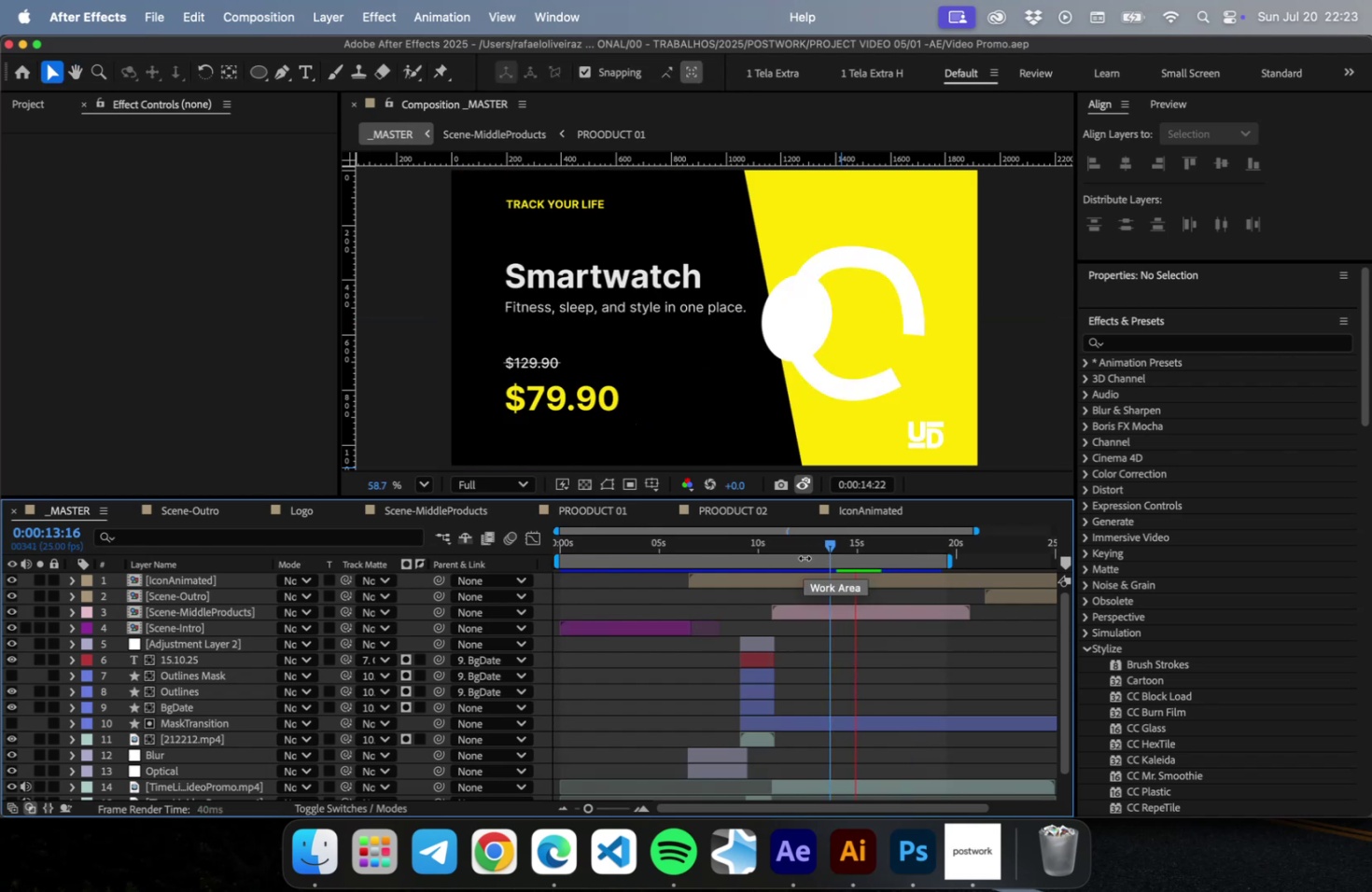 
left_click_drag(start_coordinate=[803, 550], to_coordinate=[766, 548])
 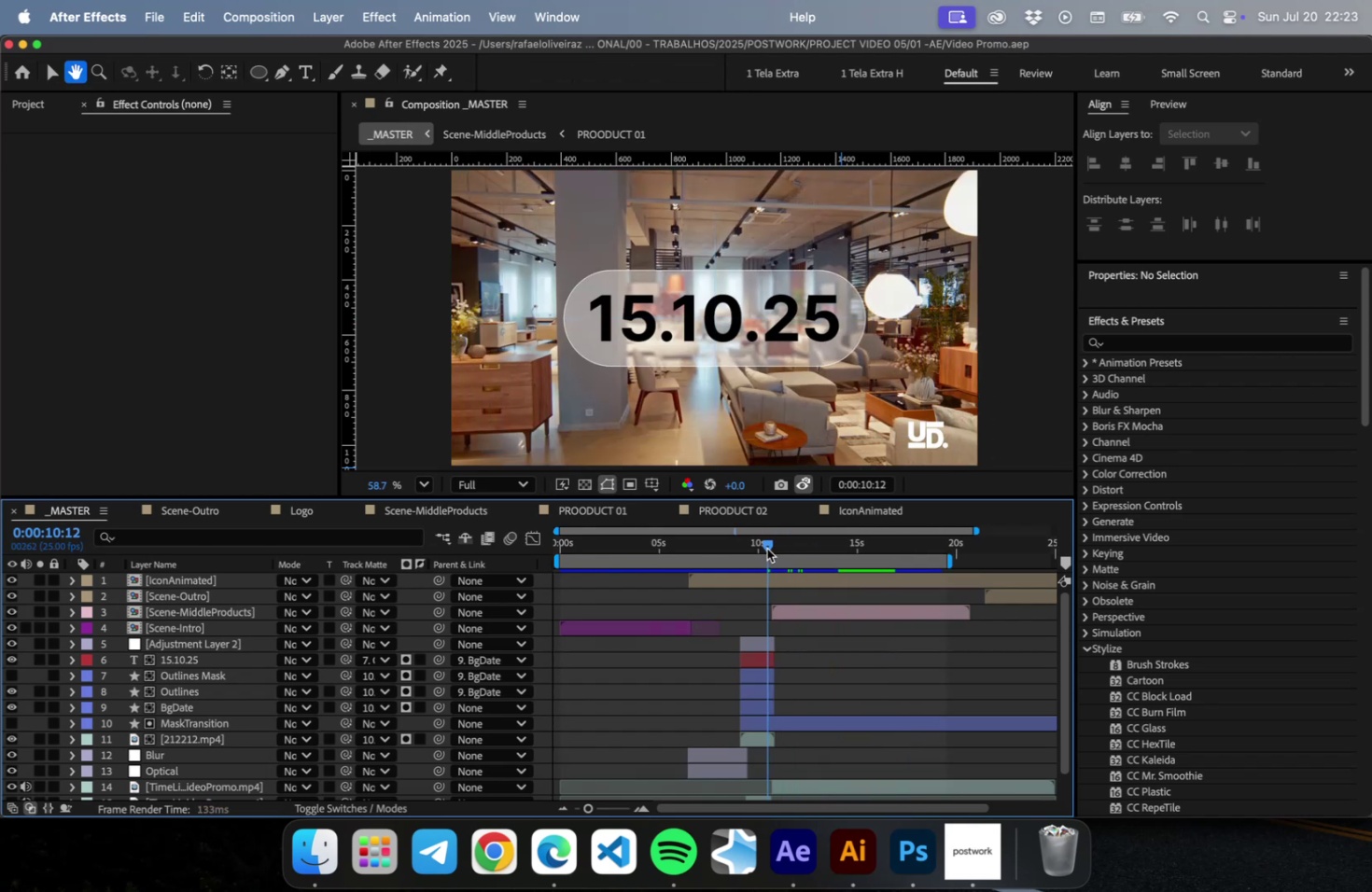 
key(Space)
 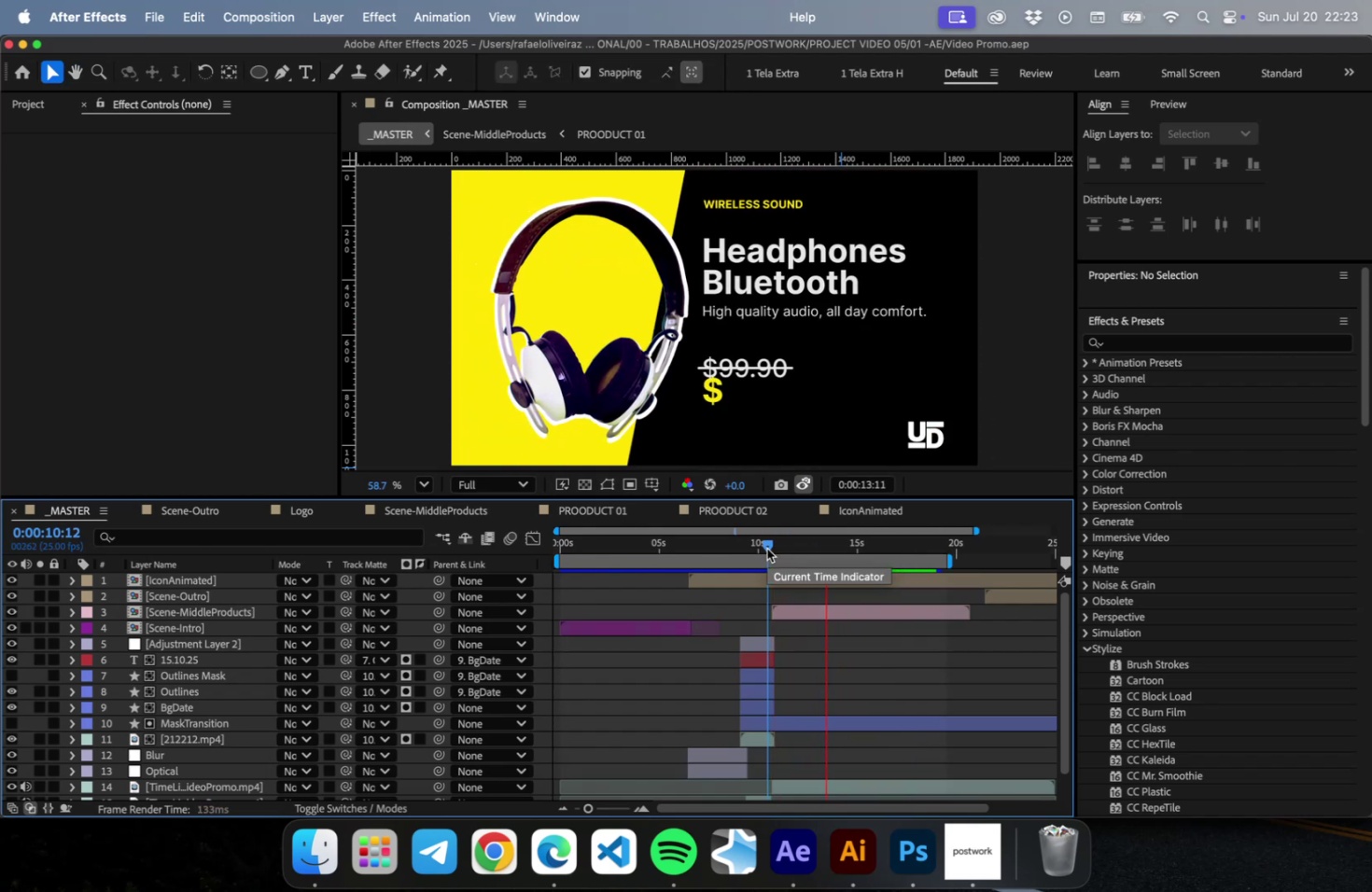 
left_click_drag(start_coordinate=[766, 548], to_coordinate=[751, 545])
 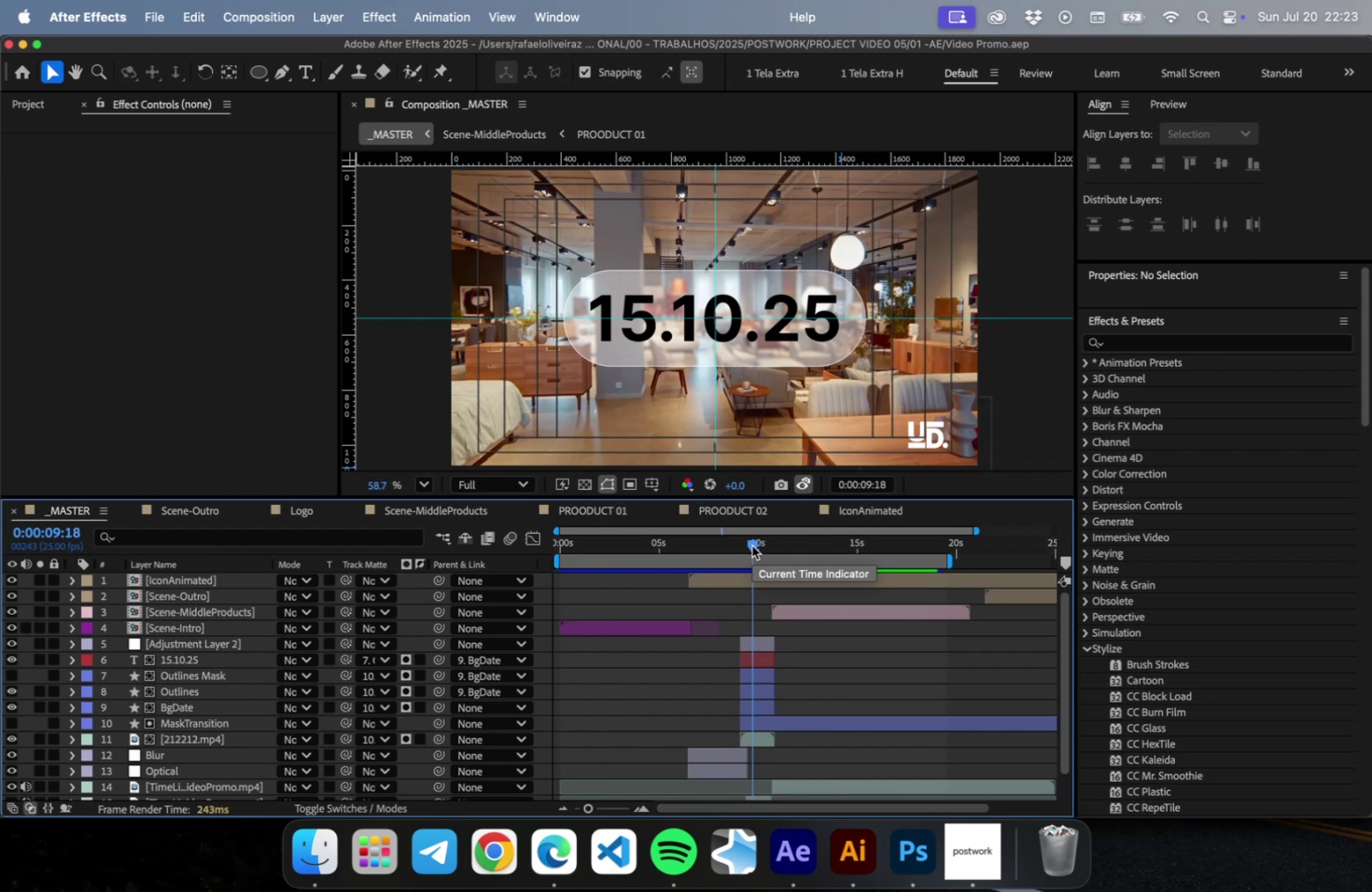 
key(N)
 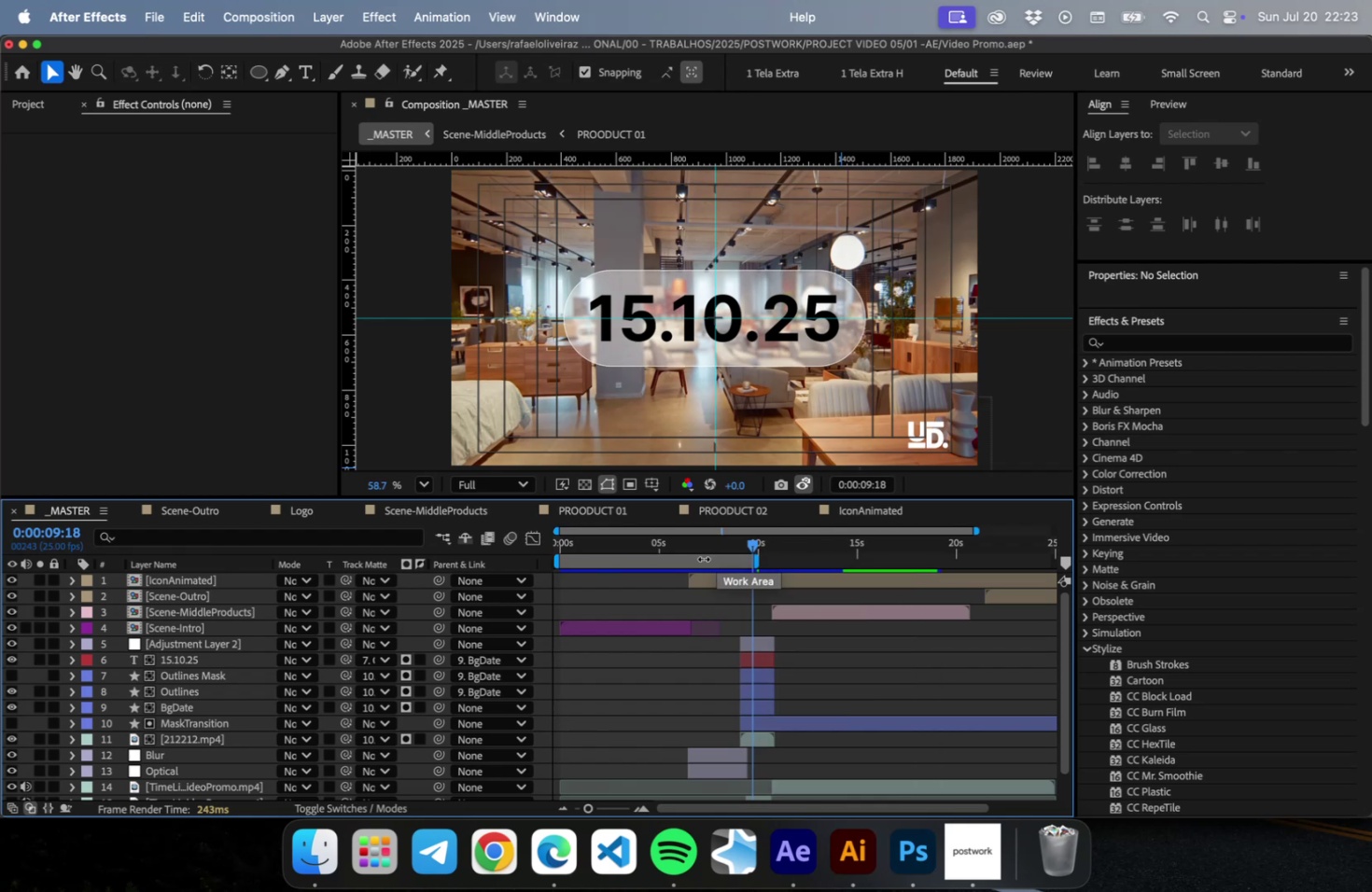 
left_click_drag(start_coordinate=[703, 558], to_coordinate=[819, 564])
 